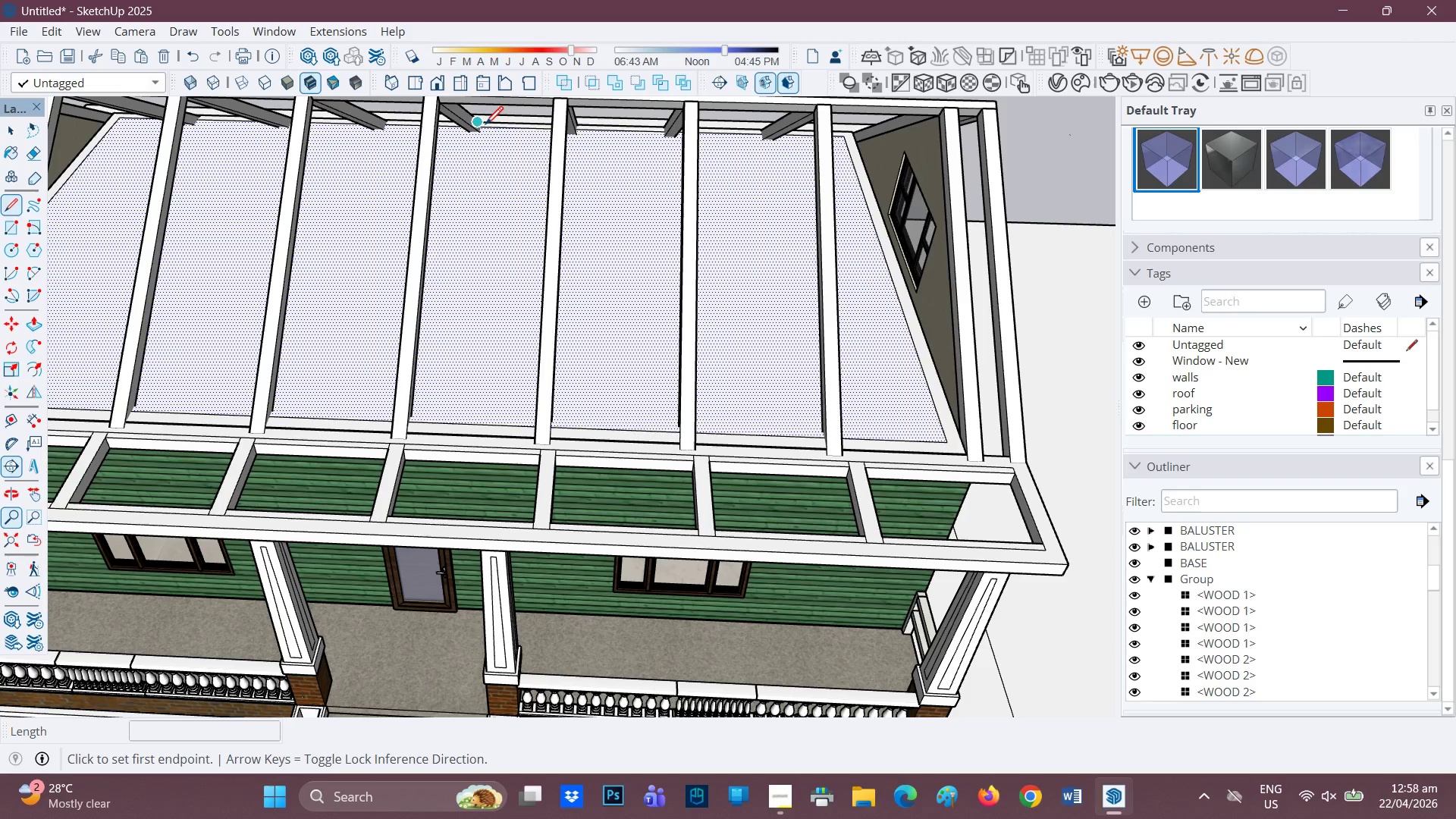 
scroll: coordinate [474, 149], scroll_direction: none, amount: 0.0
 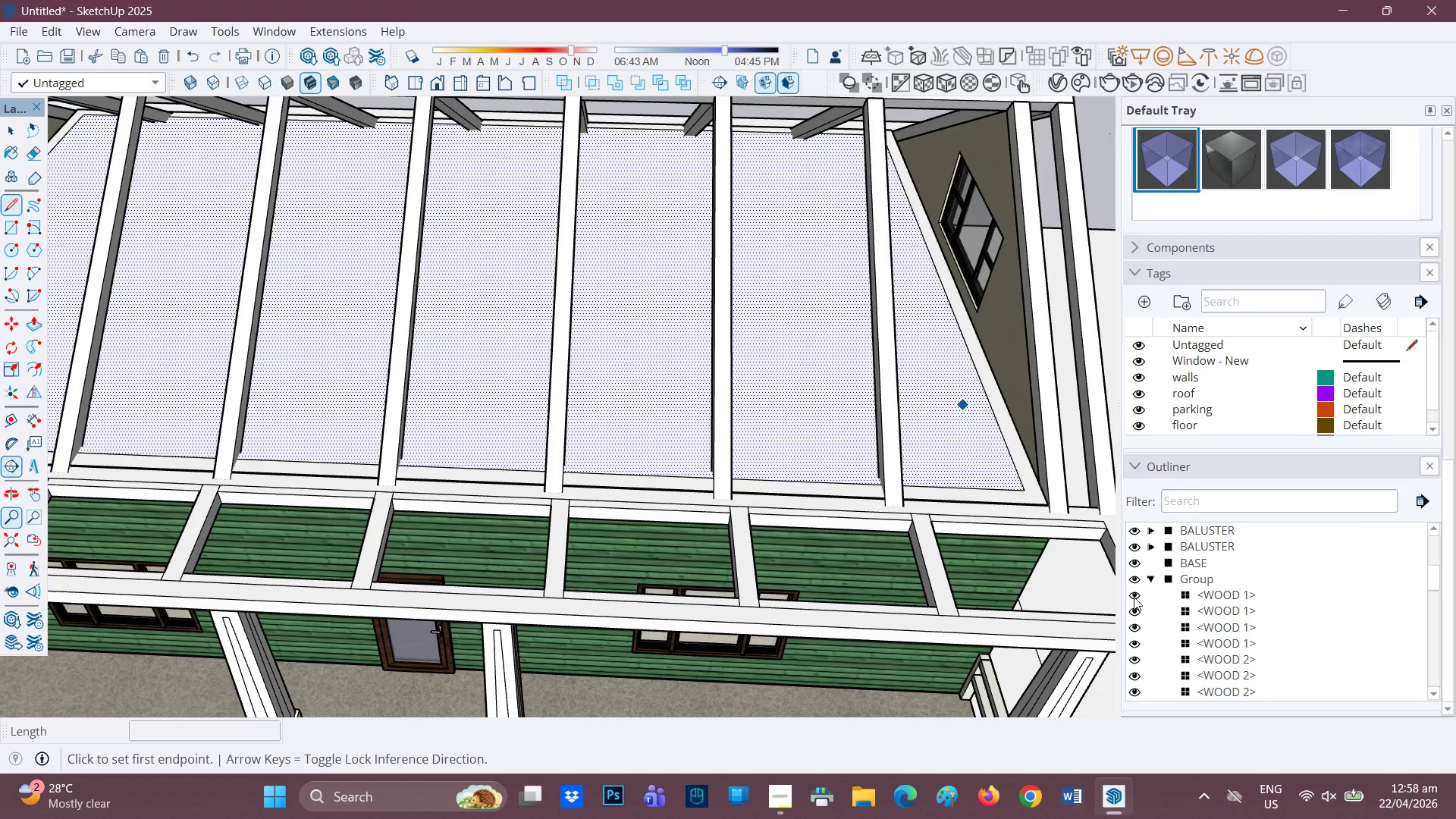 
left_click([1134, 597])
 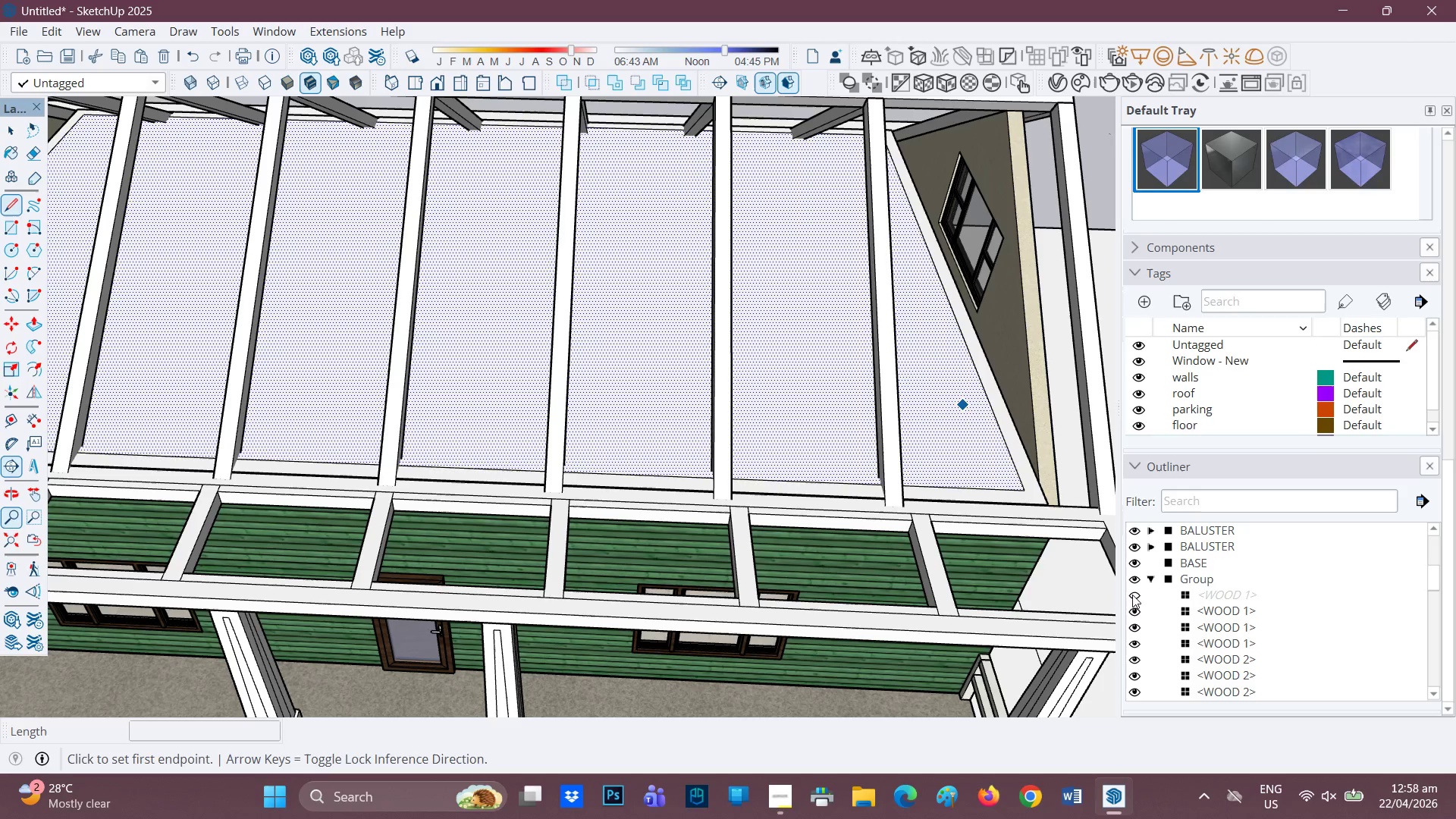 
left_click([1132, 595])
 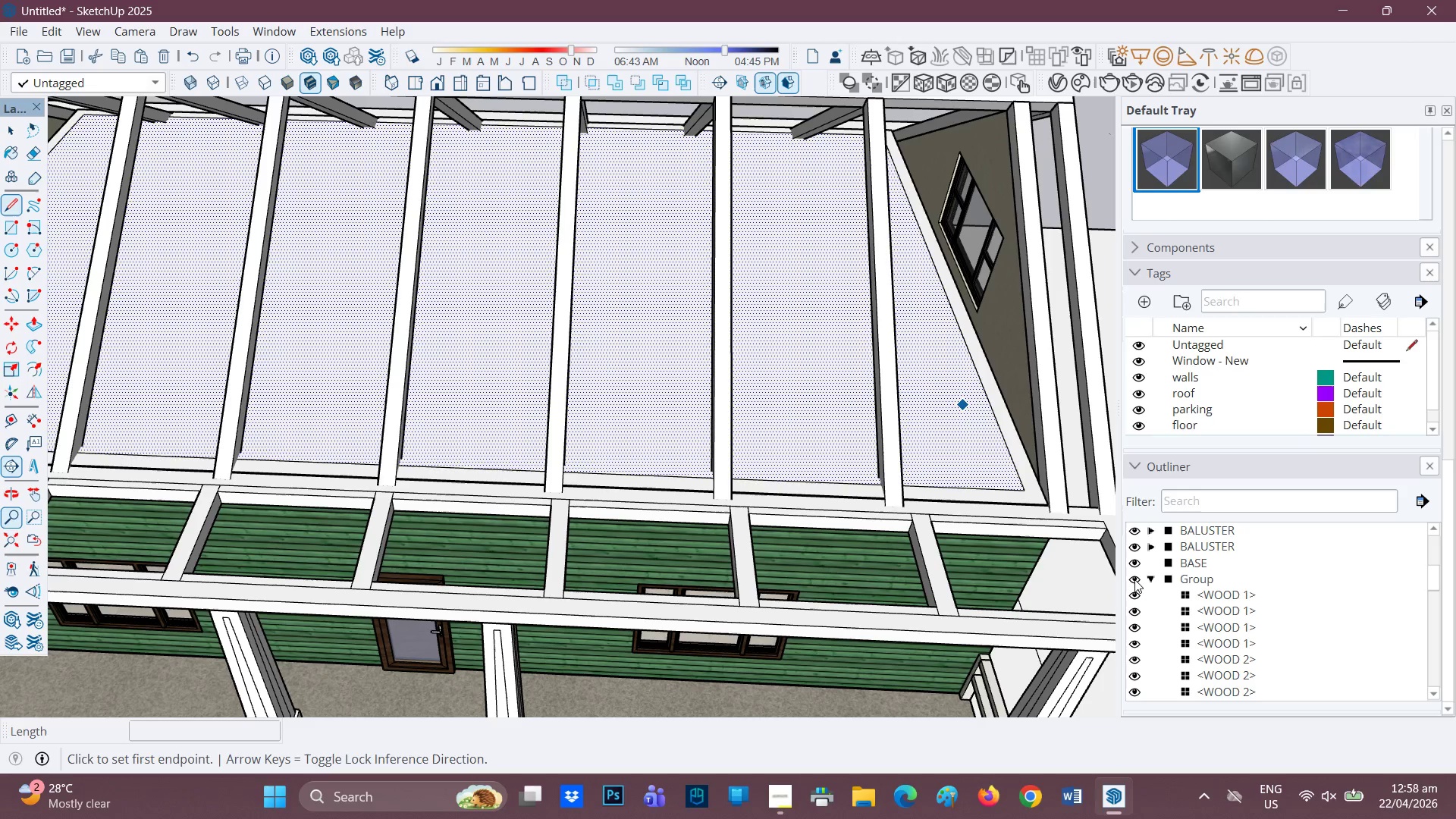 
left_click([1135, 577])
 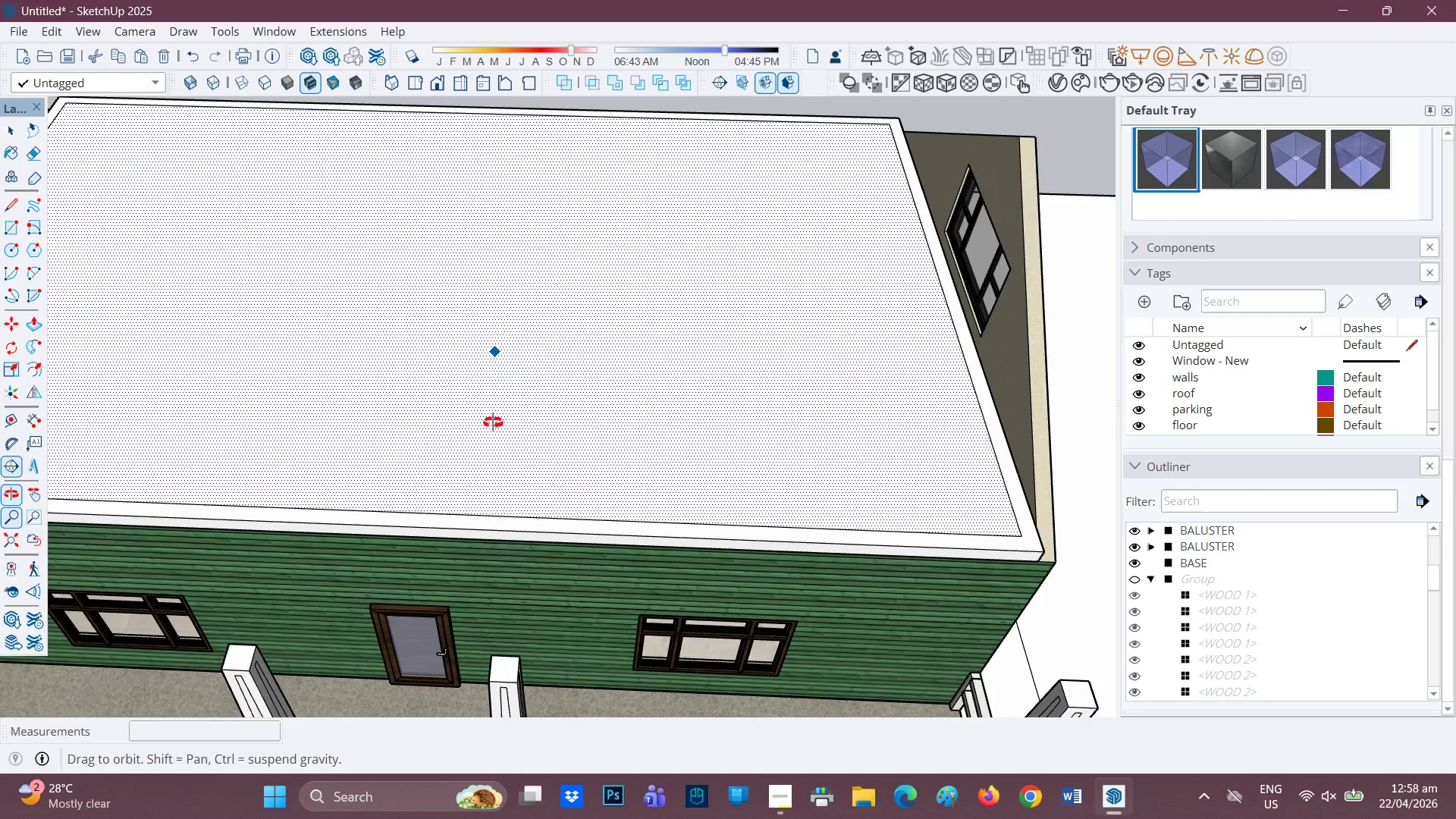 
scroll: coordinate [464, 215], scroll_direction: down, amount: 1.0
 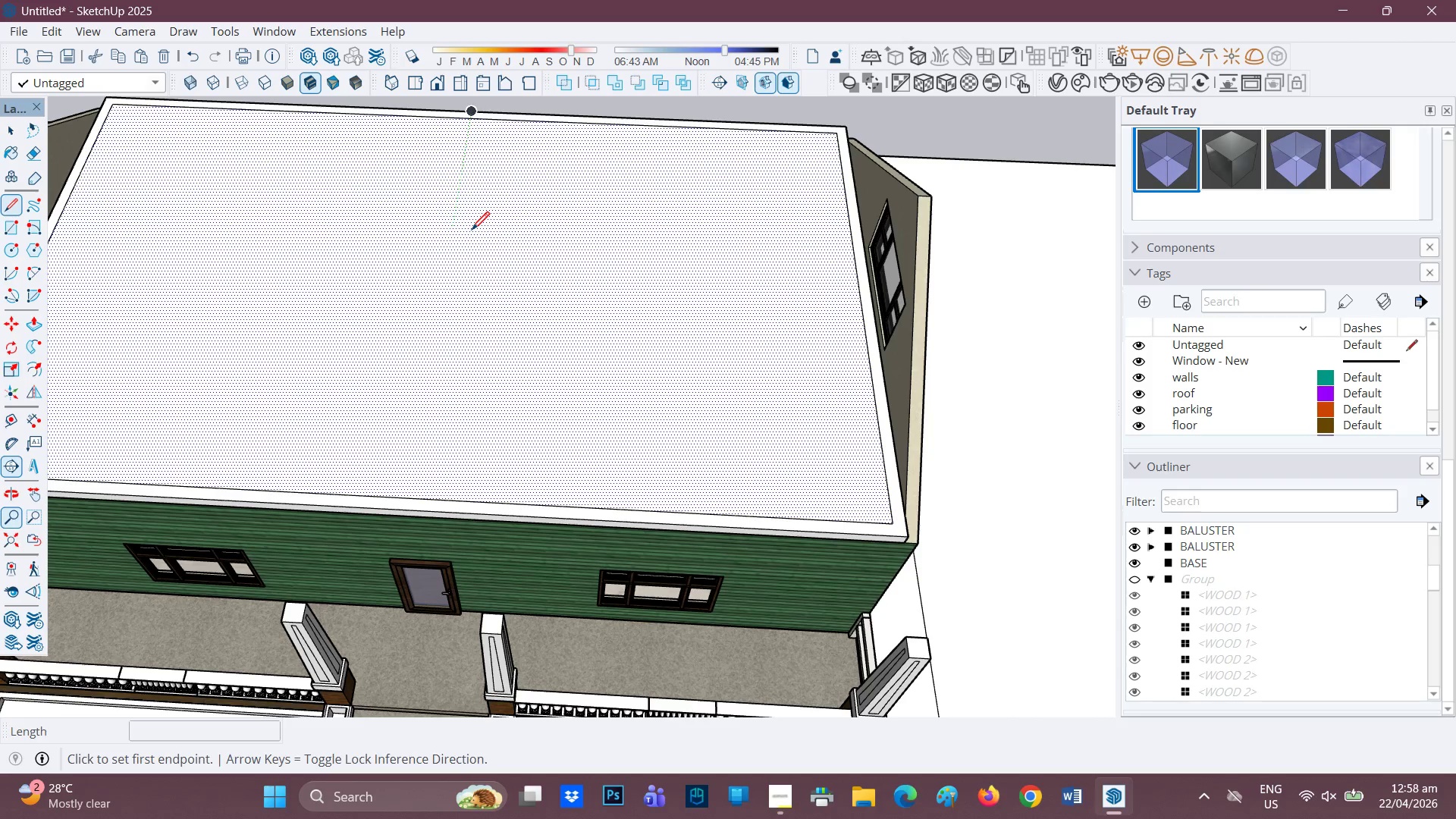 
key(F)
 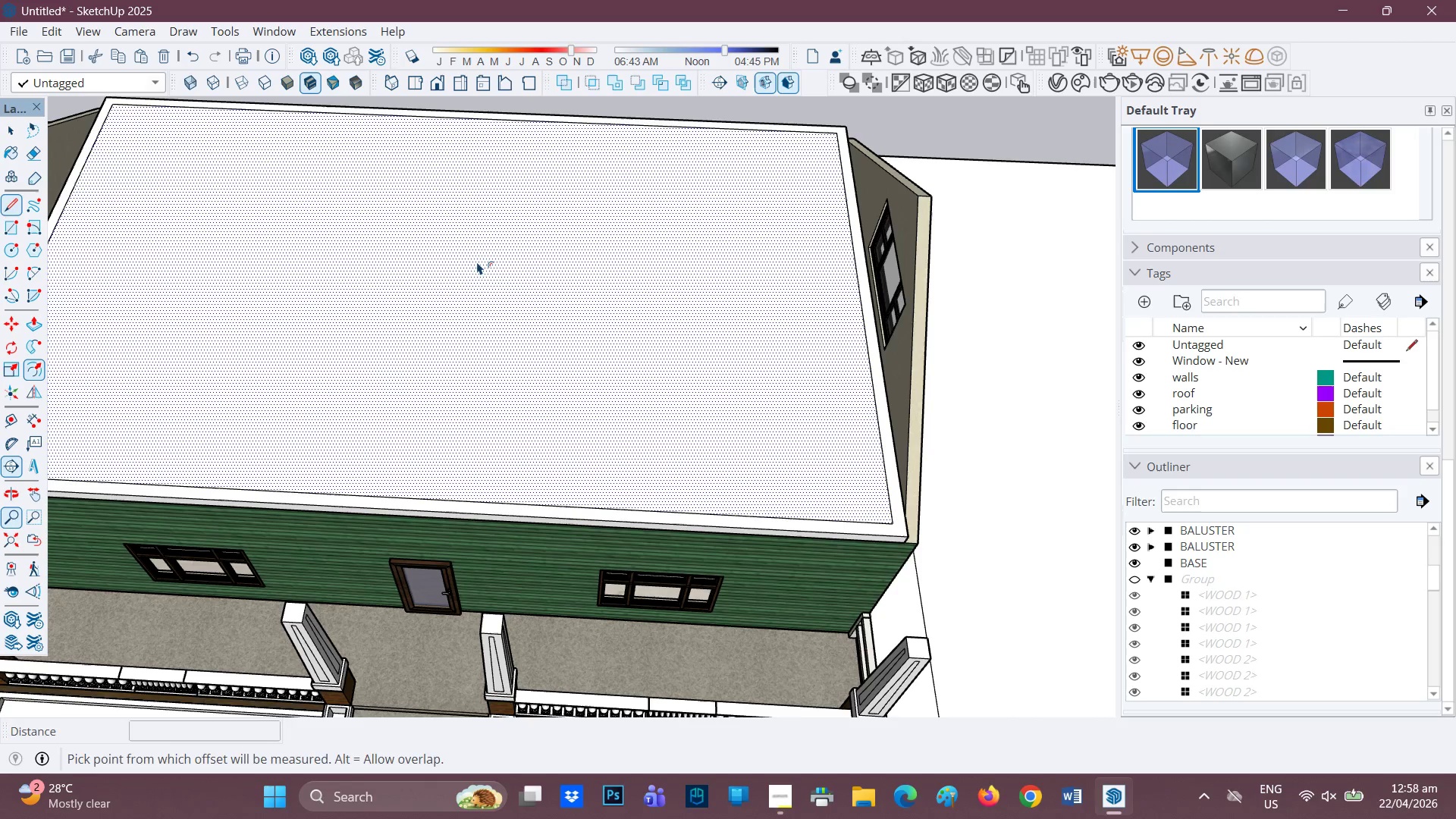 
left_click_drag(start_coordinate=[475, 252], to_coordinate=[539, 386])
 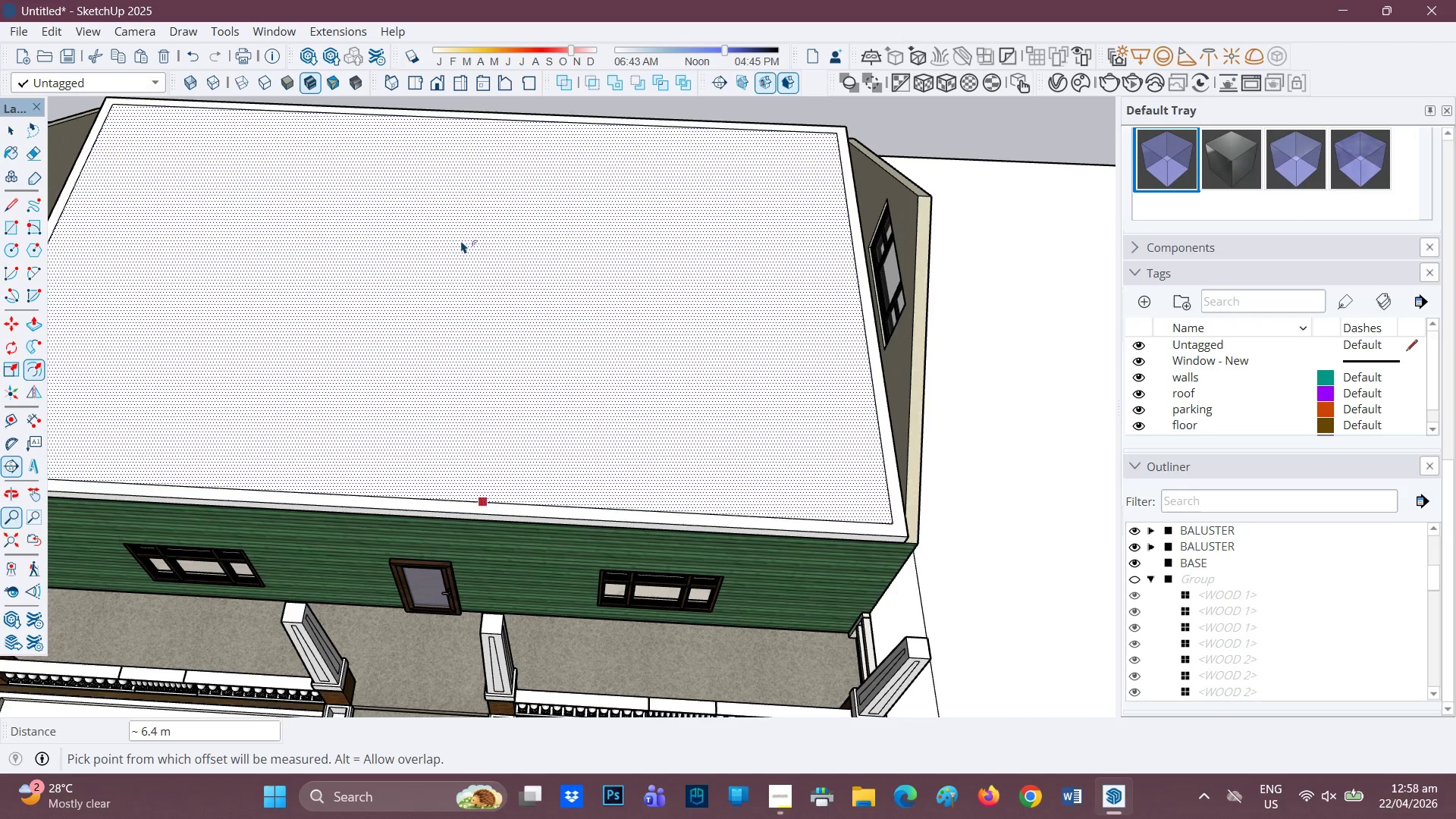 
scroll: coordinate [456, 231], scroll_direction: none, amount: 0.0
 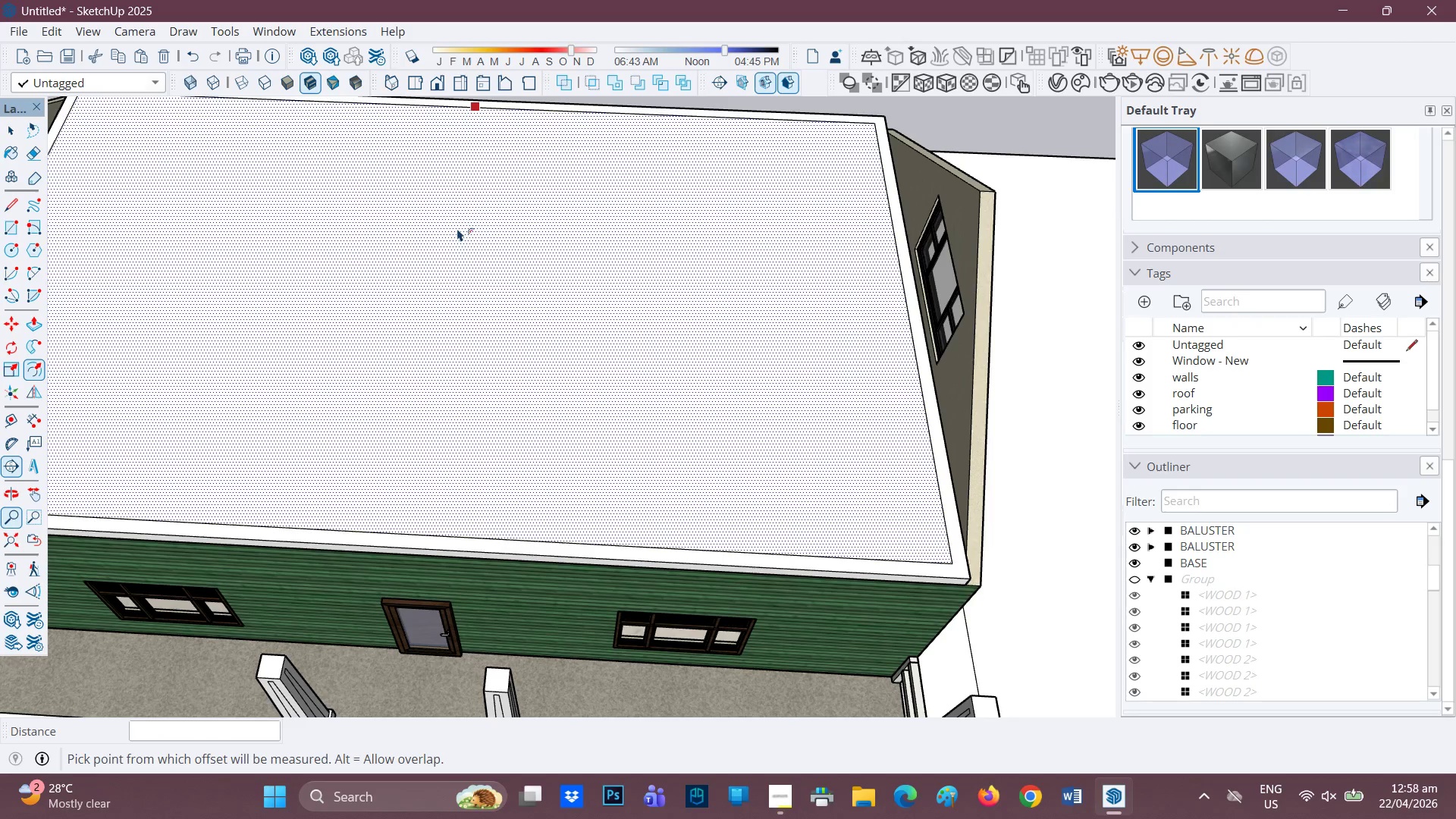 
key(H)
 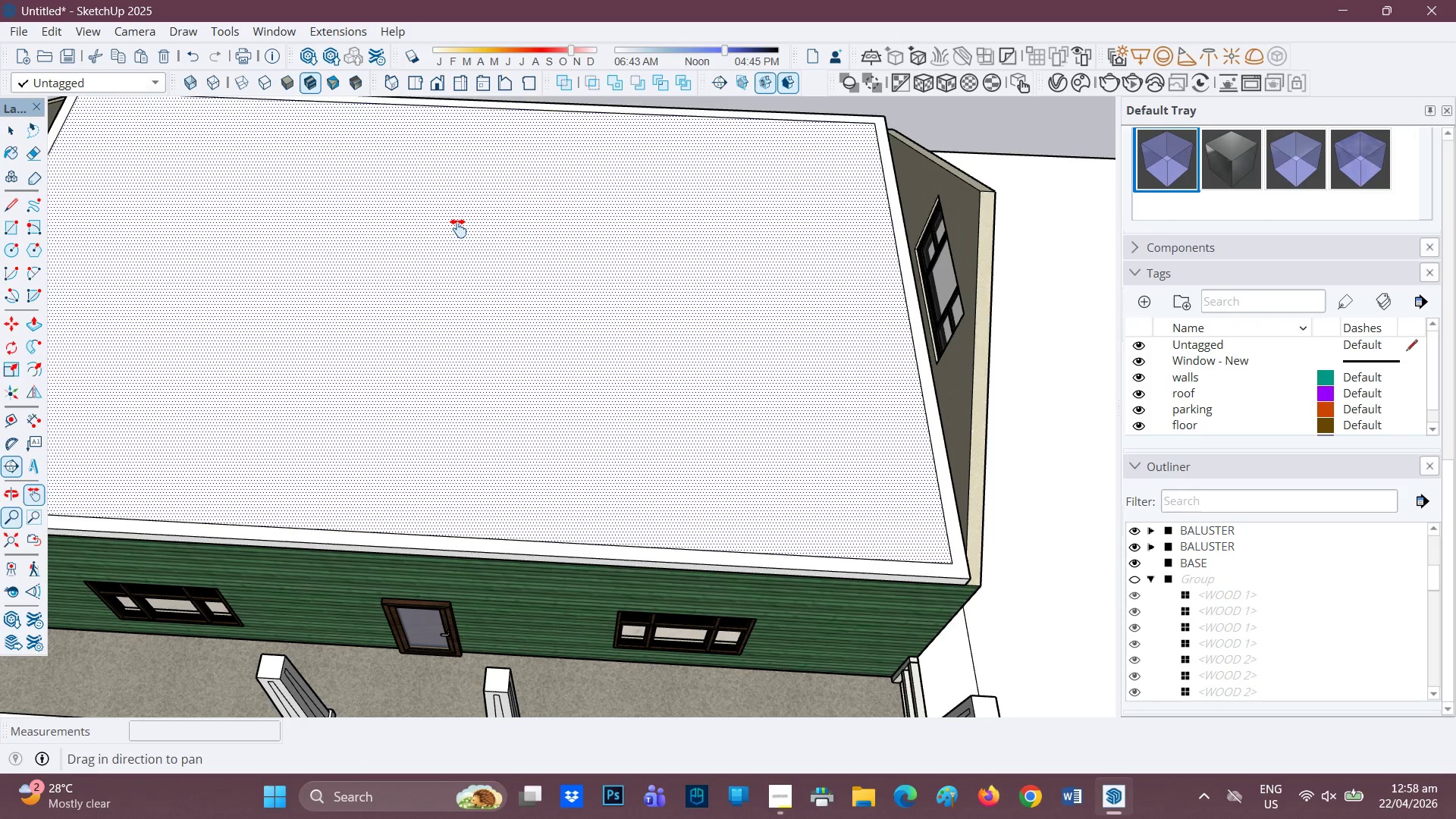 
left_click_drag(start_coordinate=[465, 240], to_coordinate=[554, 277])
 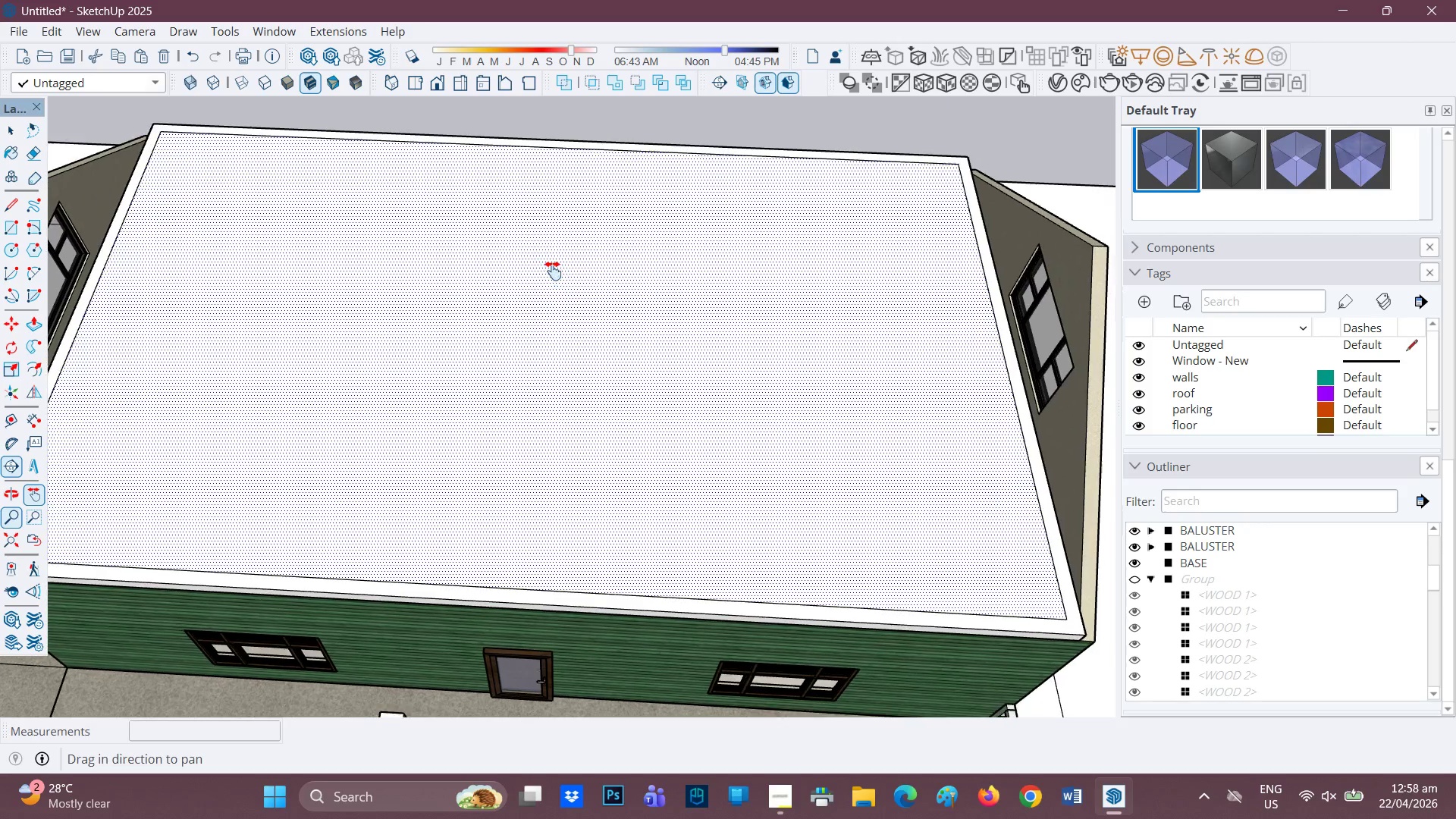 
scroll: coordinate [552, 271], scroll_direction: none, amount: 0.0
 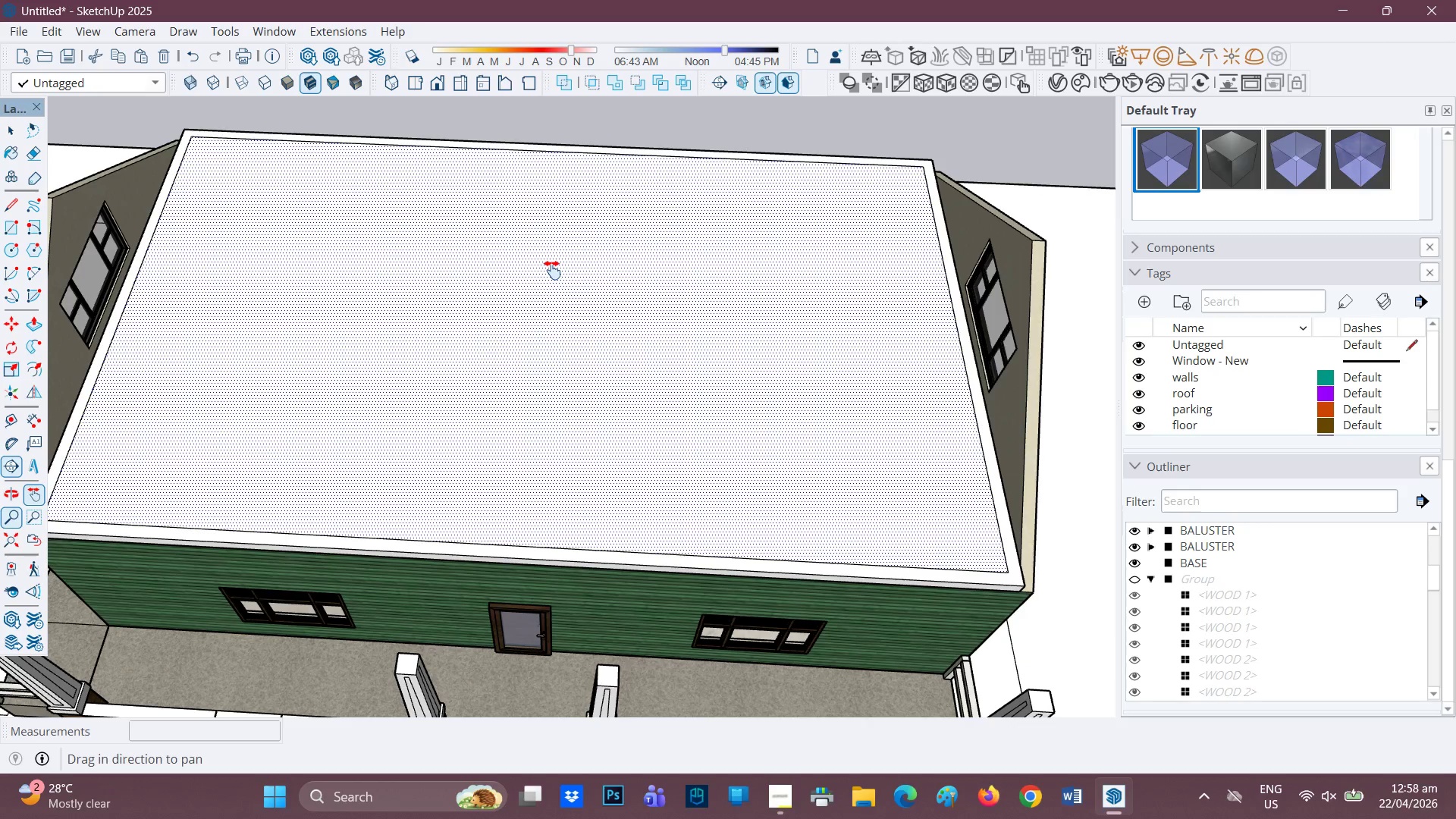 
key(Control+ControlLeft)
 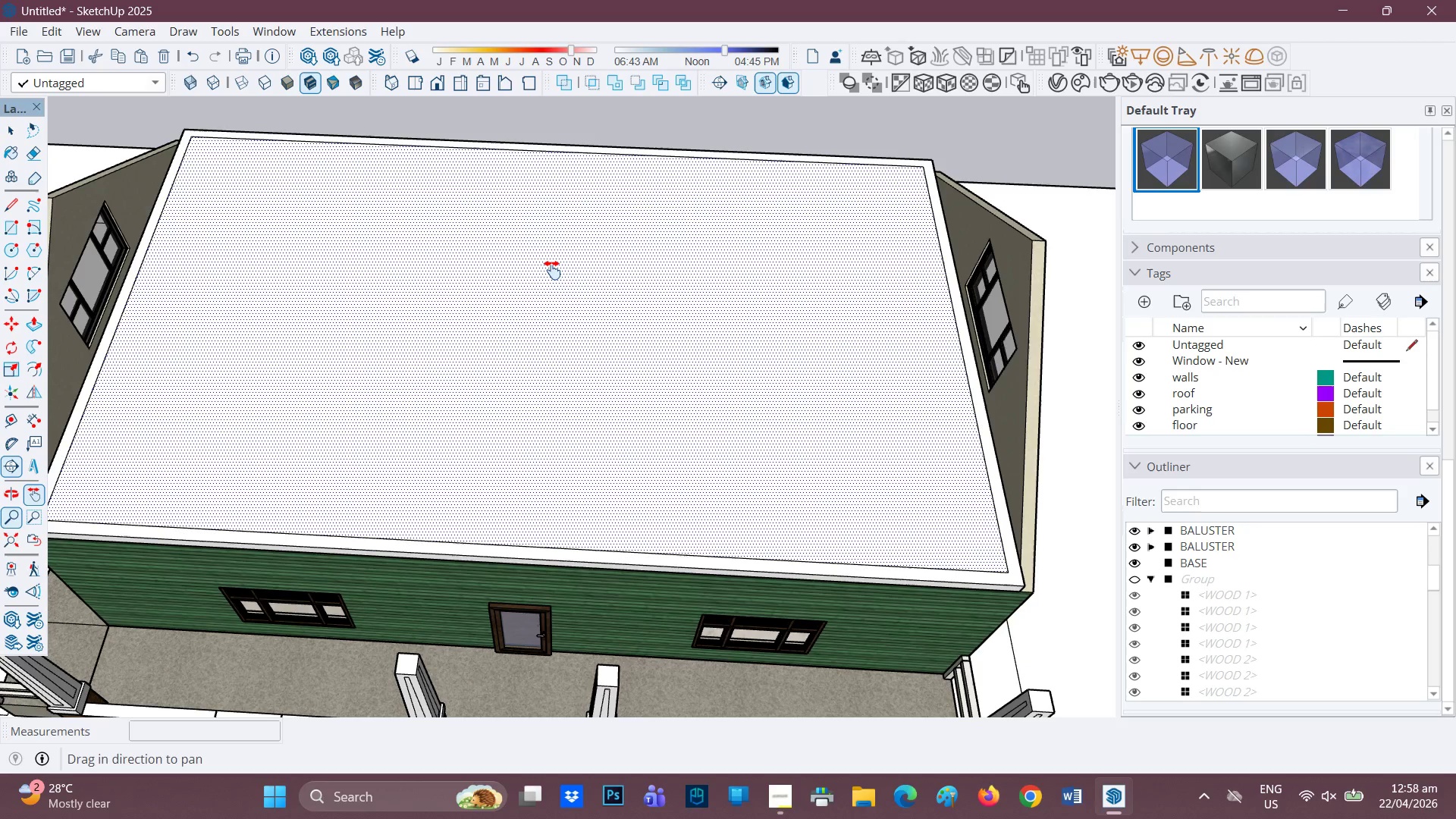 
key(Control+Z)
 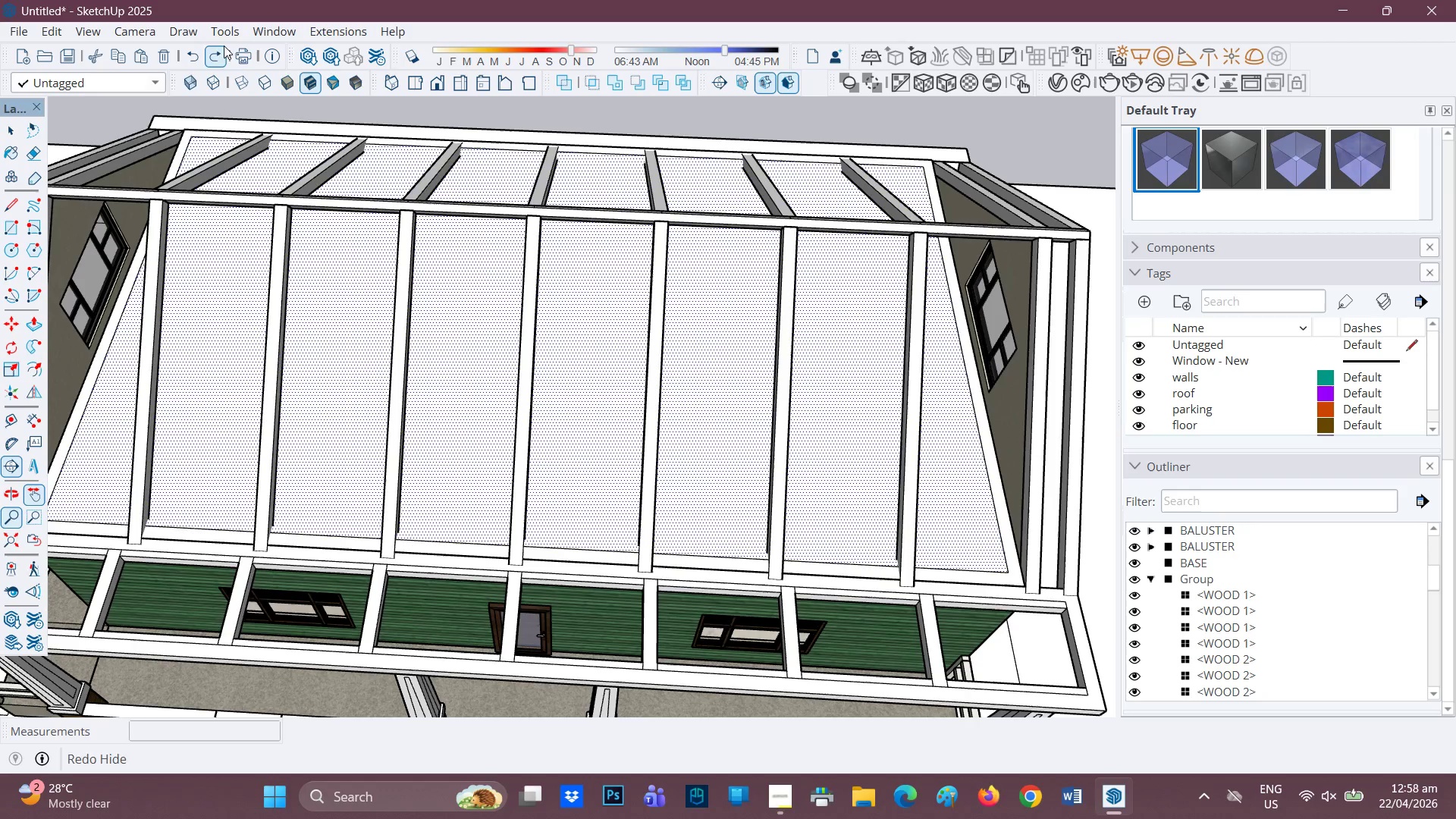 
left_click([211, 55])
 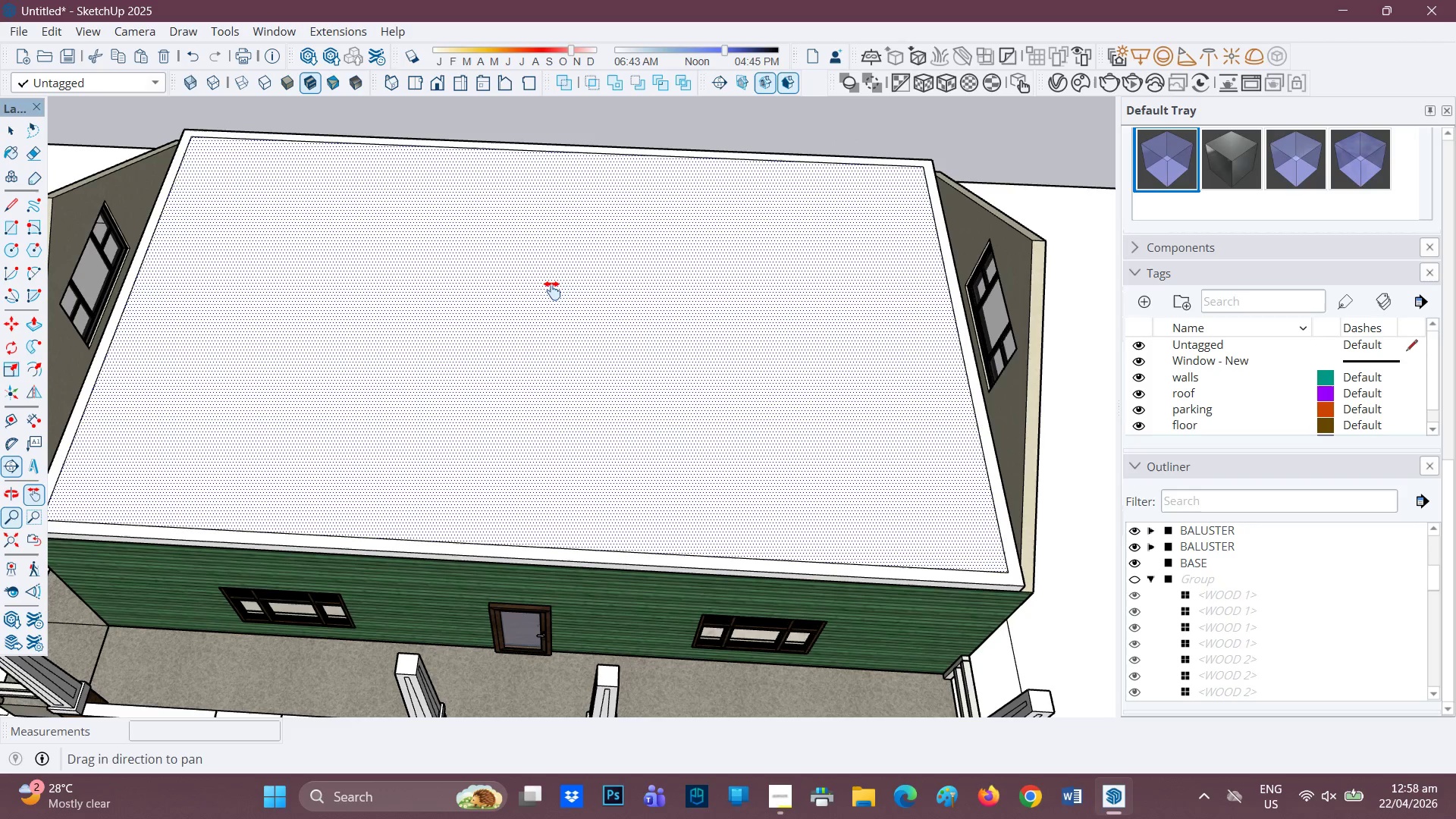 
scroll: coordinate [552, 291], scroll_direction: none, amount: 0.0
 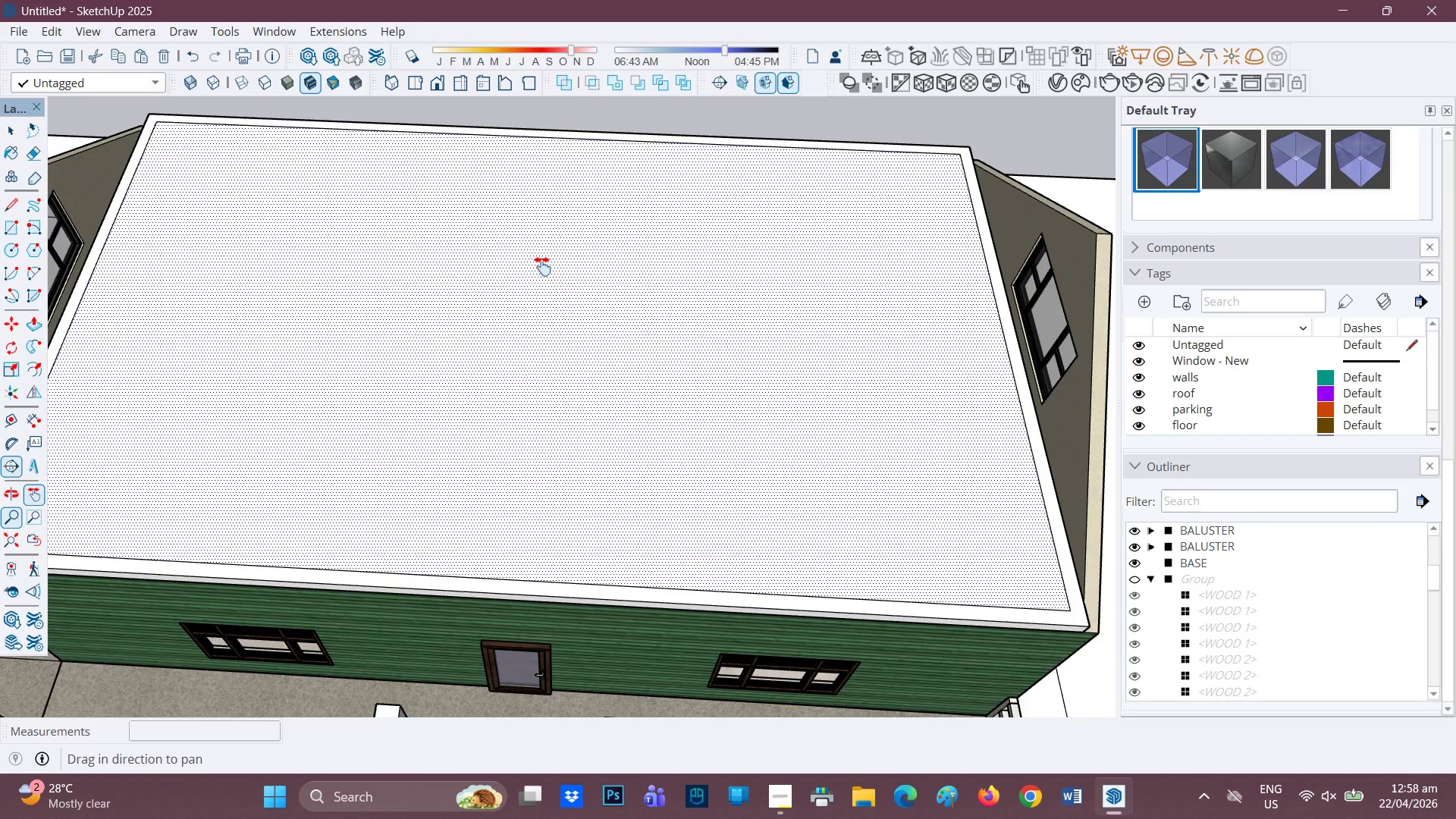 
key(L)
 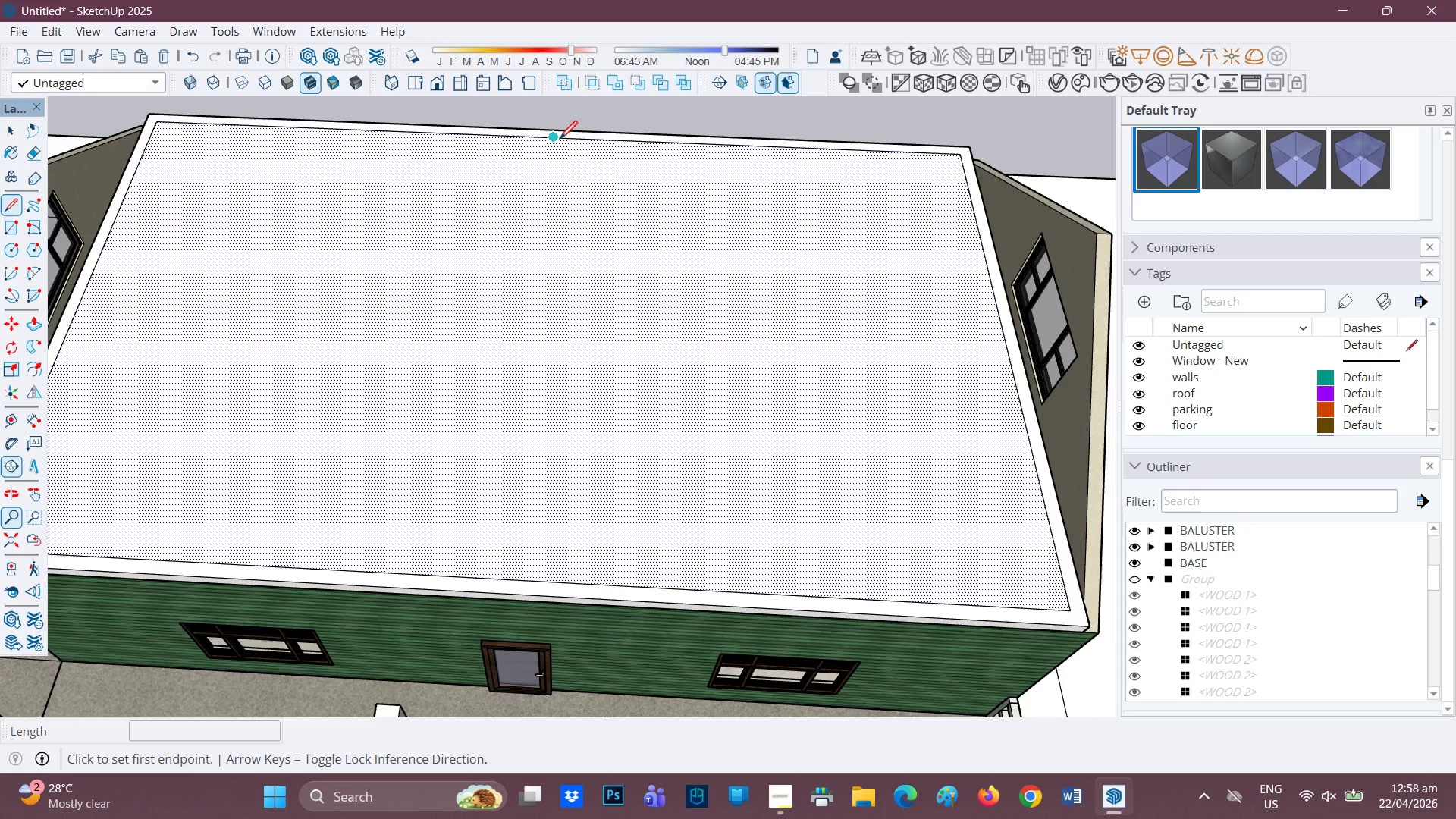 
left_click([557, 140])
 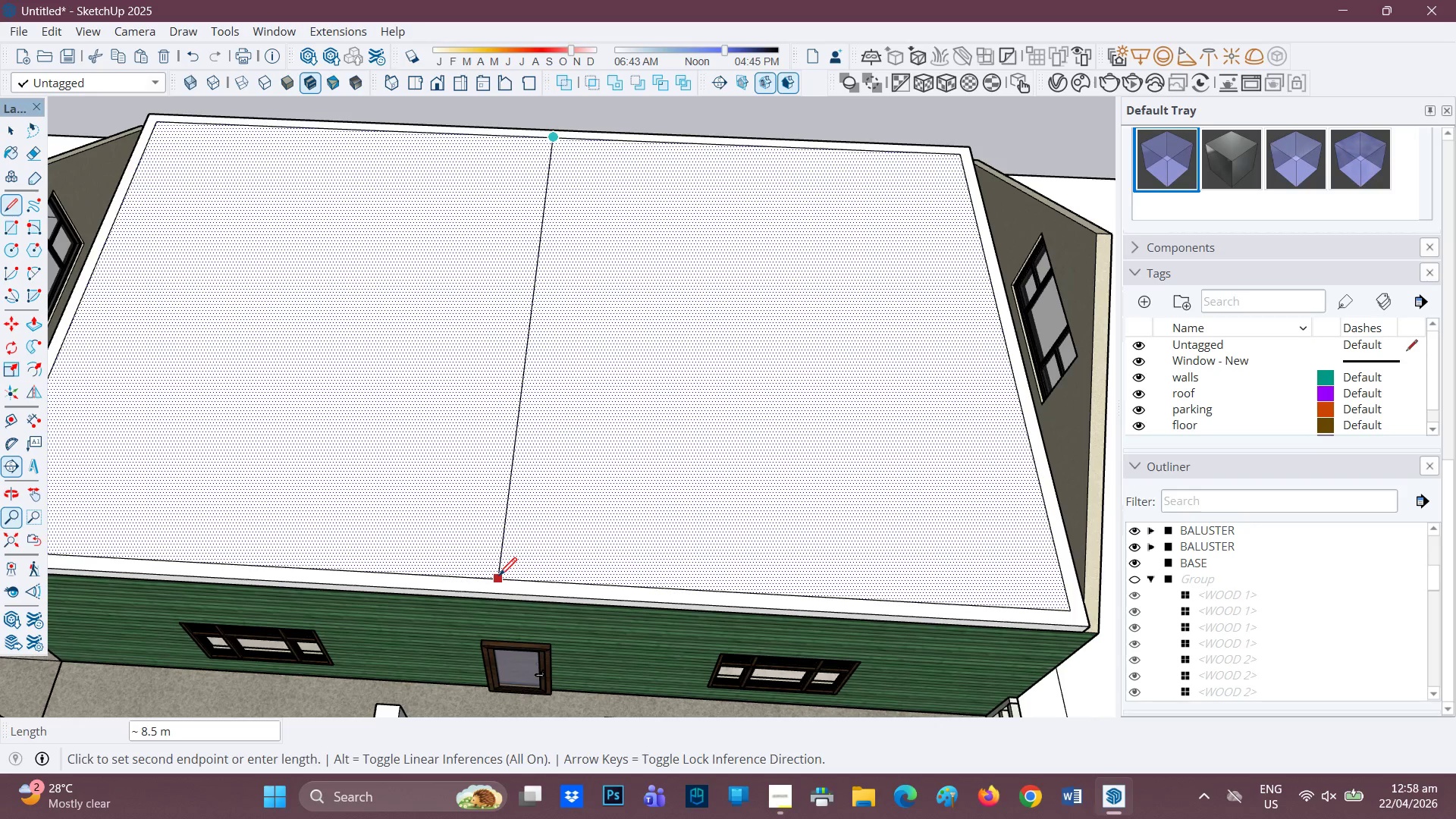 
left_click([509, 579])
 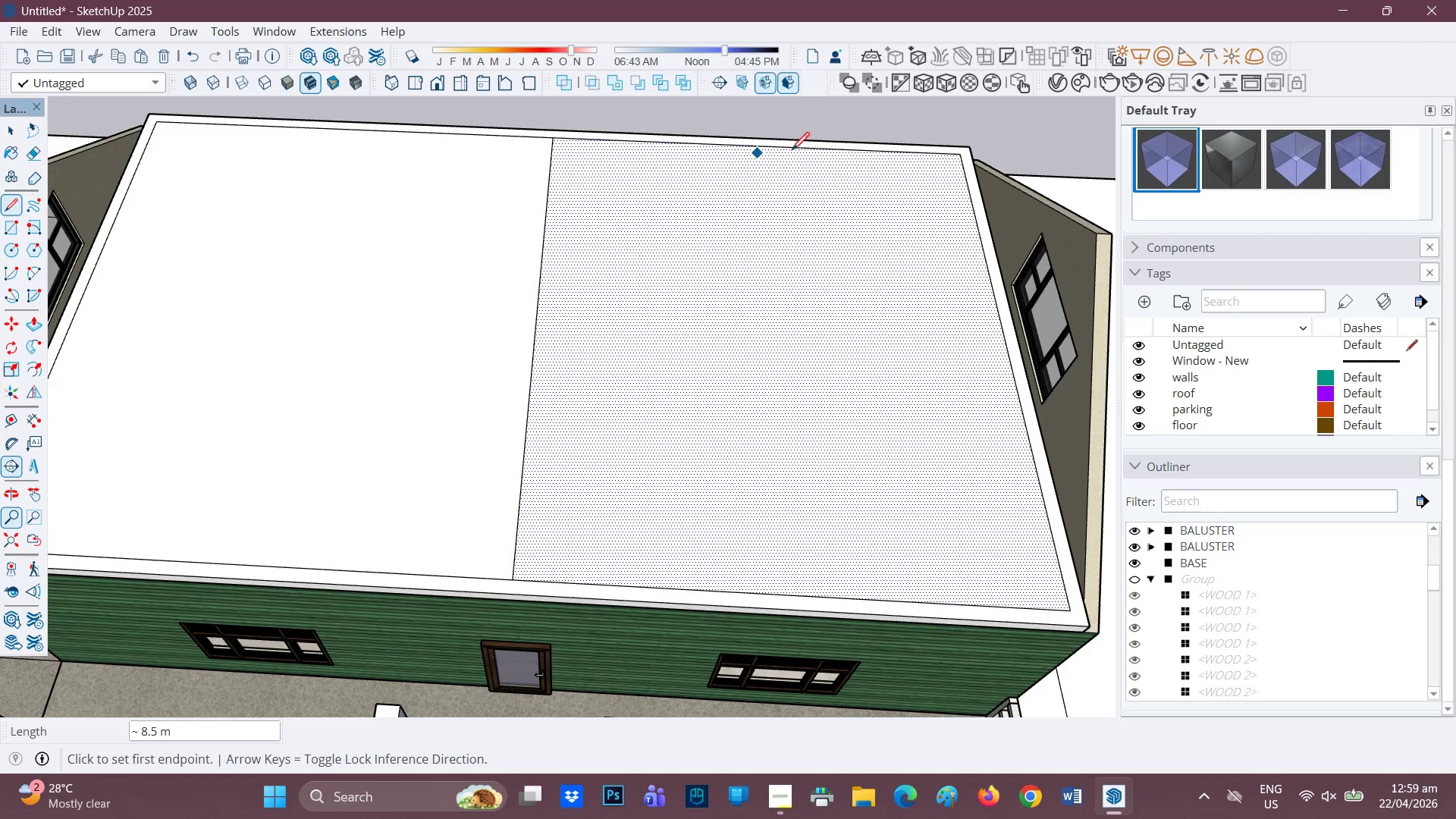 
wait(6.09)
 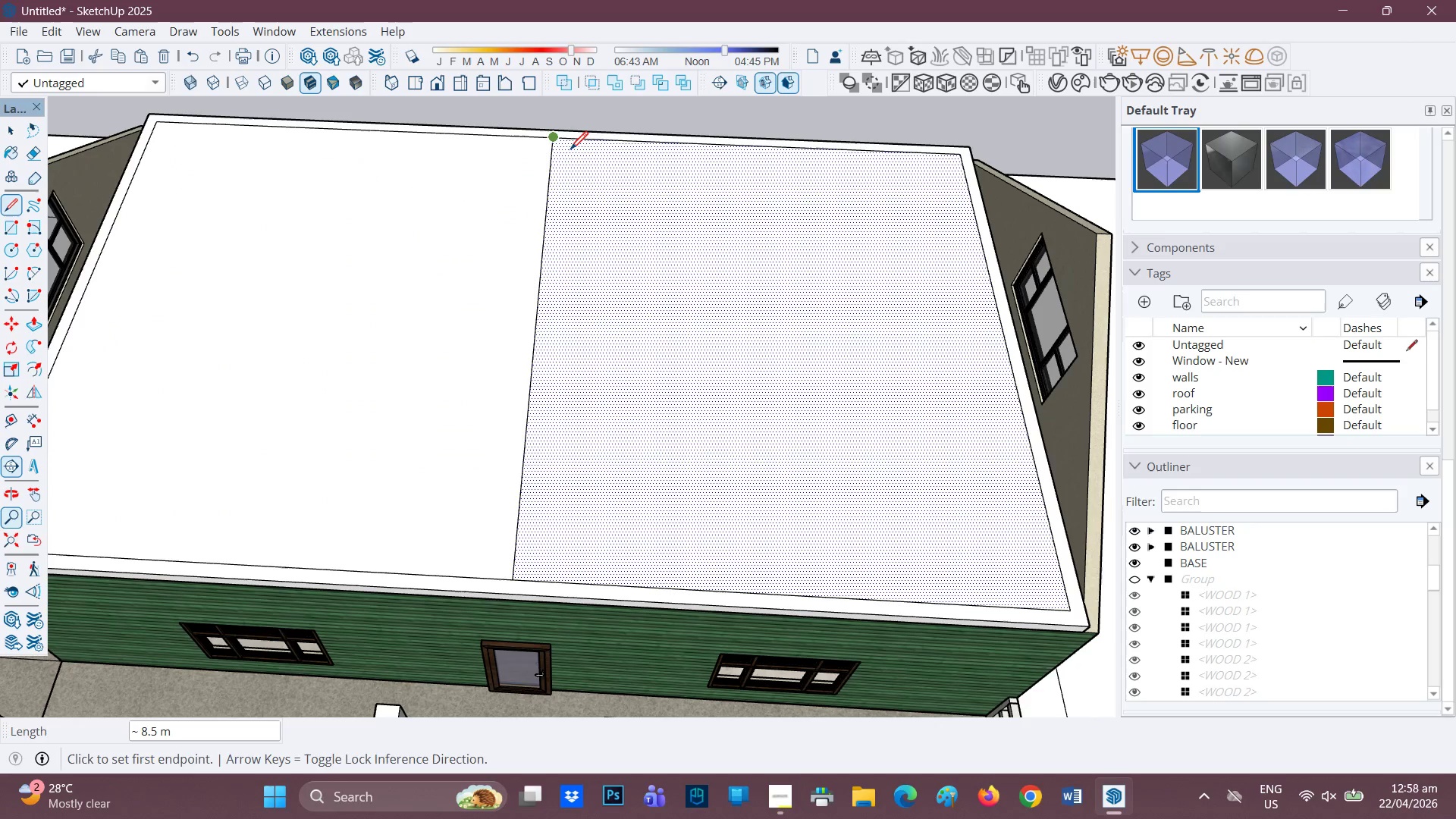 
left_click([764, 149])
 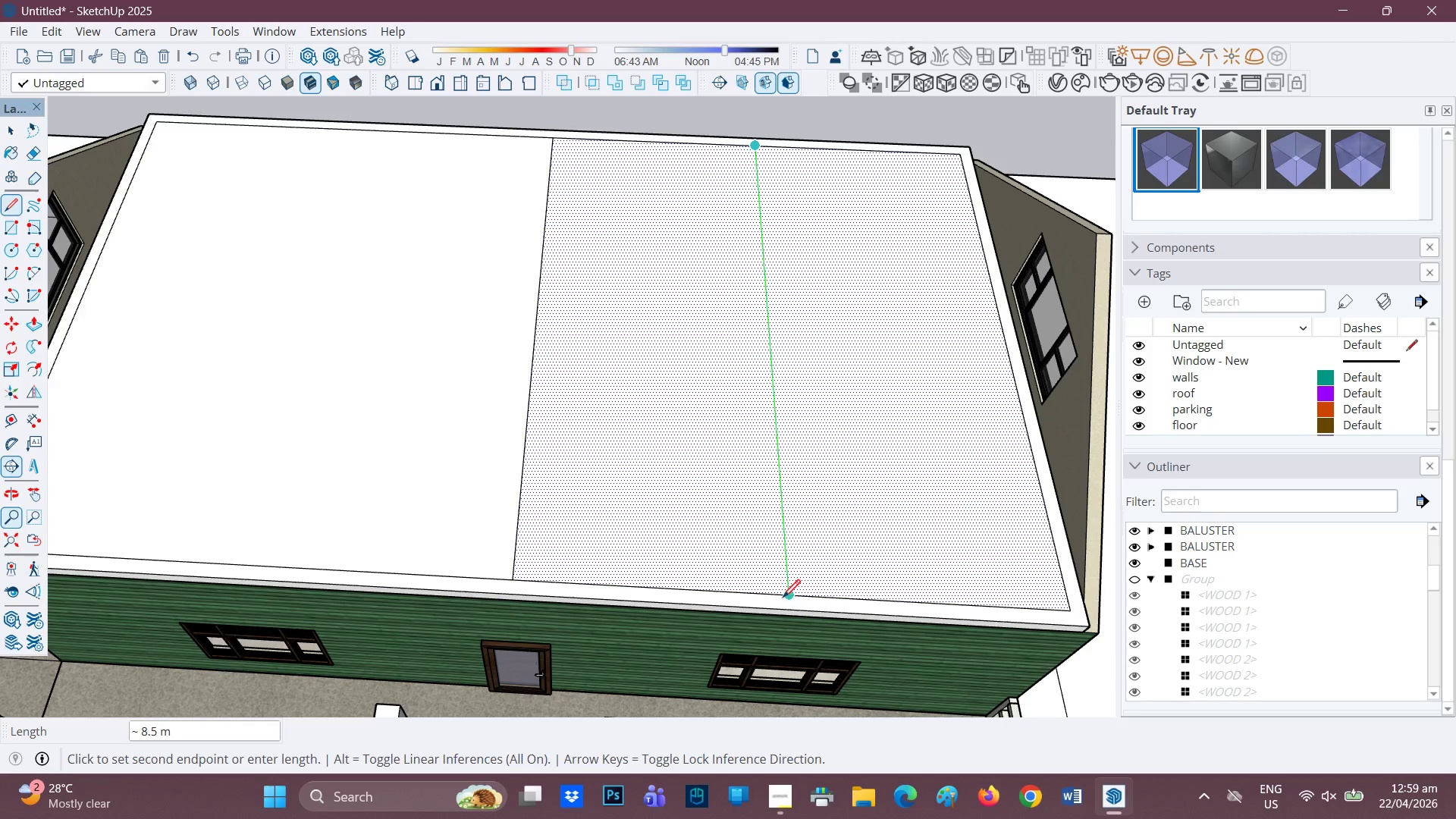 
left_click([791, 593])
 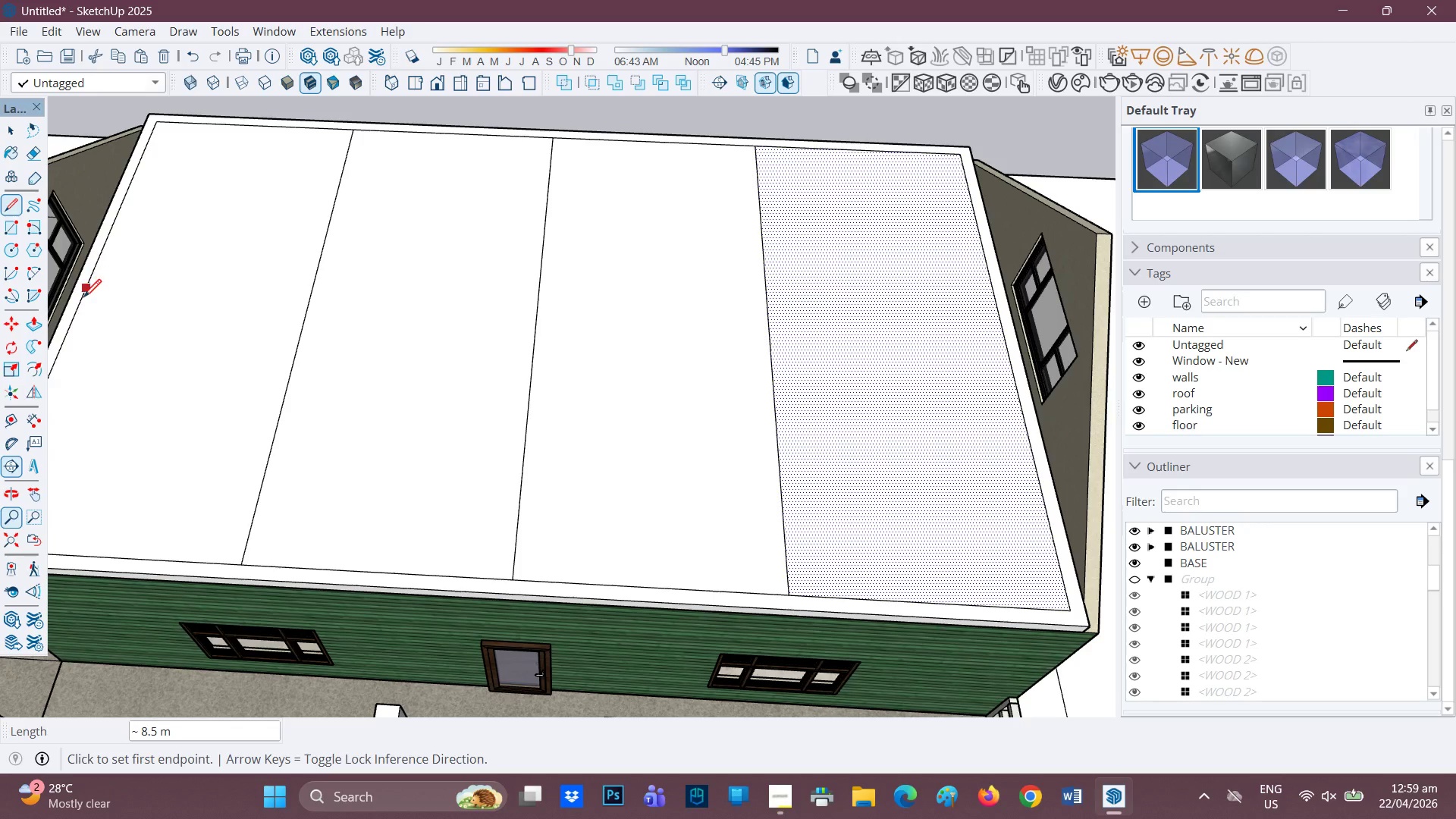 
wait(13.8)
 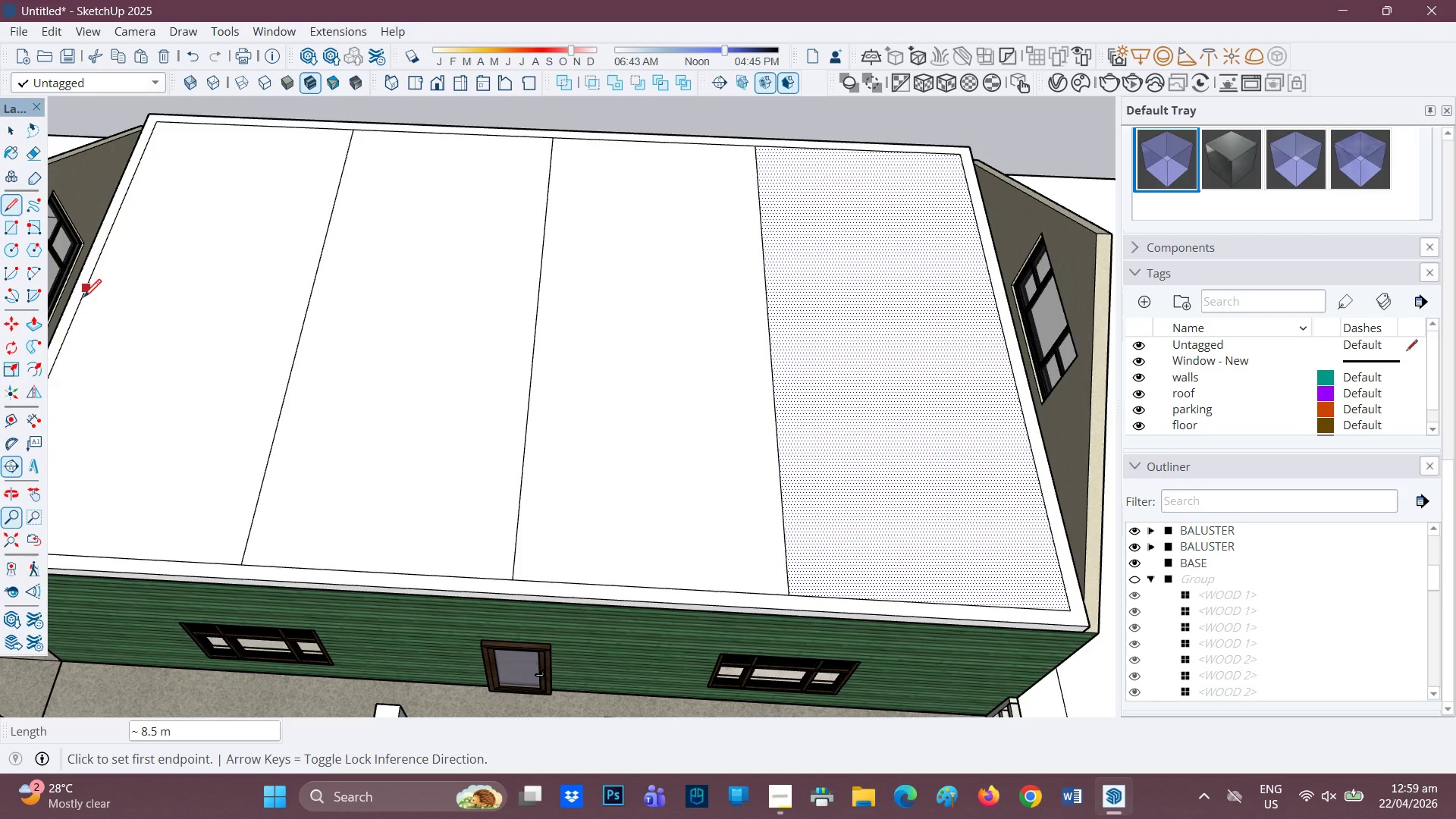 
scroll: coordinate [450, 267], scroll_direction: down, amount: 1.0
 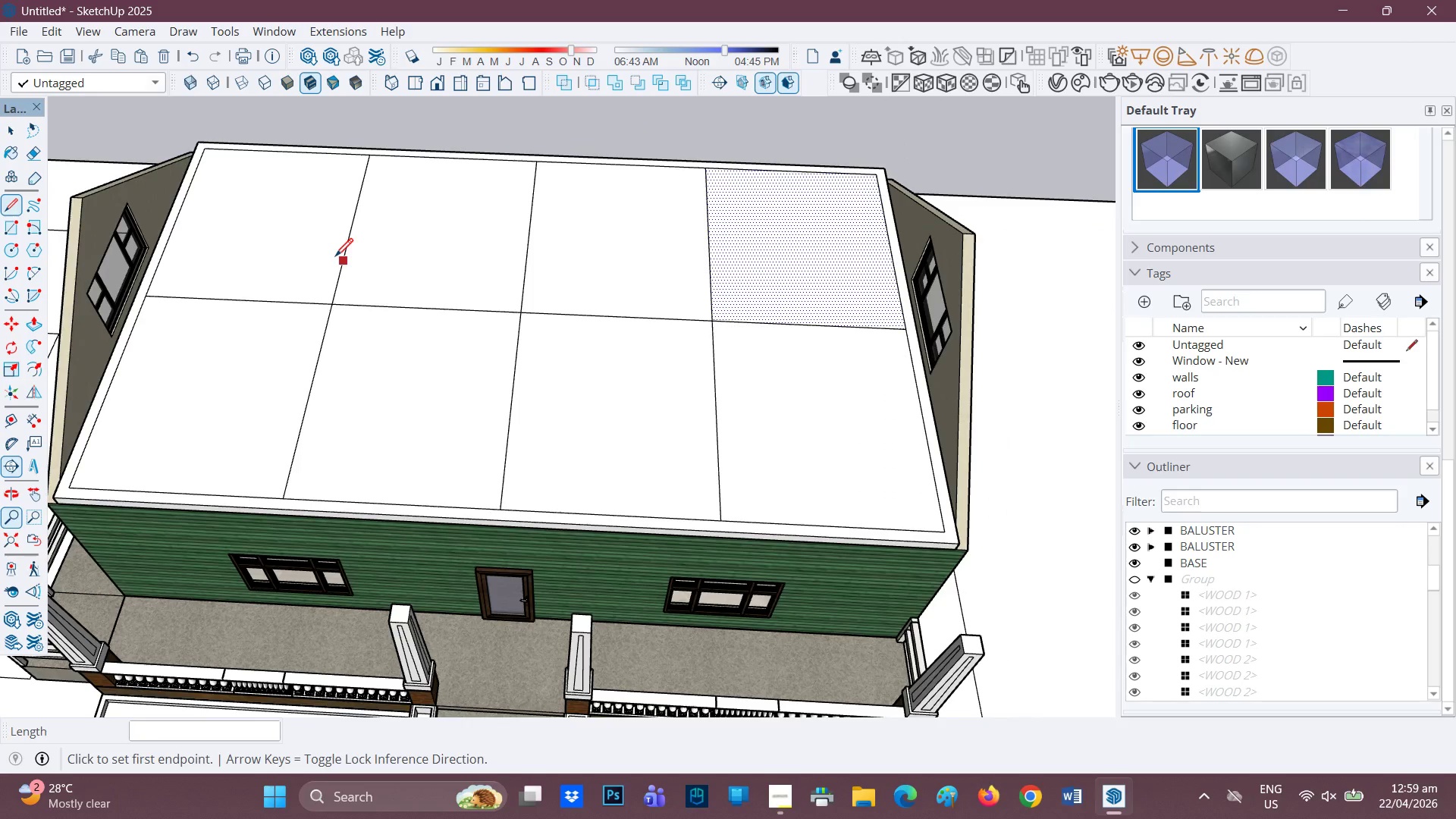 
scroll: coordinate [334, 258], scroll_direction: none, amount: 0.0
 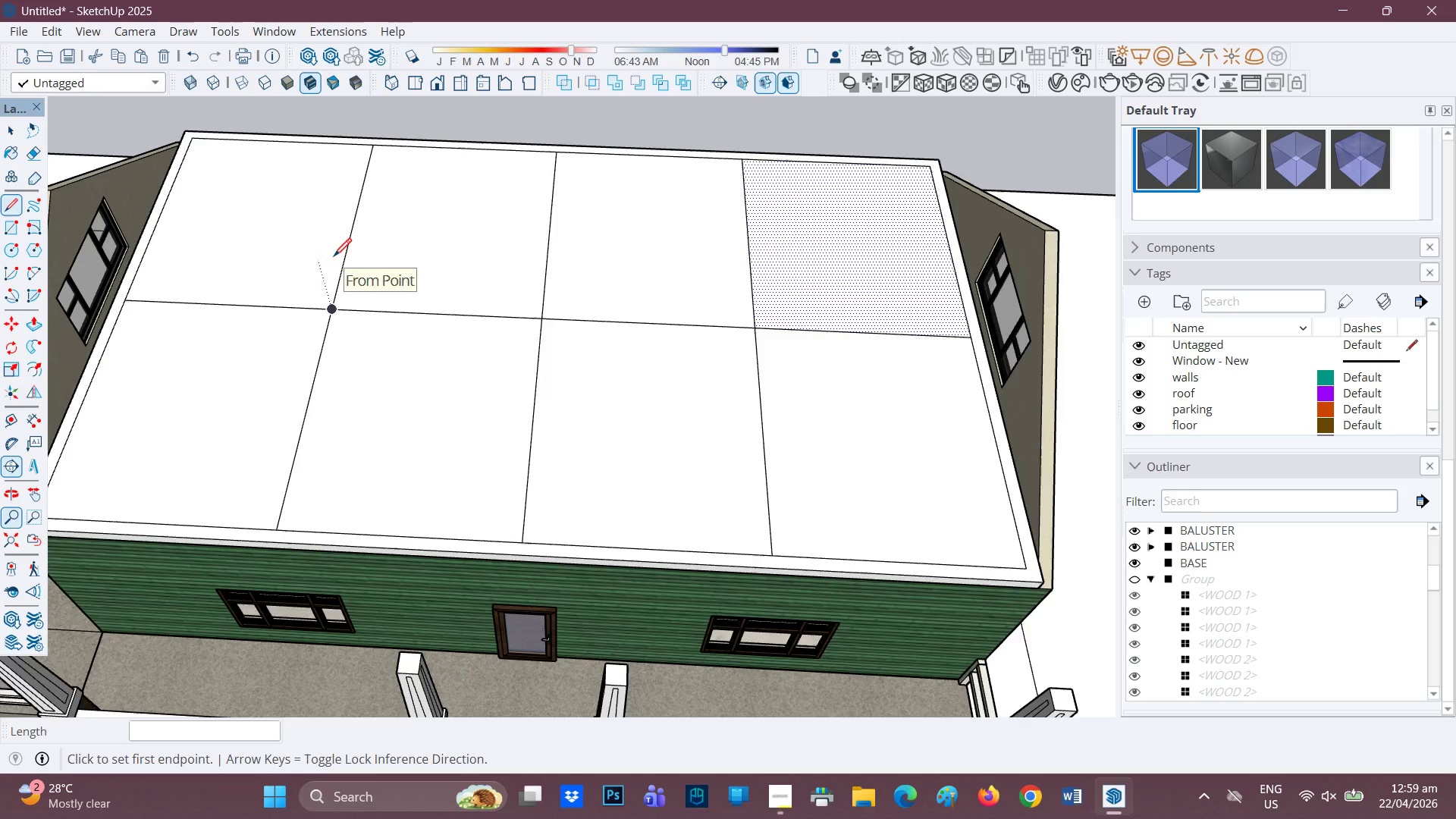 
scroll: coordinate [334, 258], scroll_direction: up, amount: 1.0
 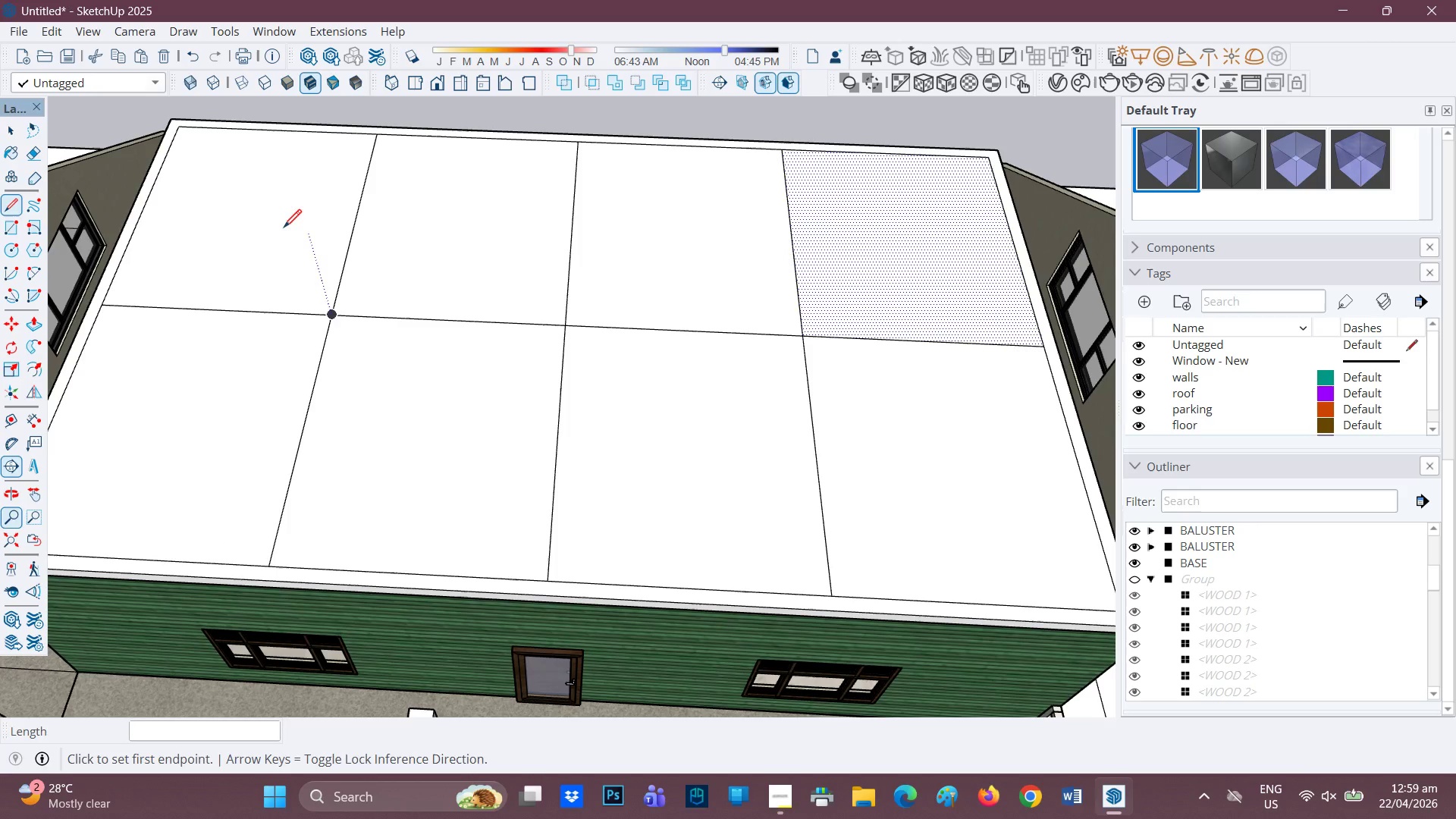 
key(Space)
 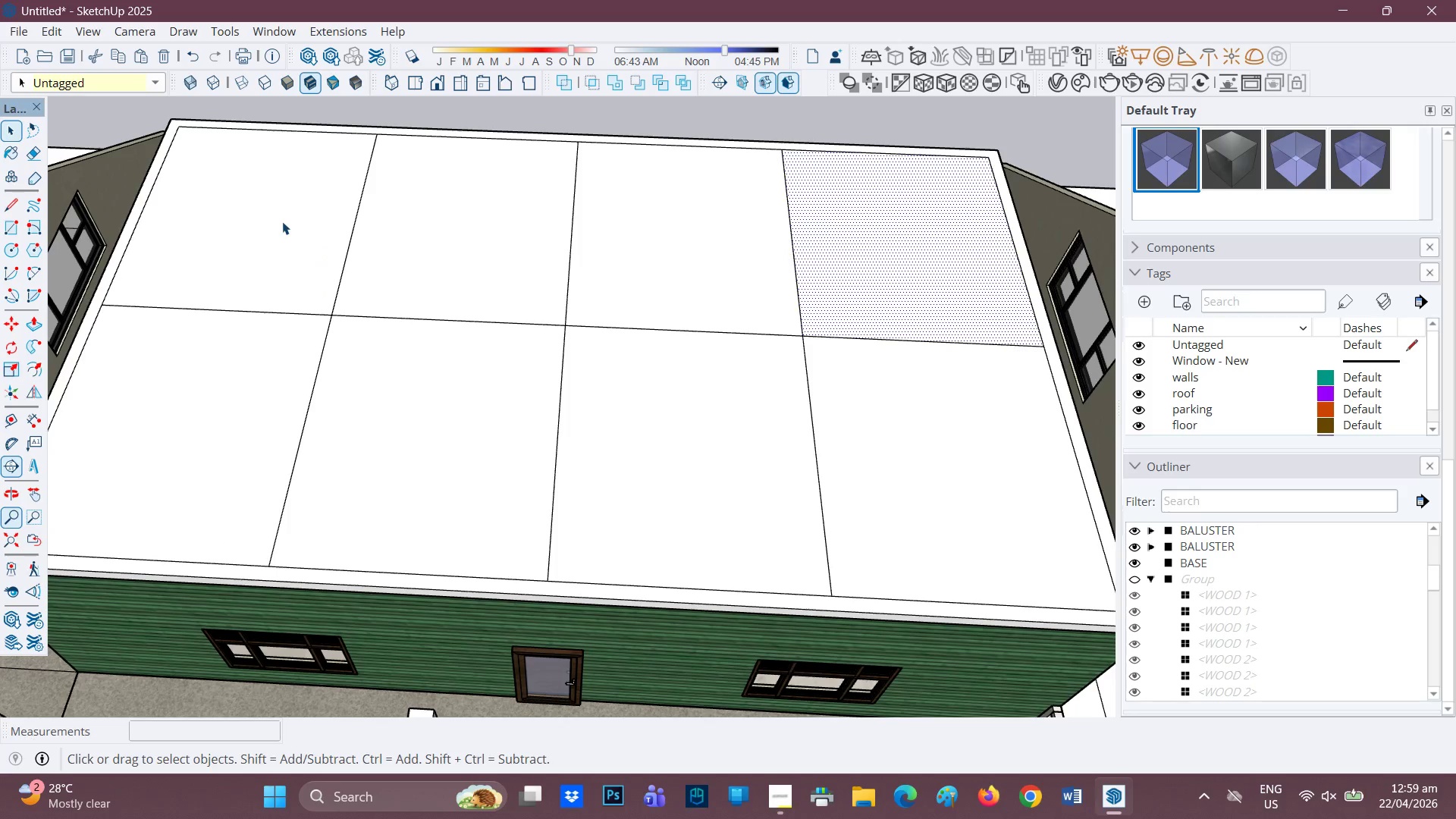 
left_click([282, 221])
 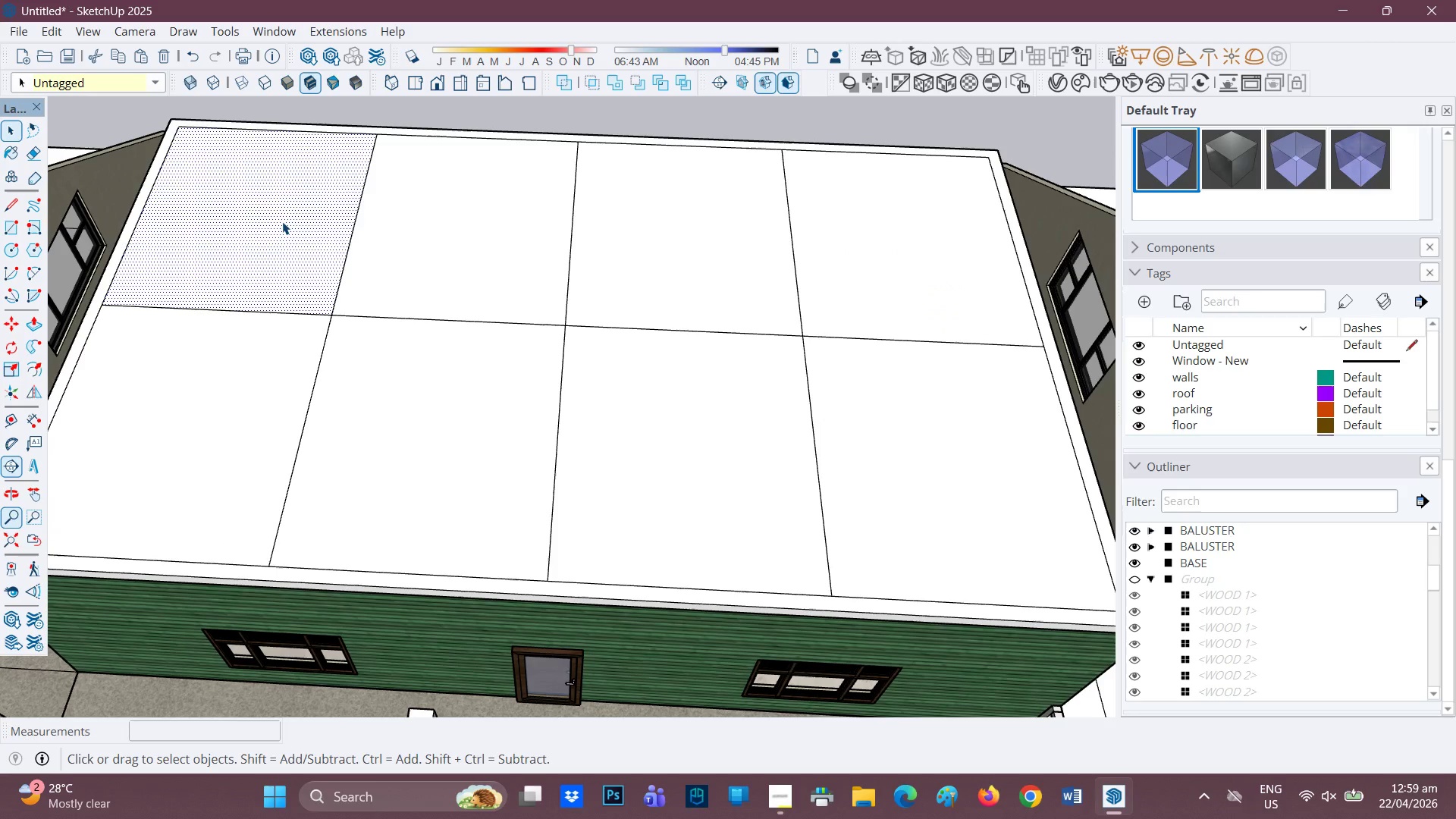 
key(F)
 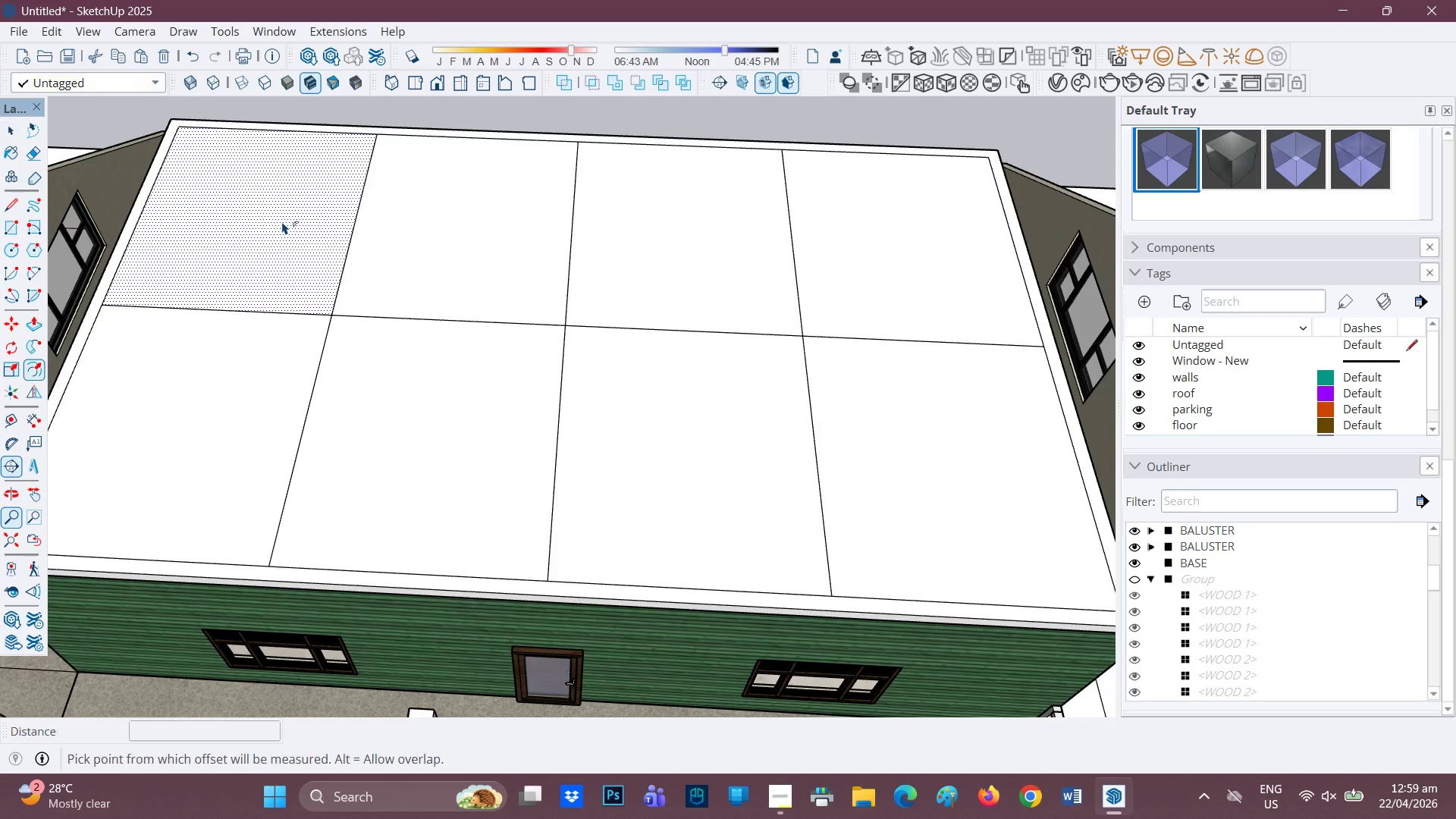 
left_click([282, 221])
 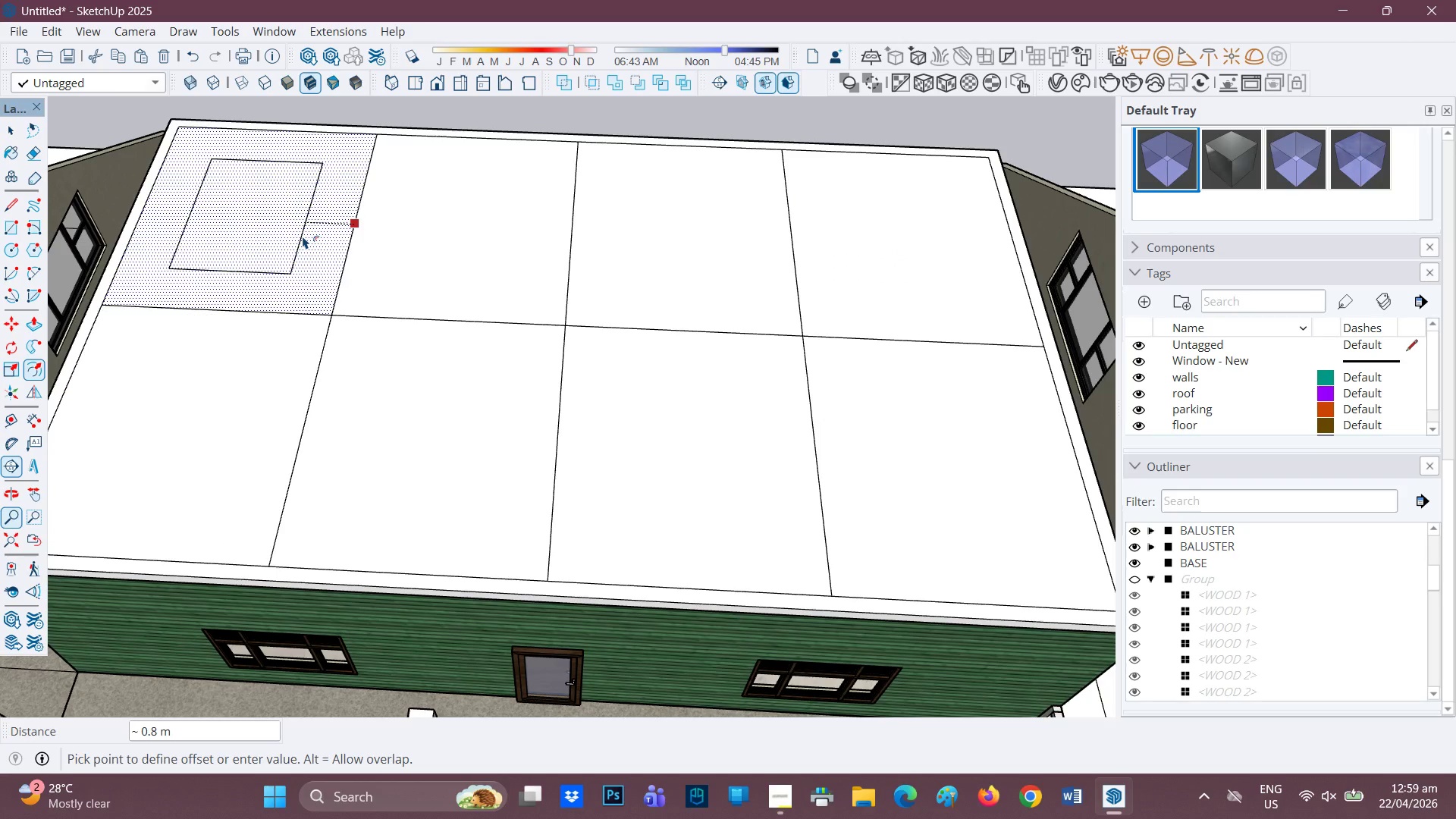 
key(Period)
 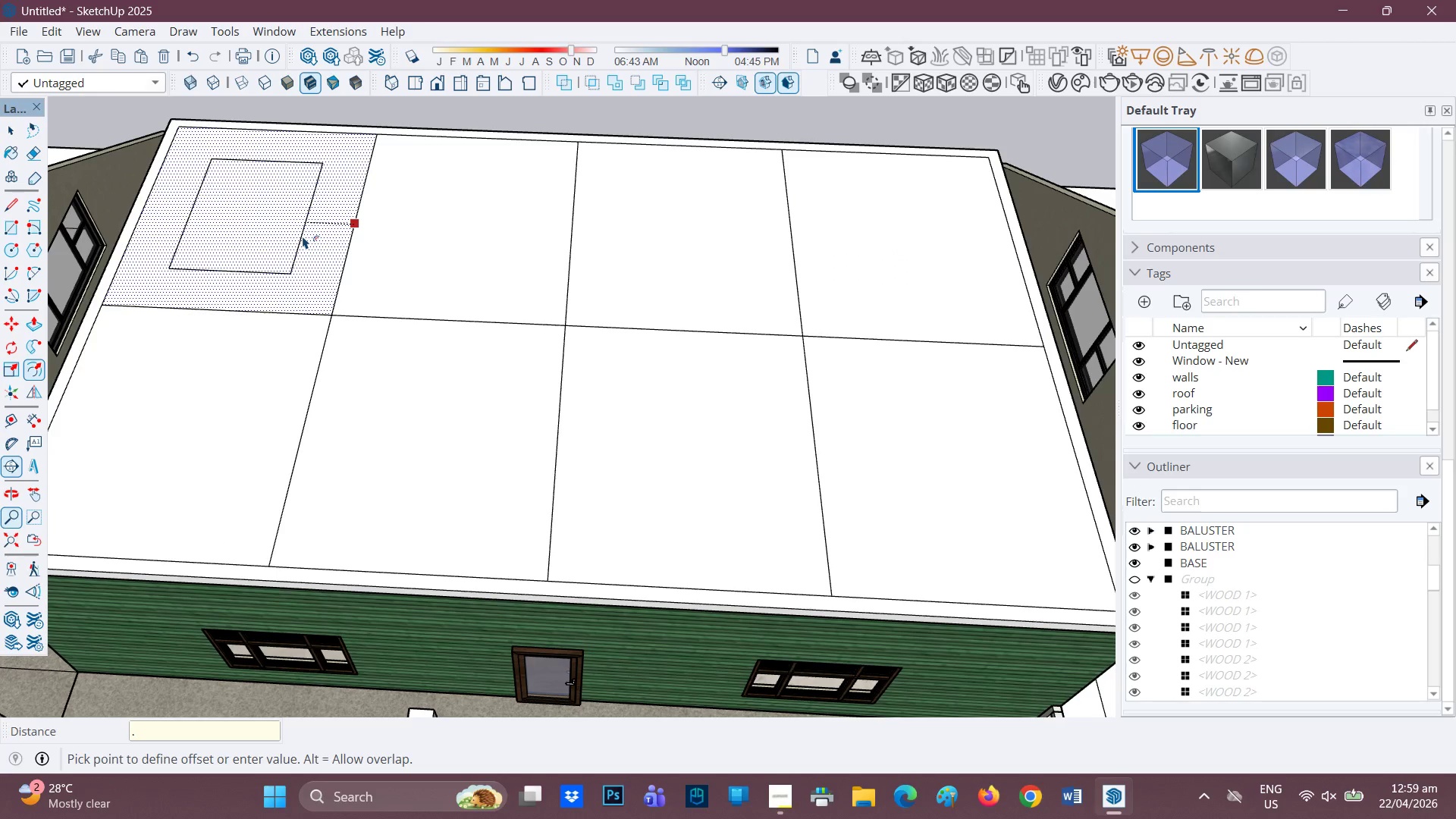 
key(1)
 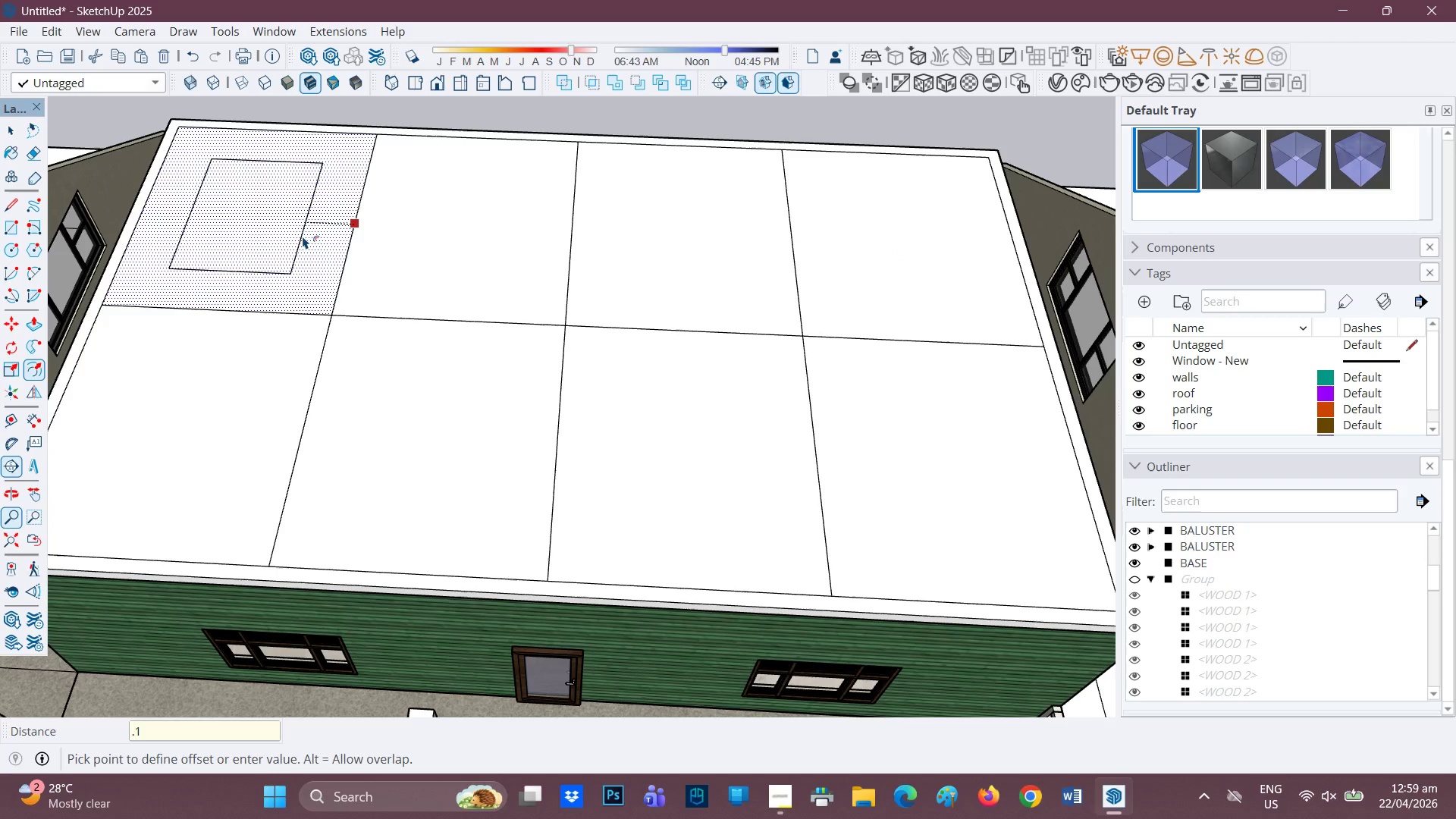 
key(Enter)
 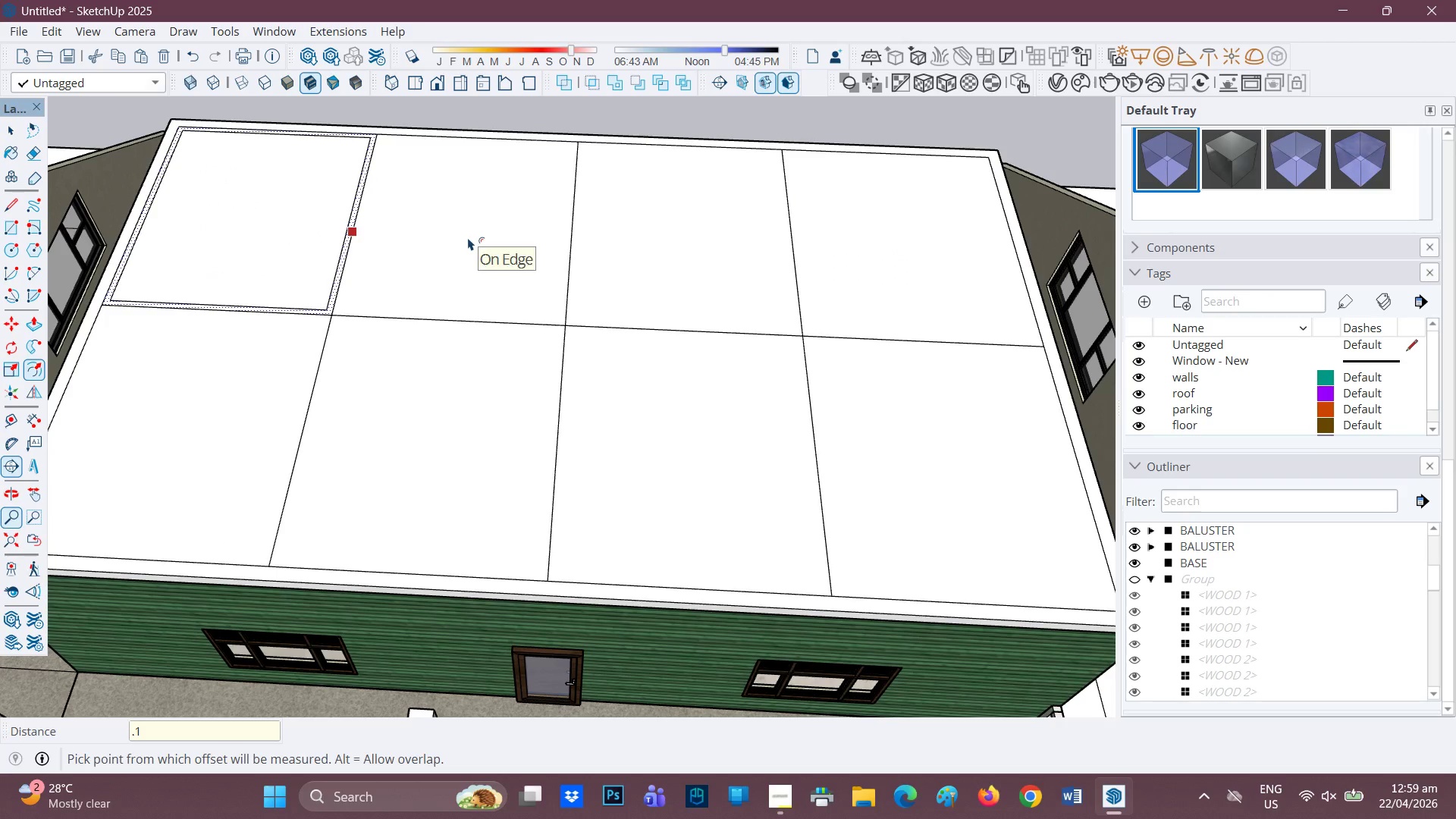 
key(Space)
 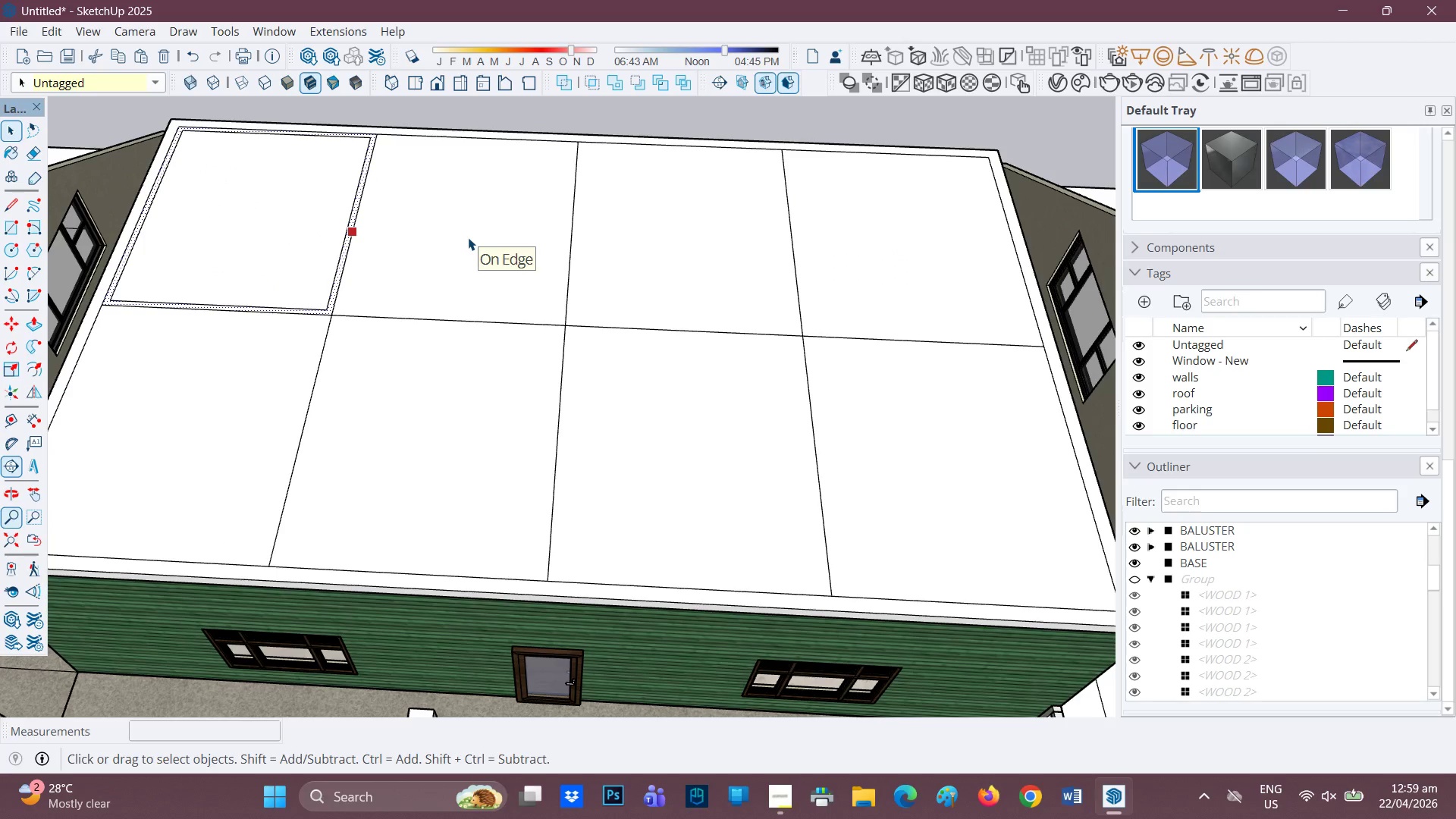 
left_click([468, 237])
 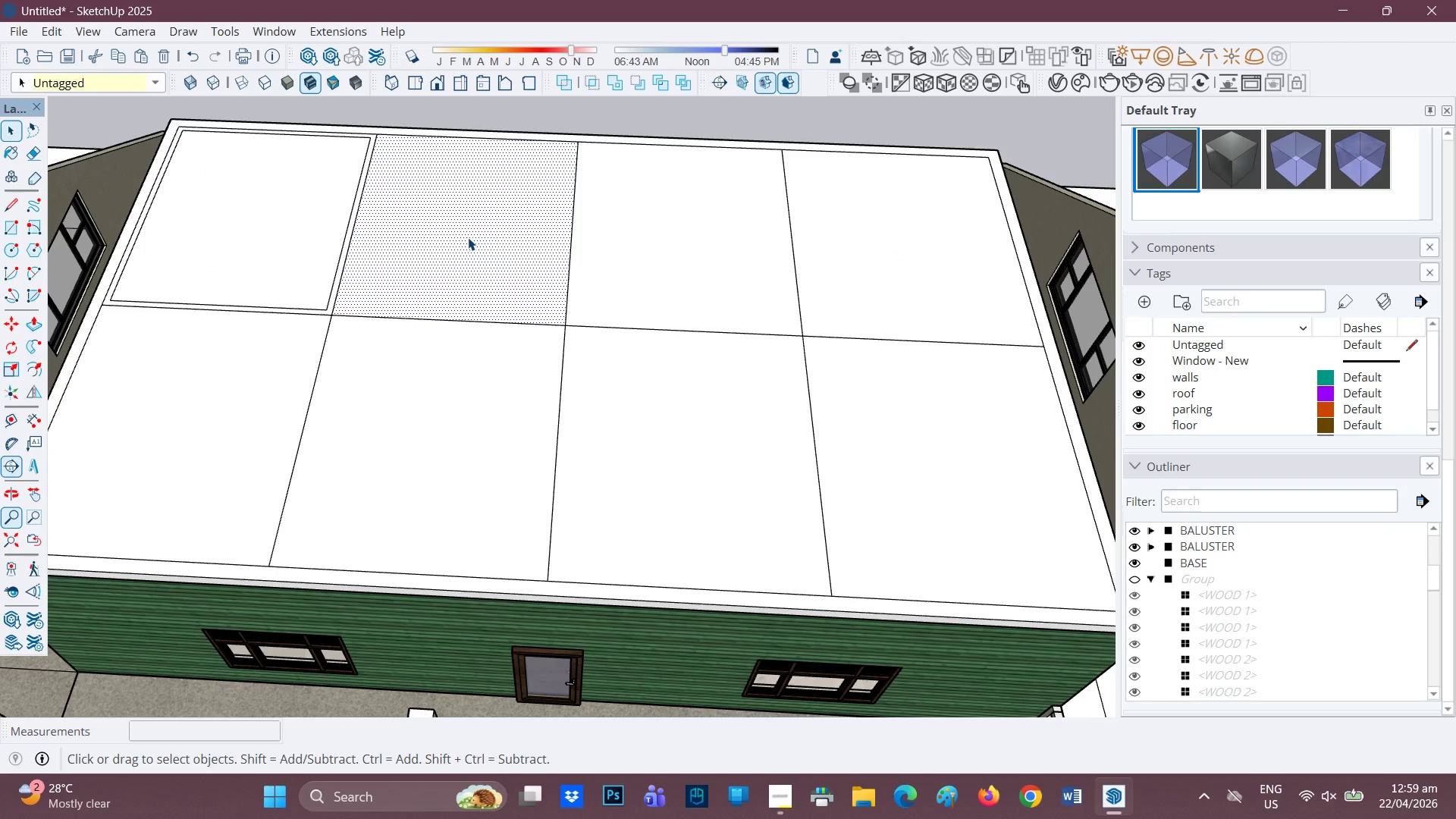 
key(F)
 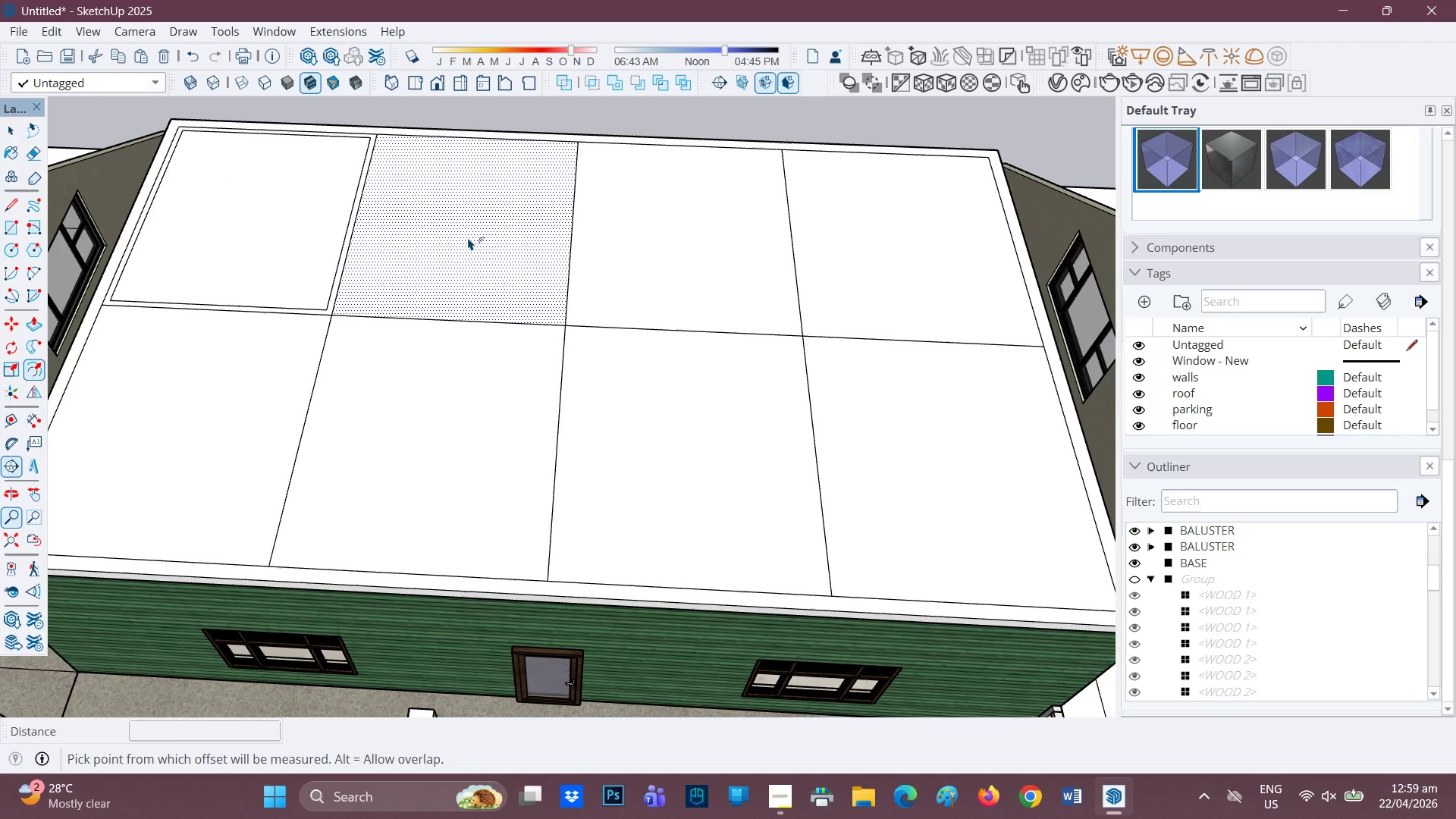 
left_click([468, 237])
 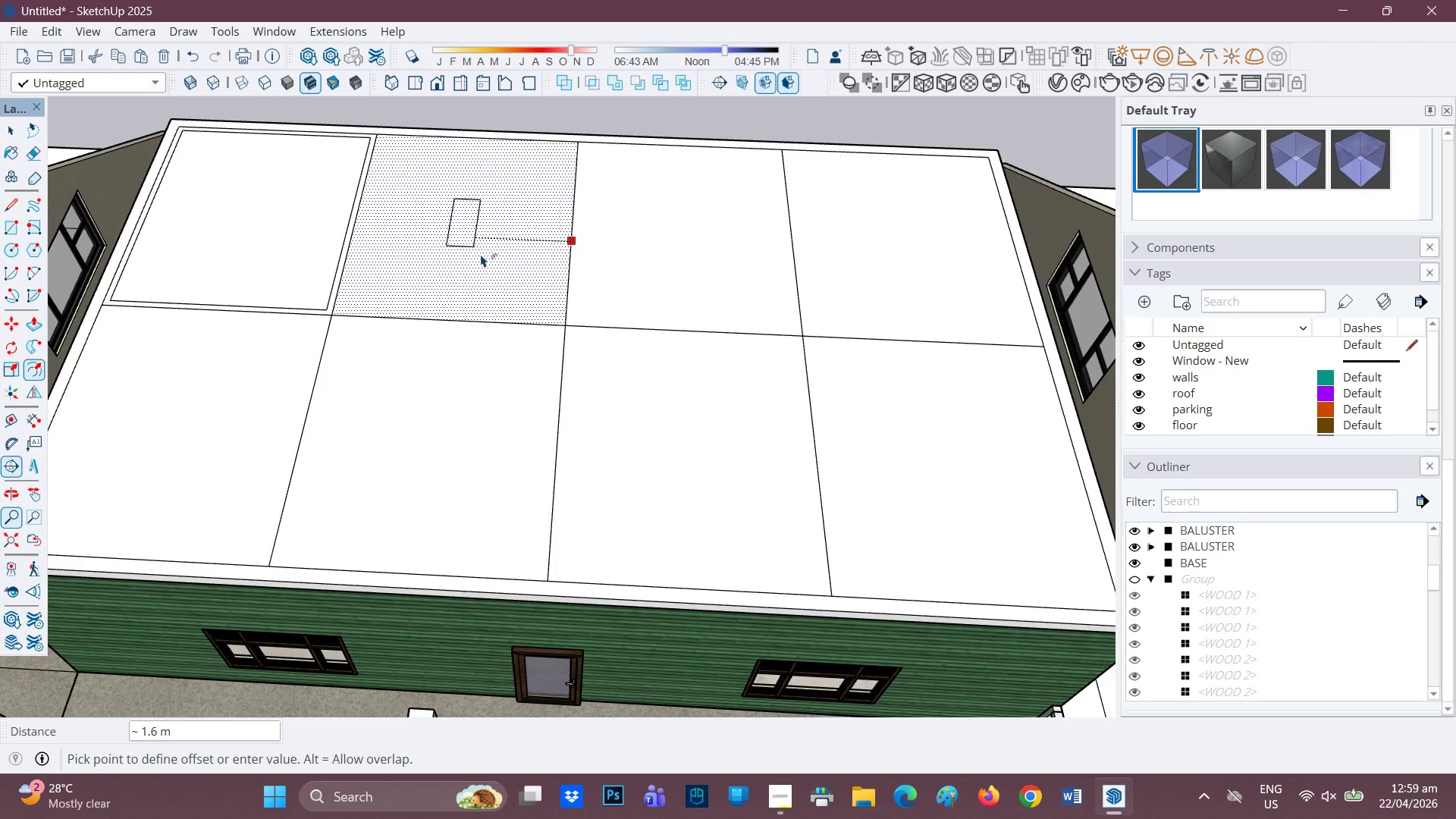 
key(1)
 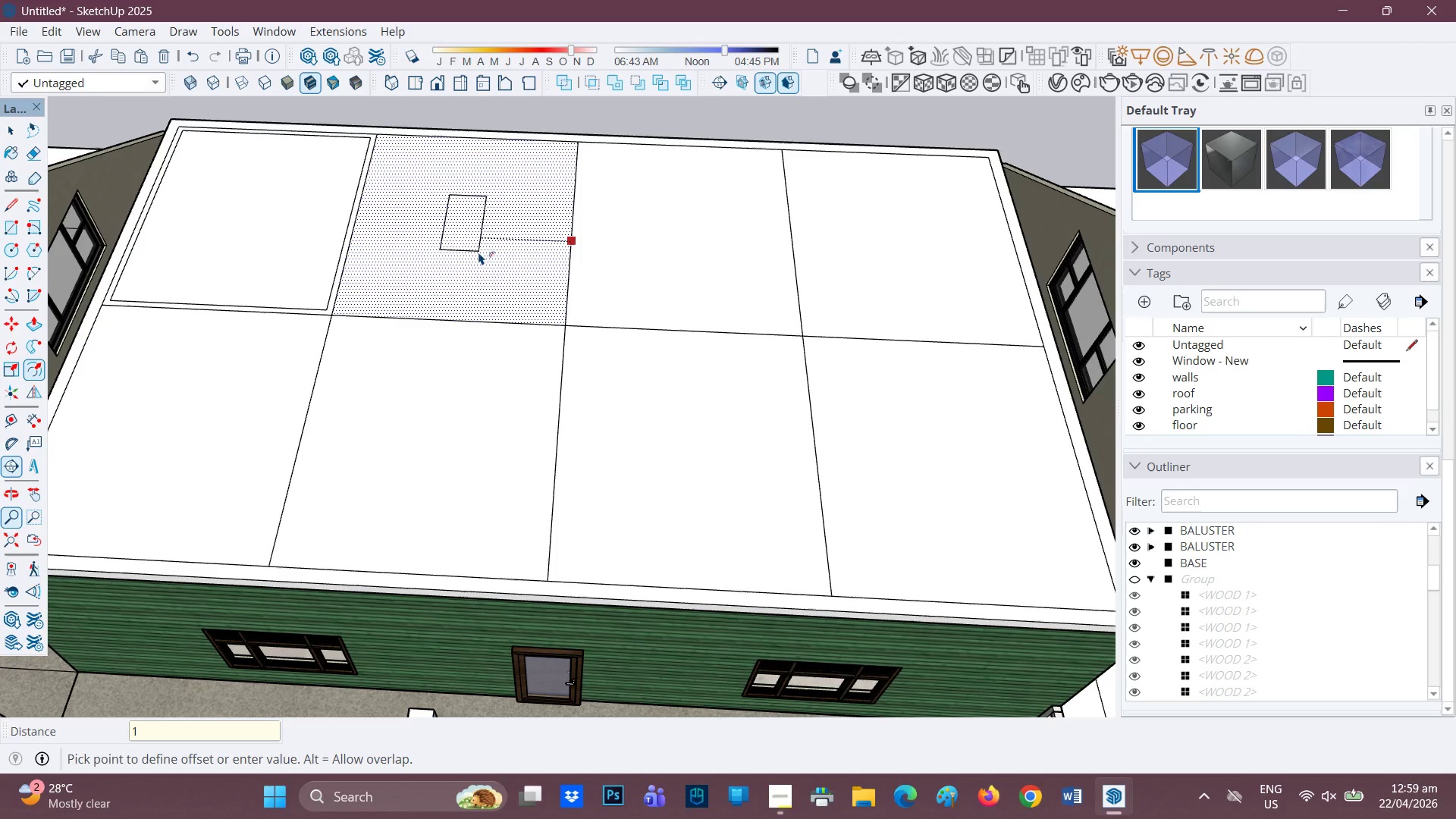 
key(Backspace)
 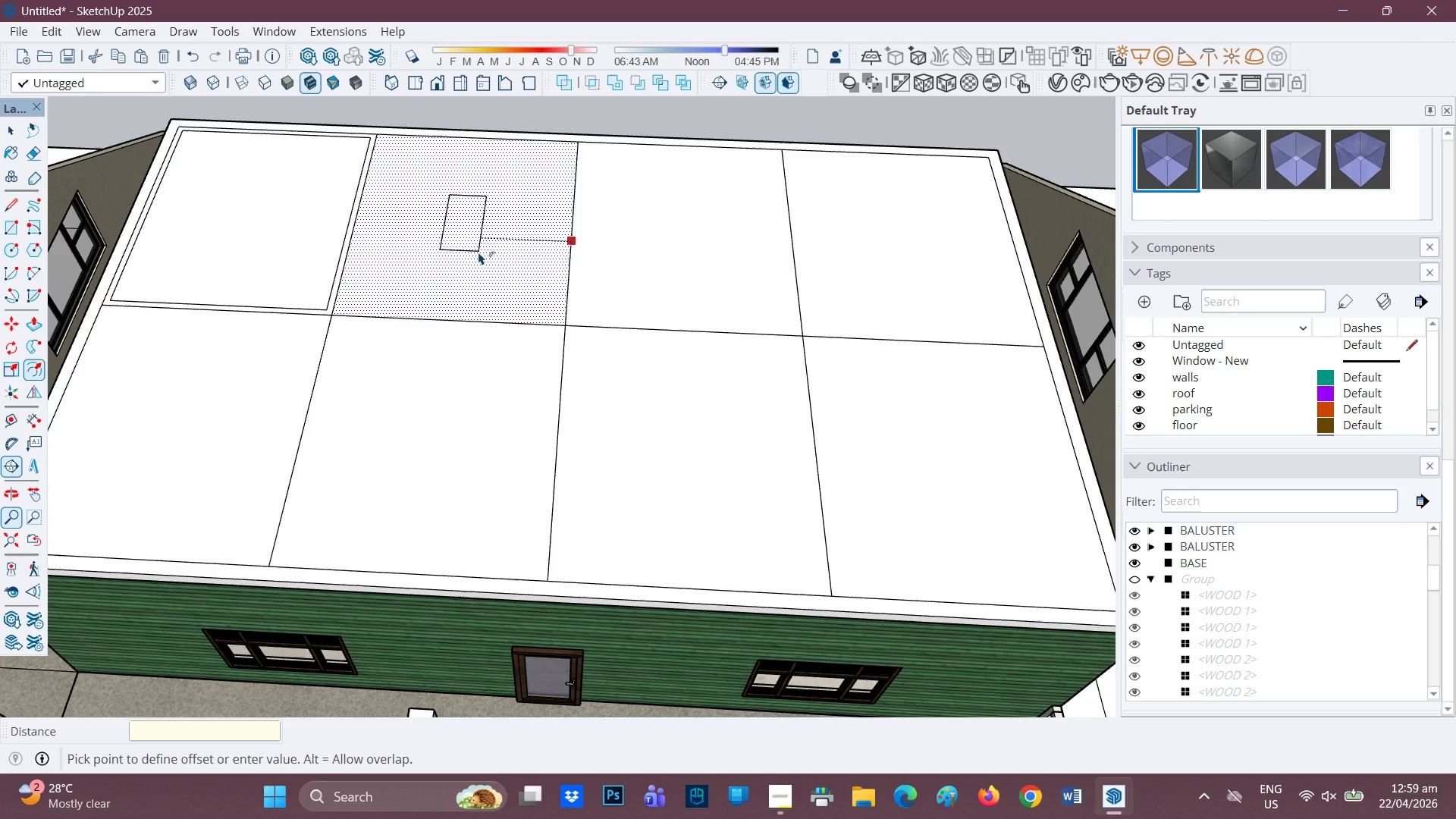 
key(Period)
 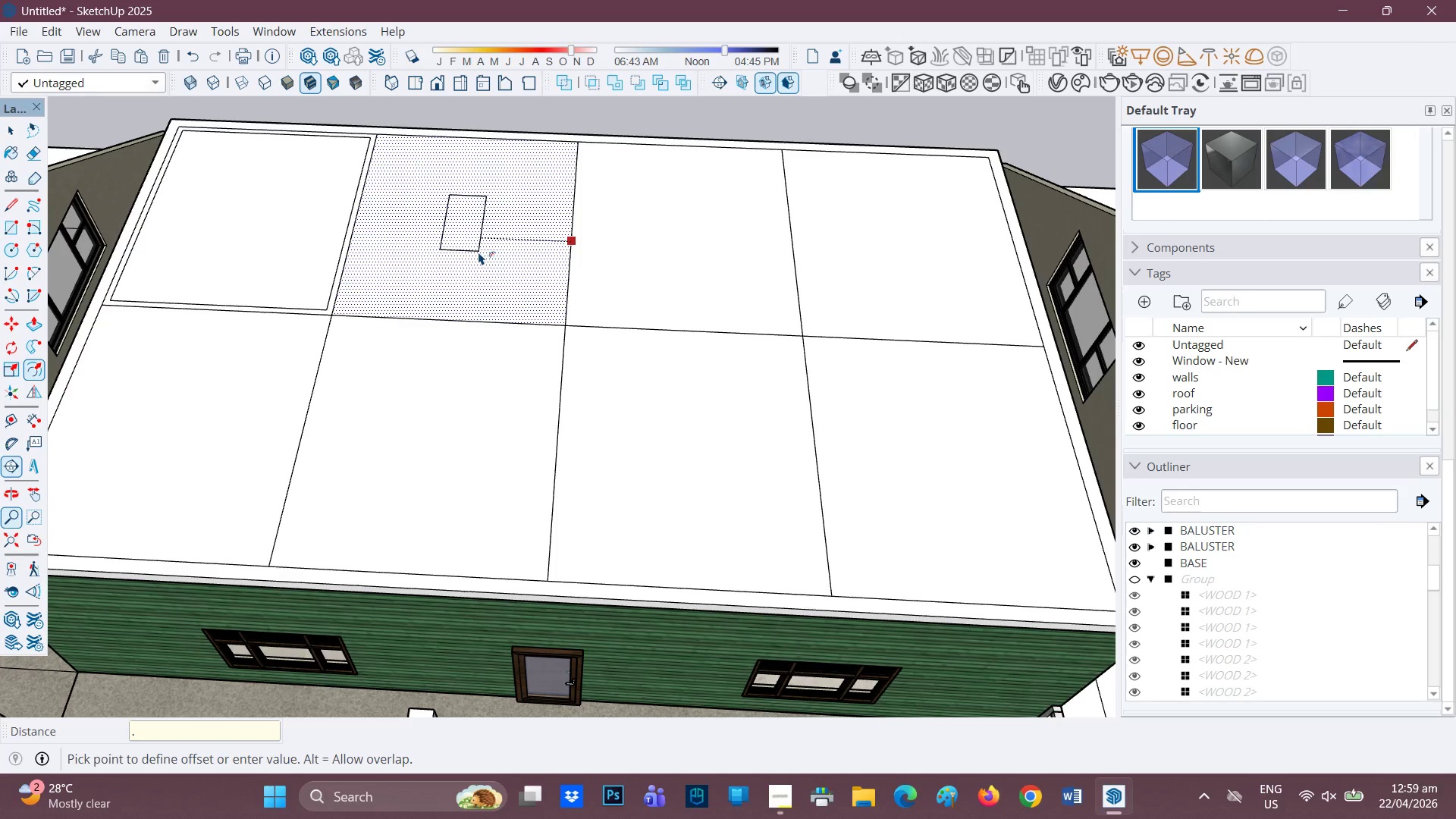 
key(1)
 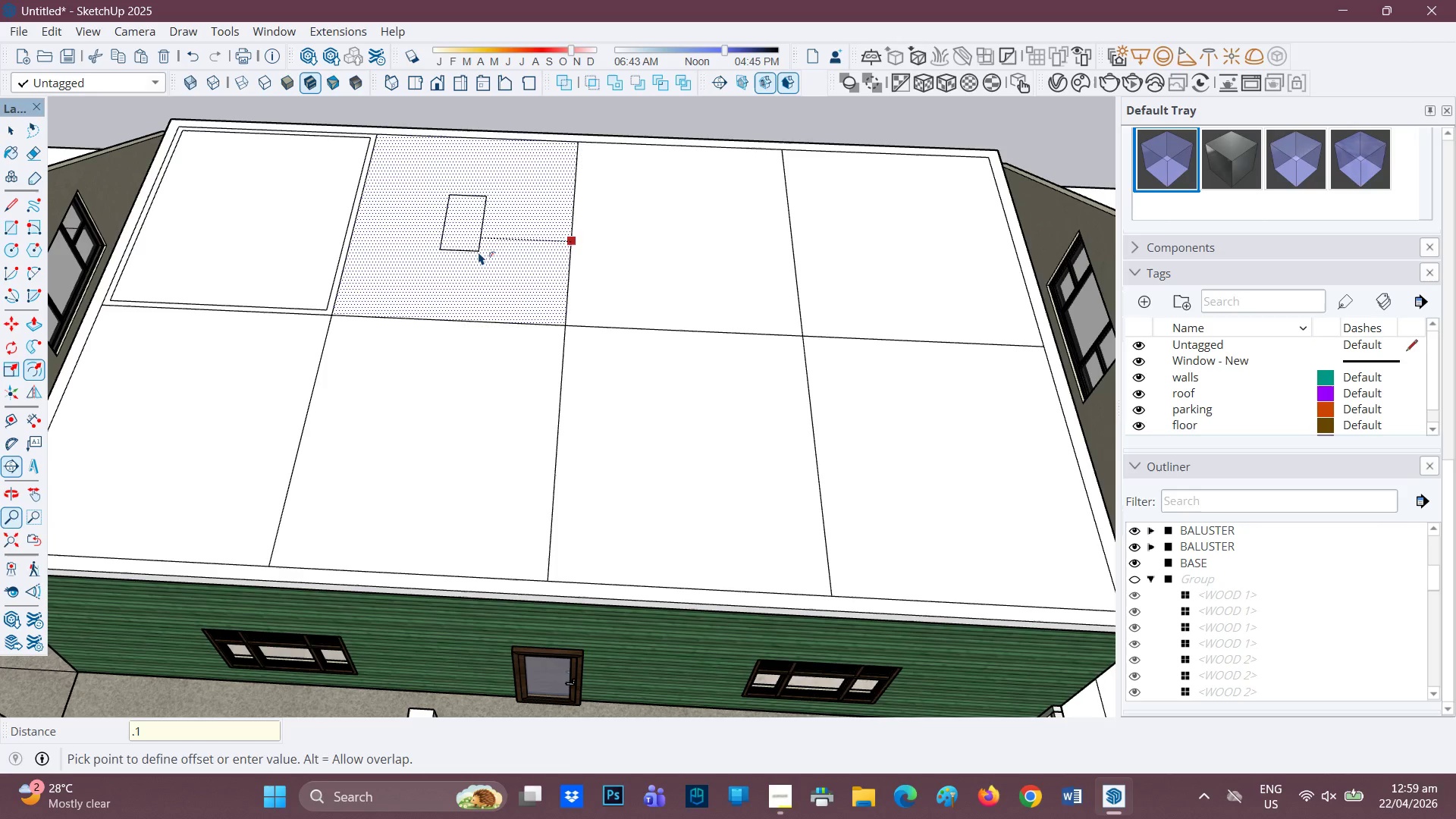 
key(Enter)
 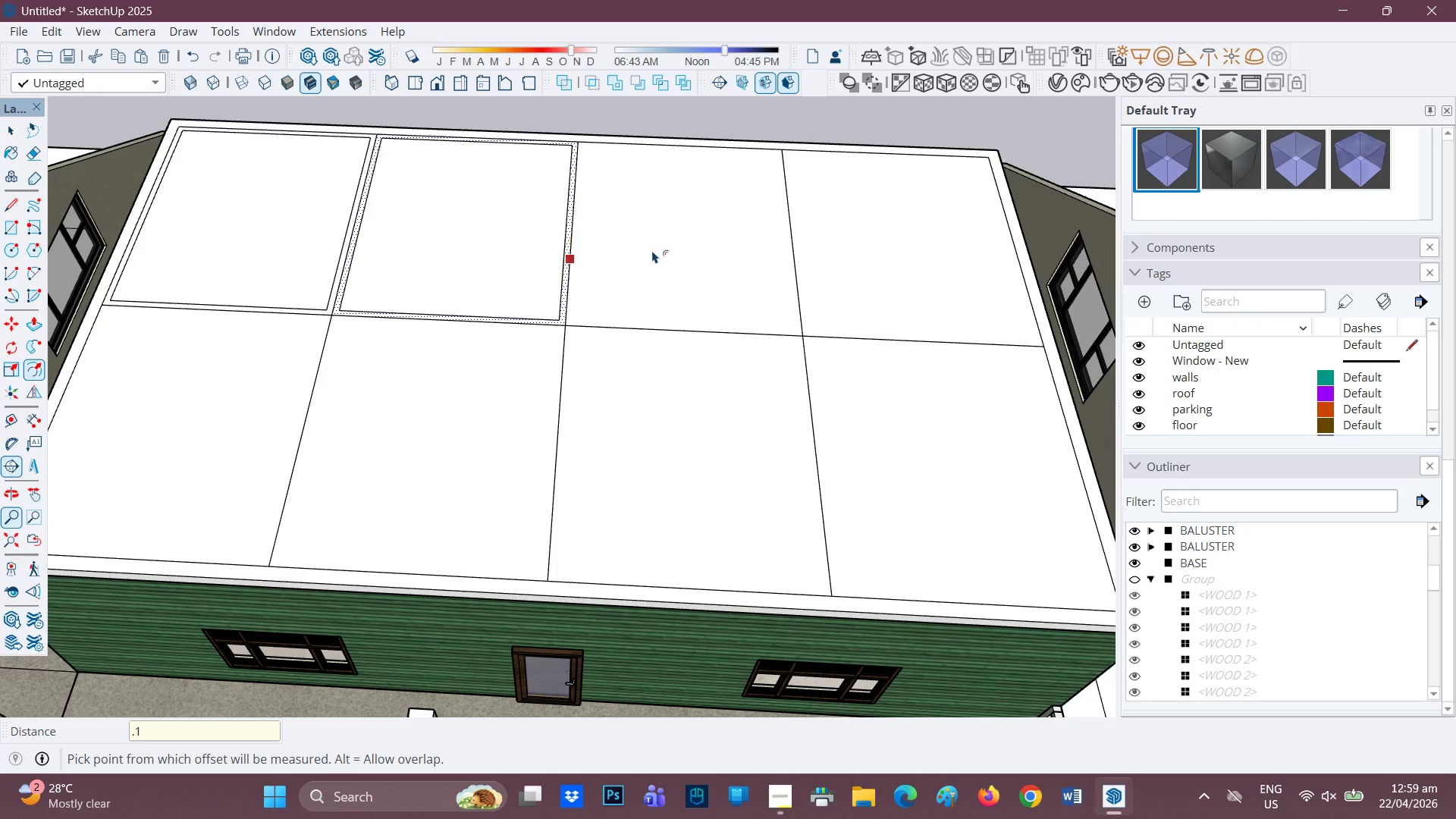 
key(Space)
 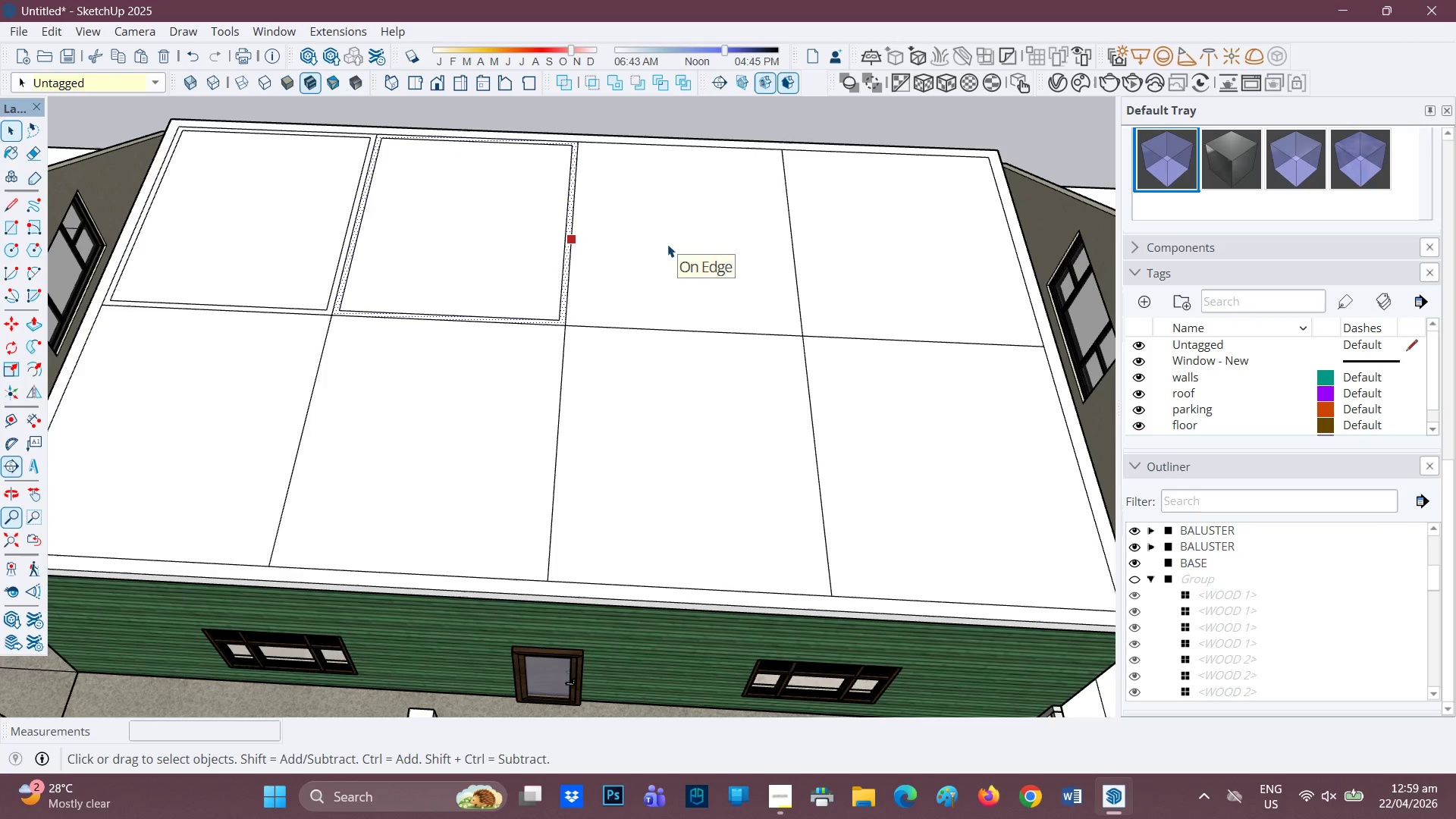 
left_click([667, 244])
 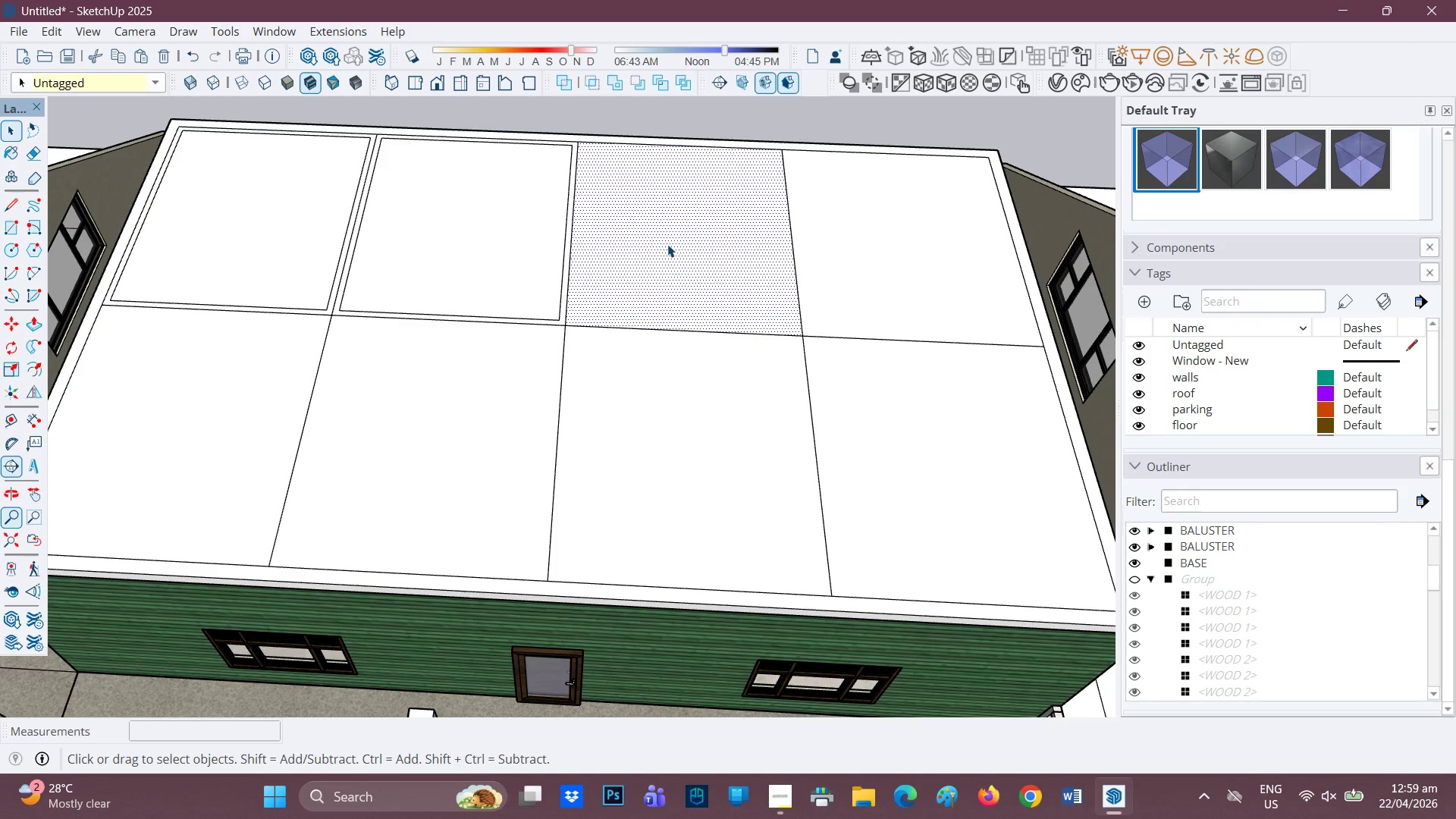 
key(F)
 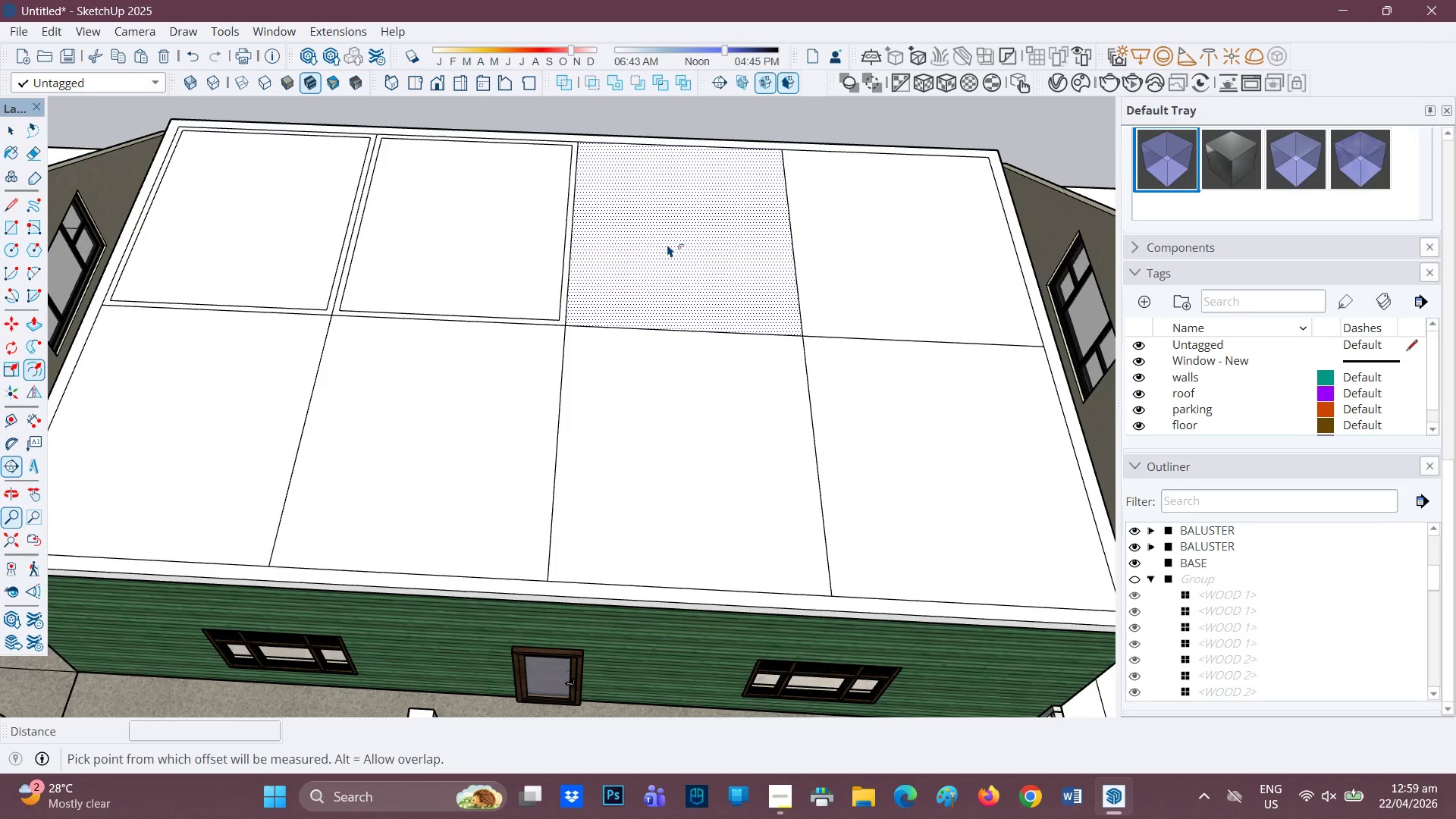 
left_click([667, 244])
 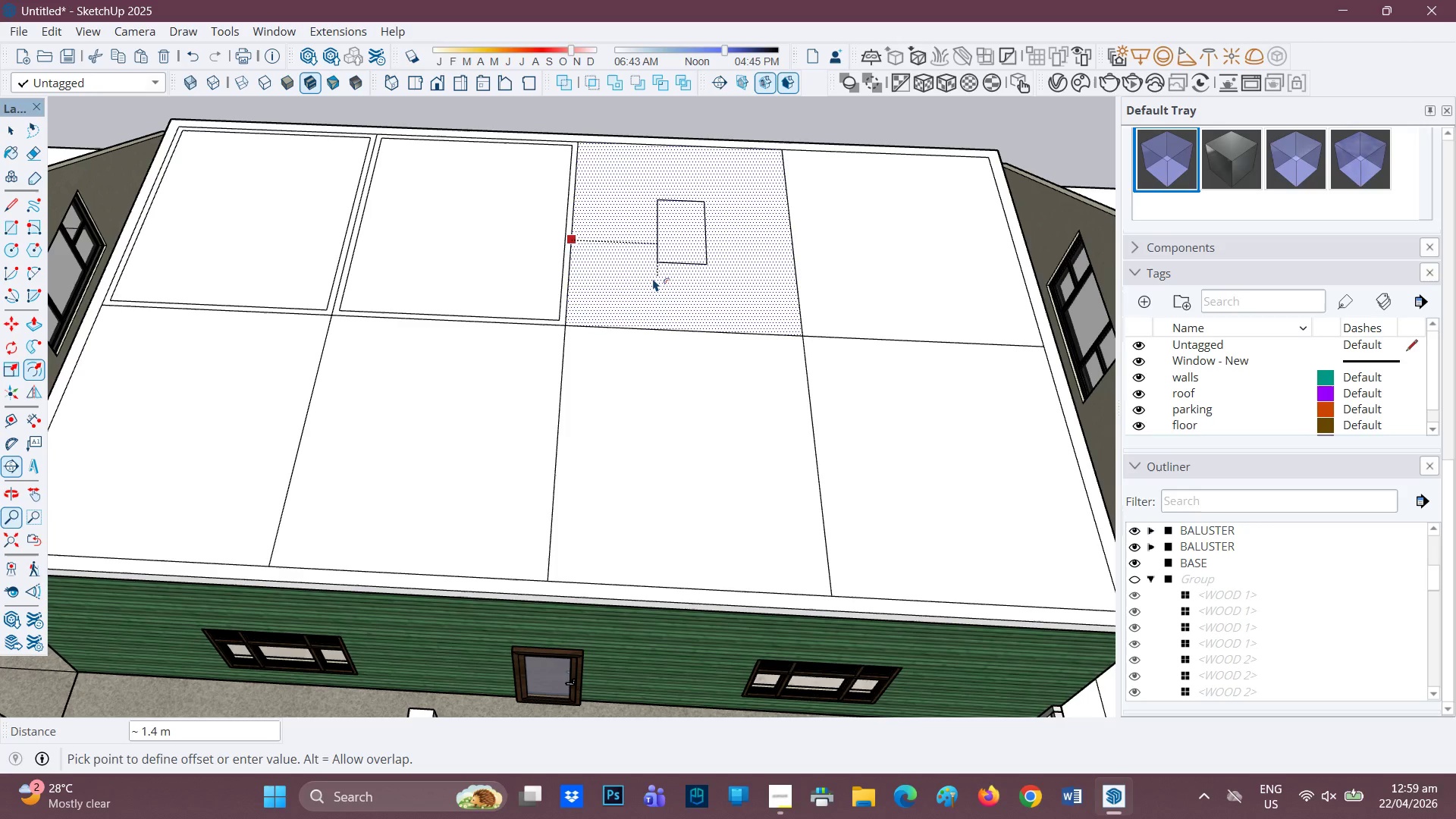 
key(Period)
 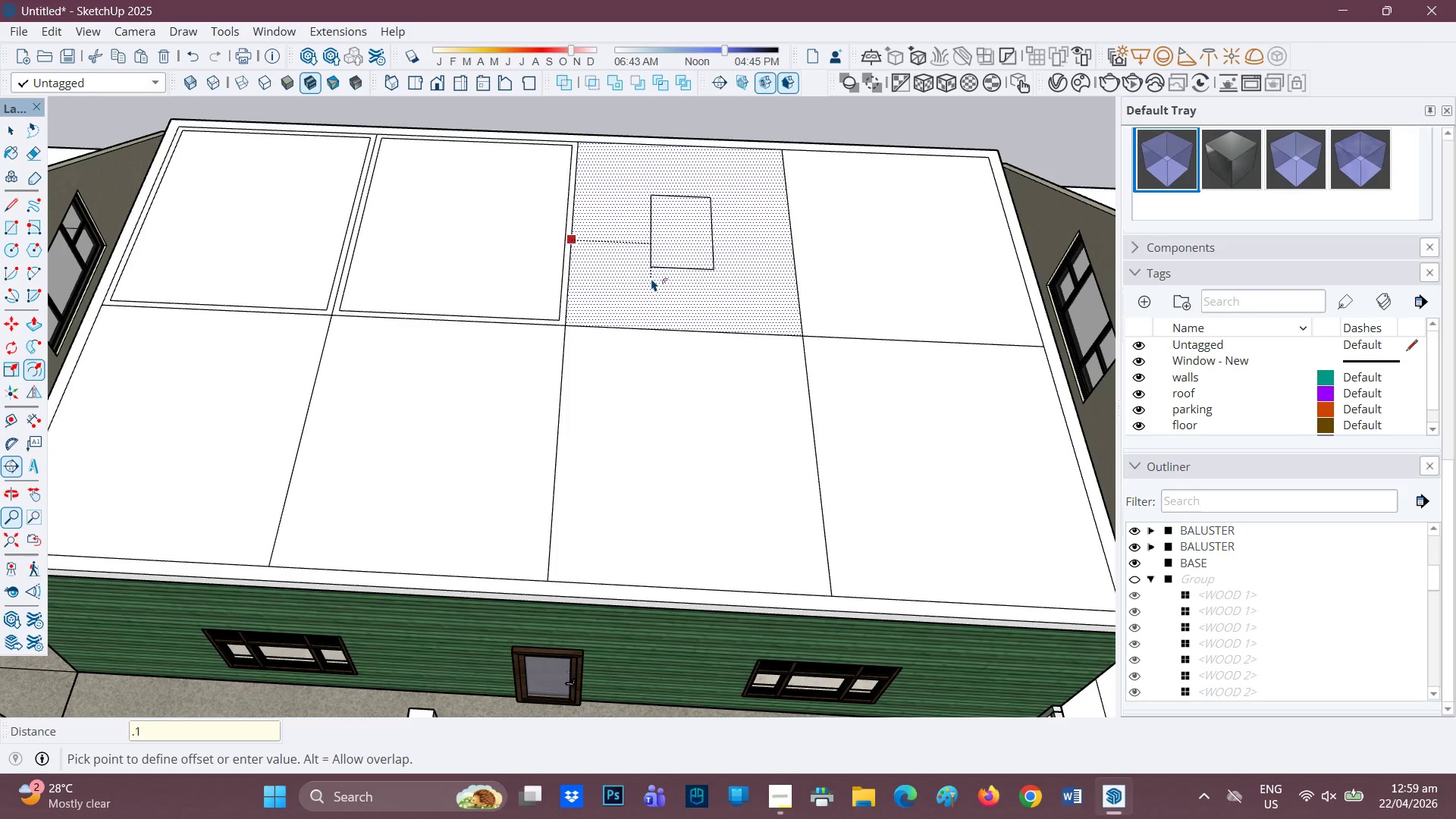 
key(1)
 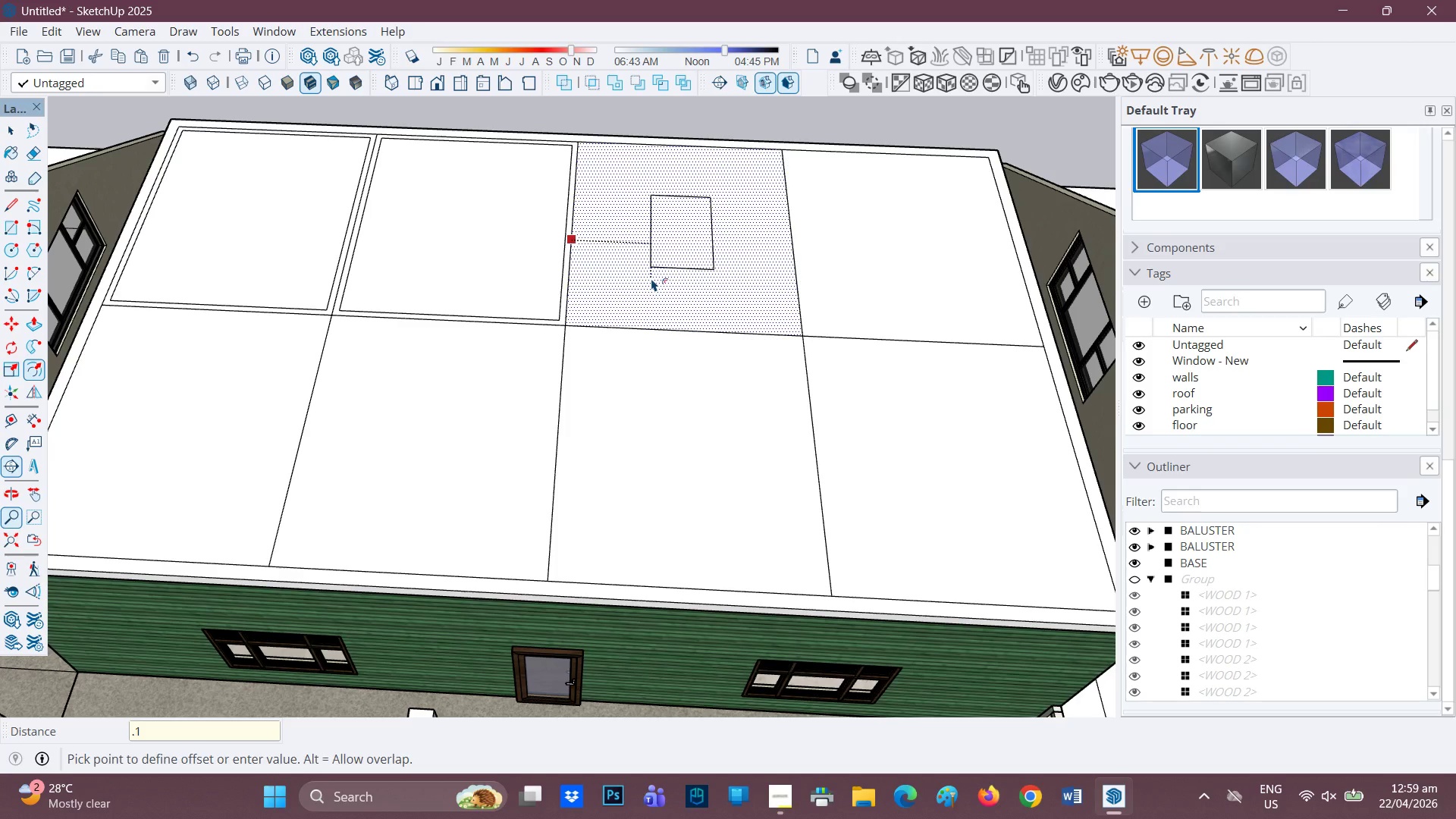 
key(Enter)
 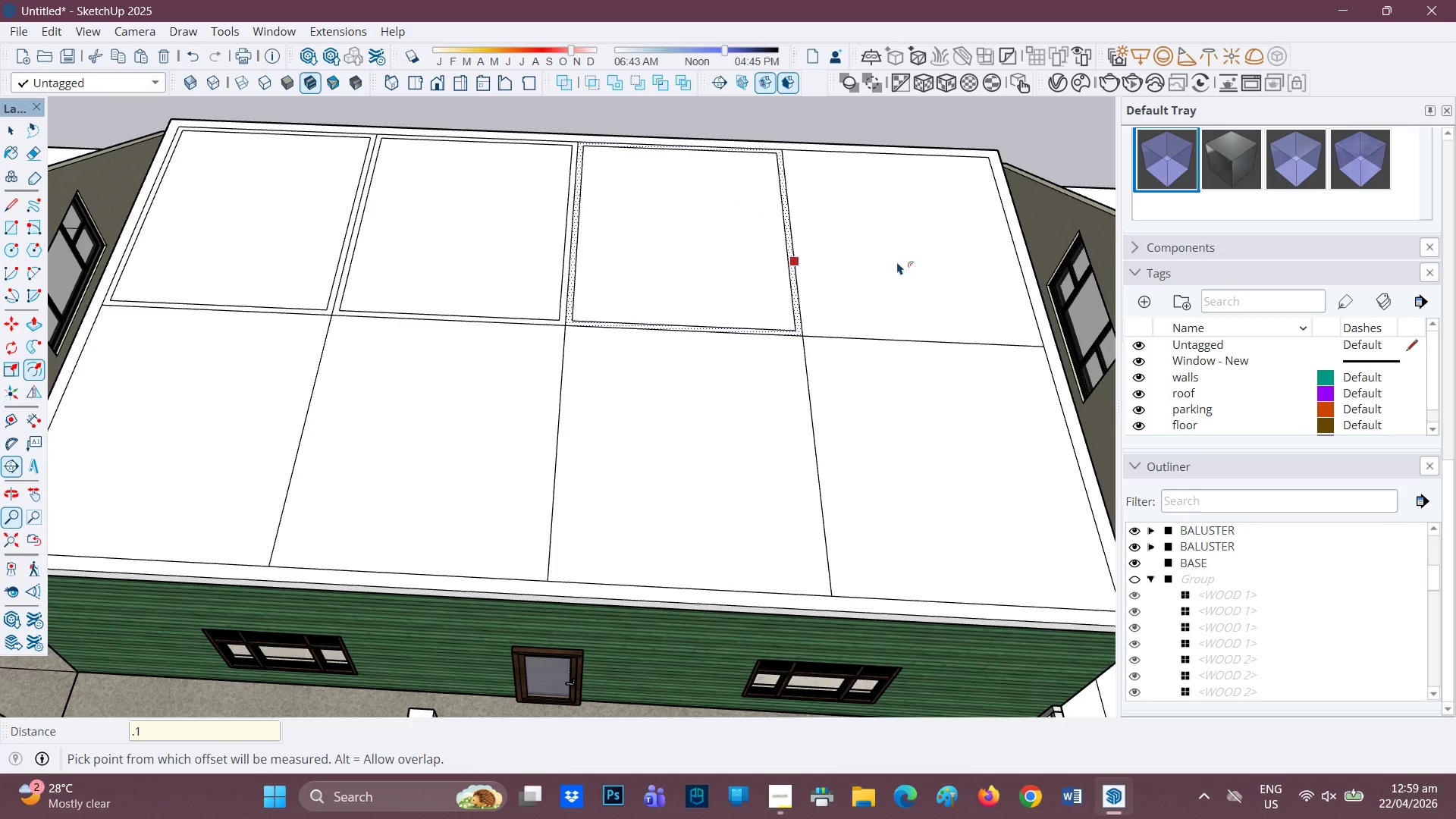 
key(Space)
 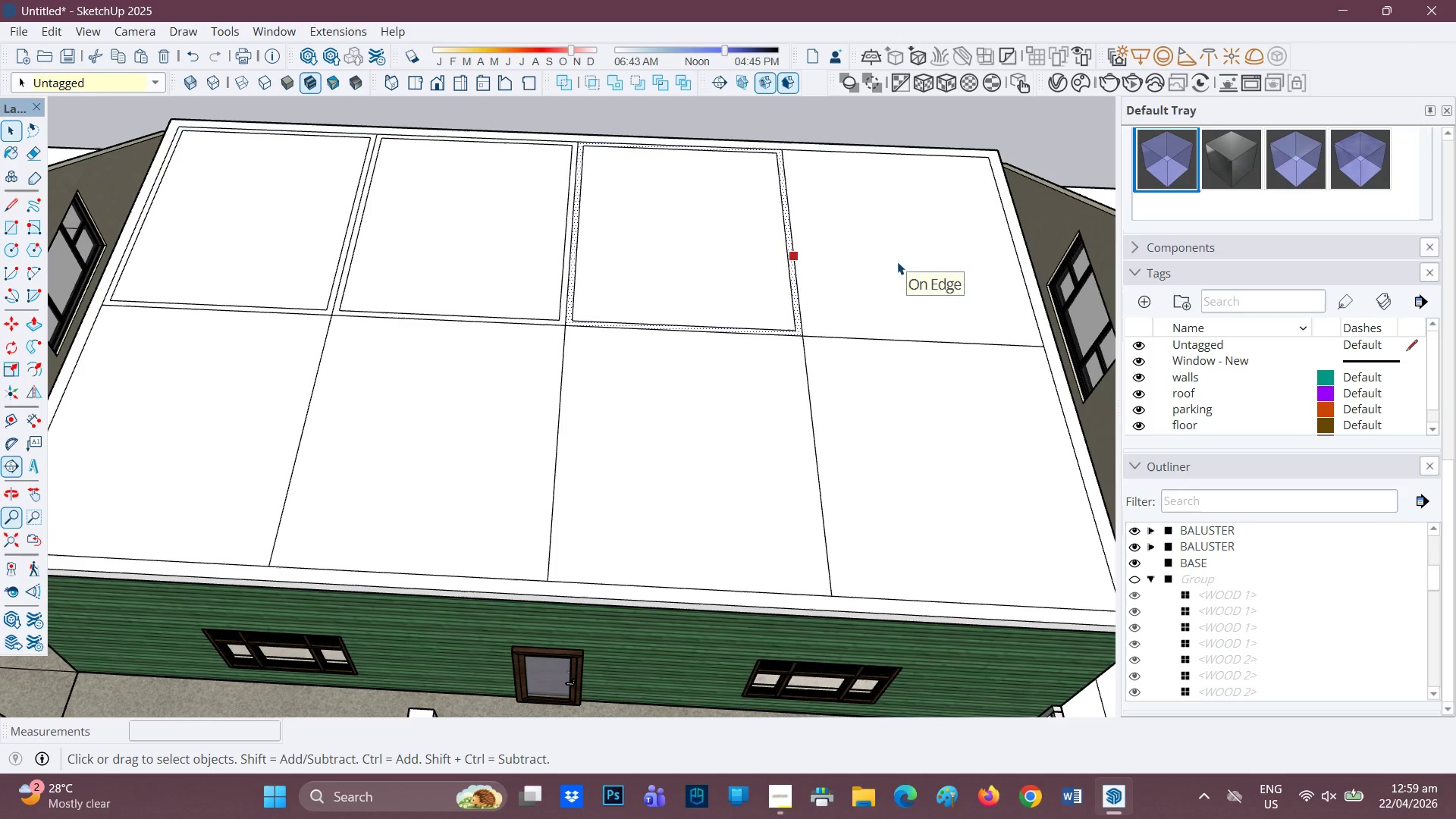 
left_click([897, 262])
 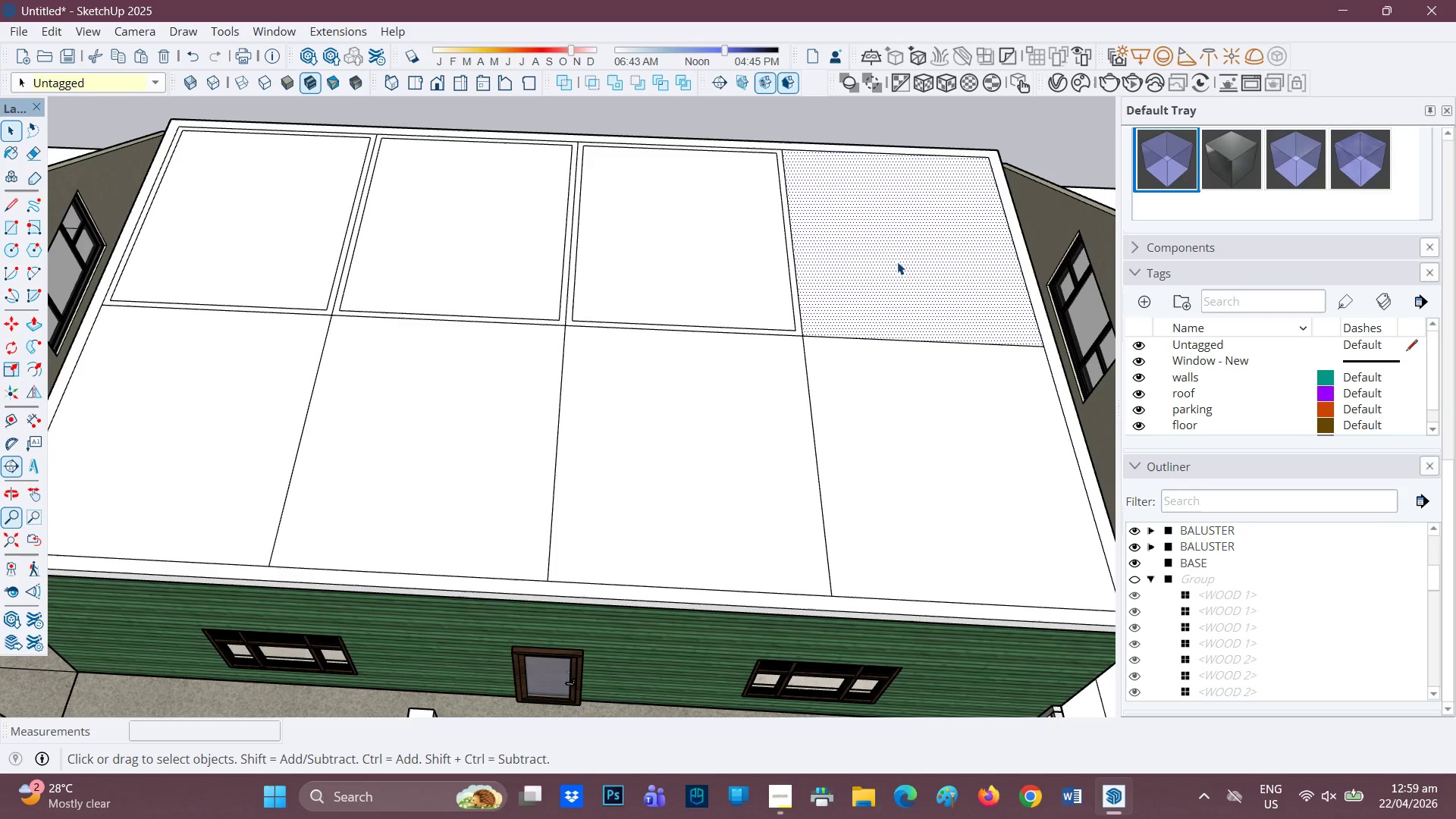 
key(F)
 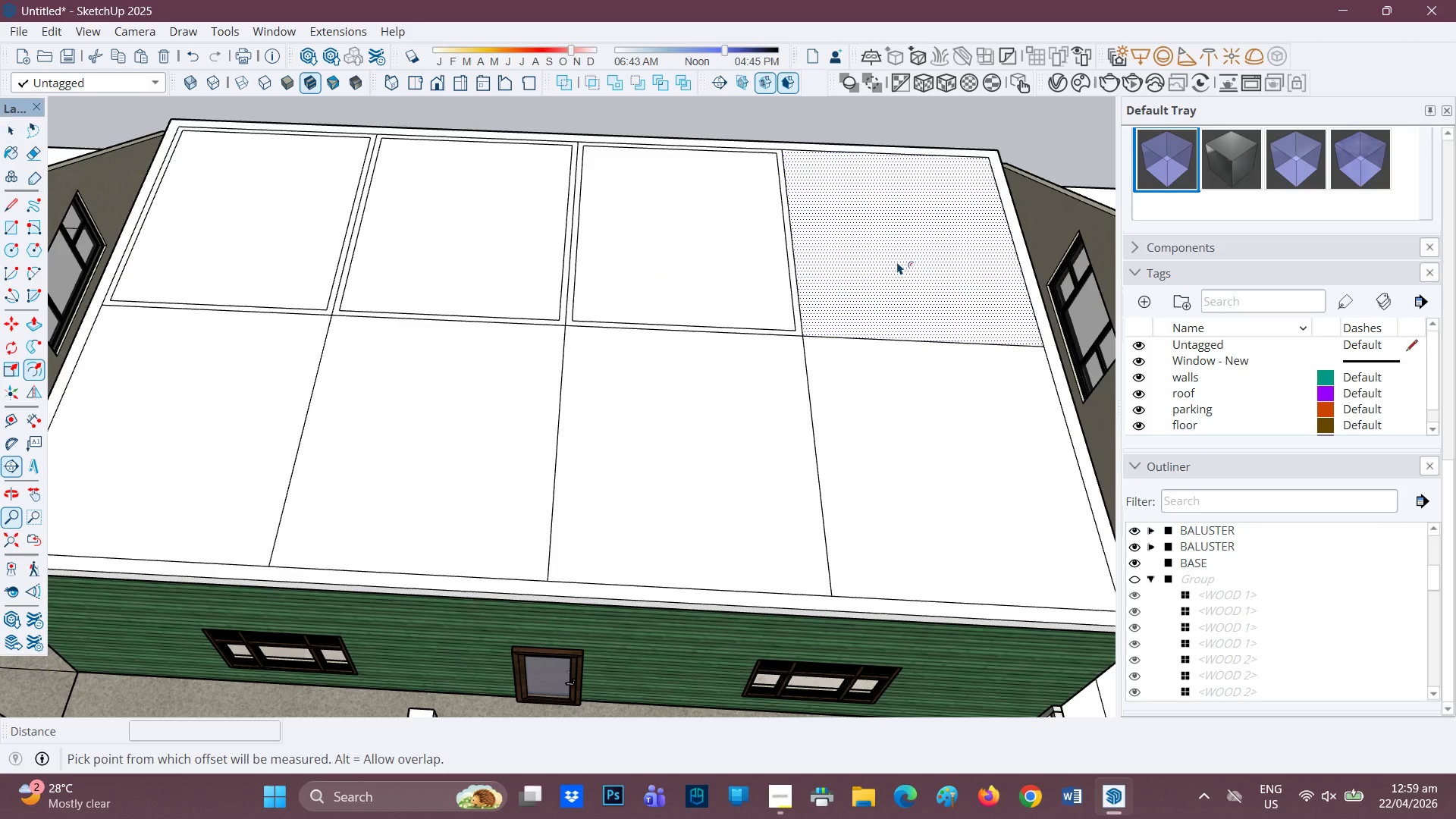 
left_click([897, 262])
 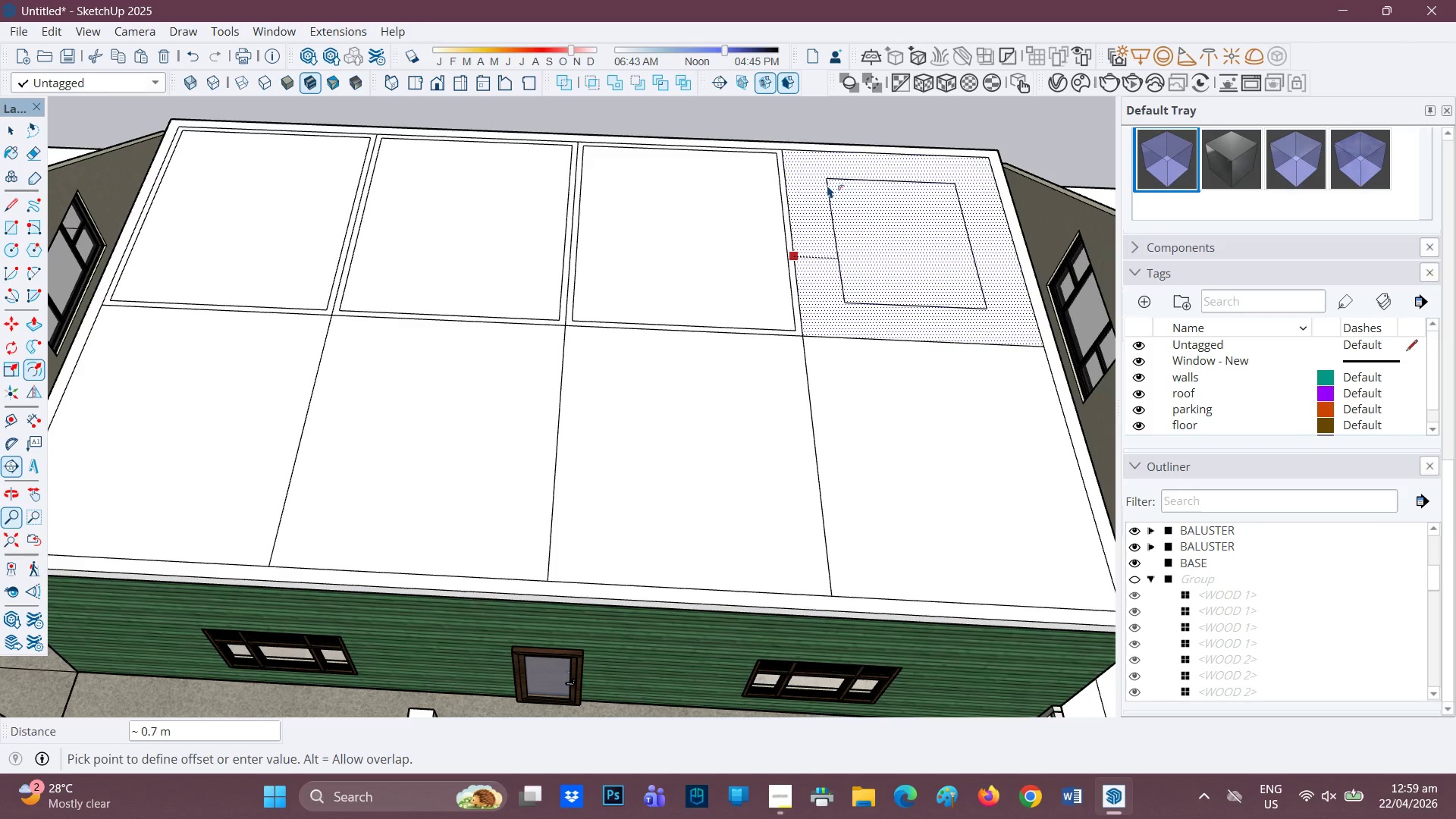 
key(Period)
 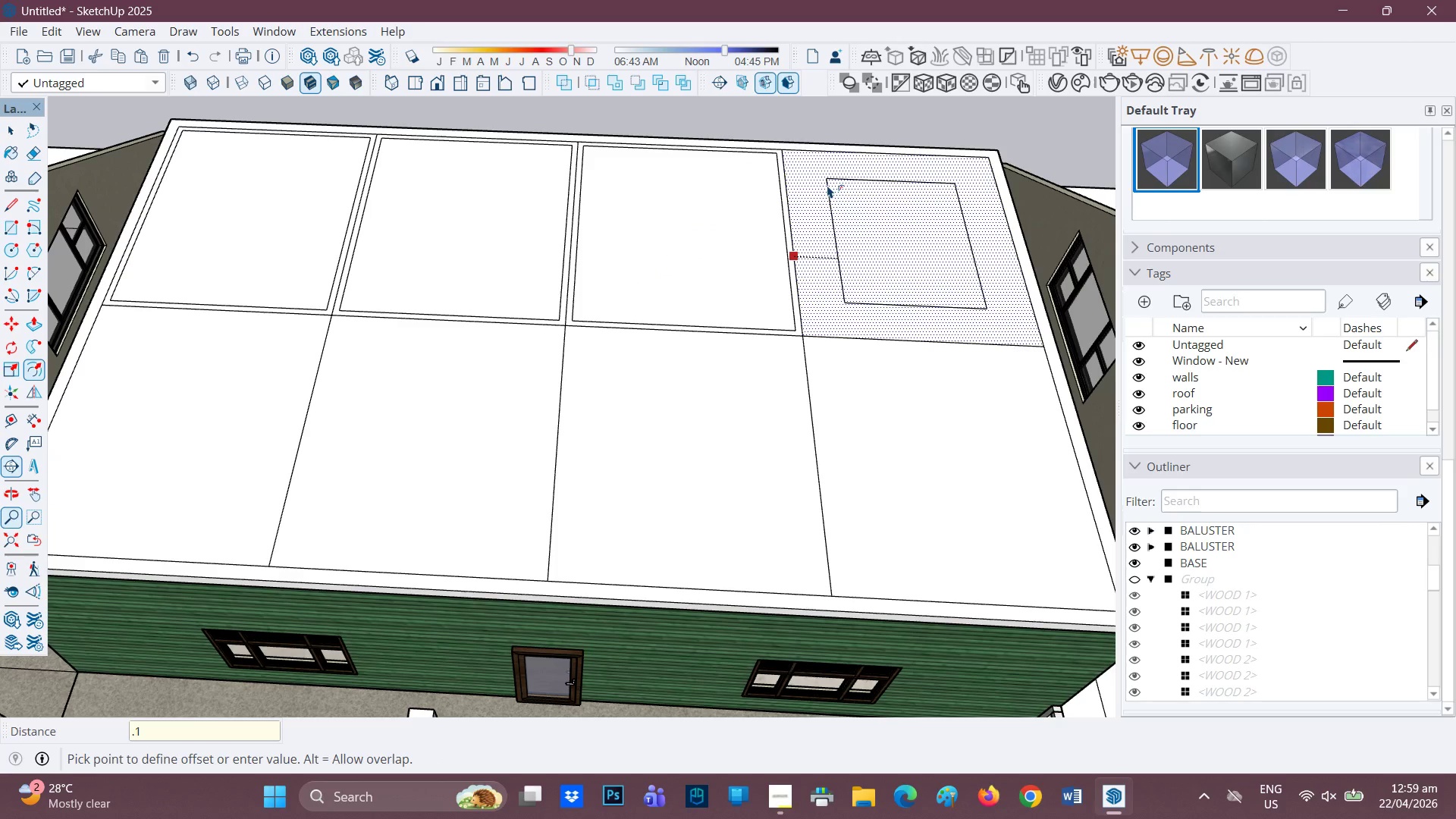 
key(1)
 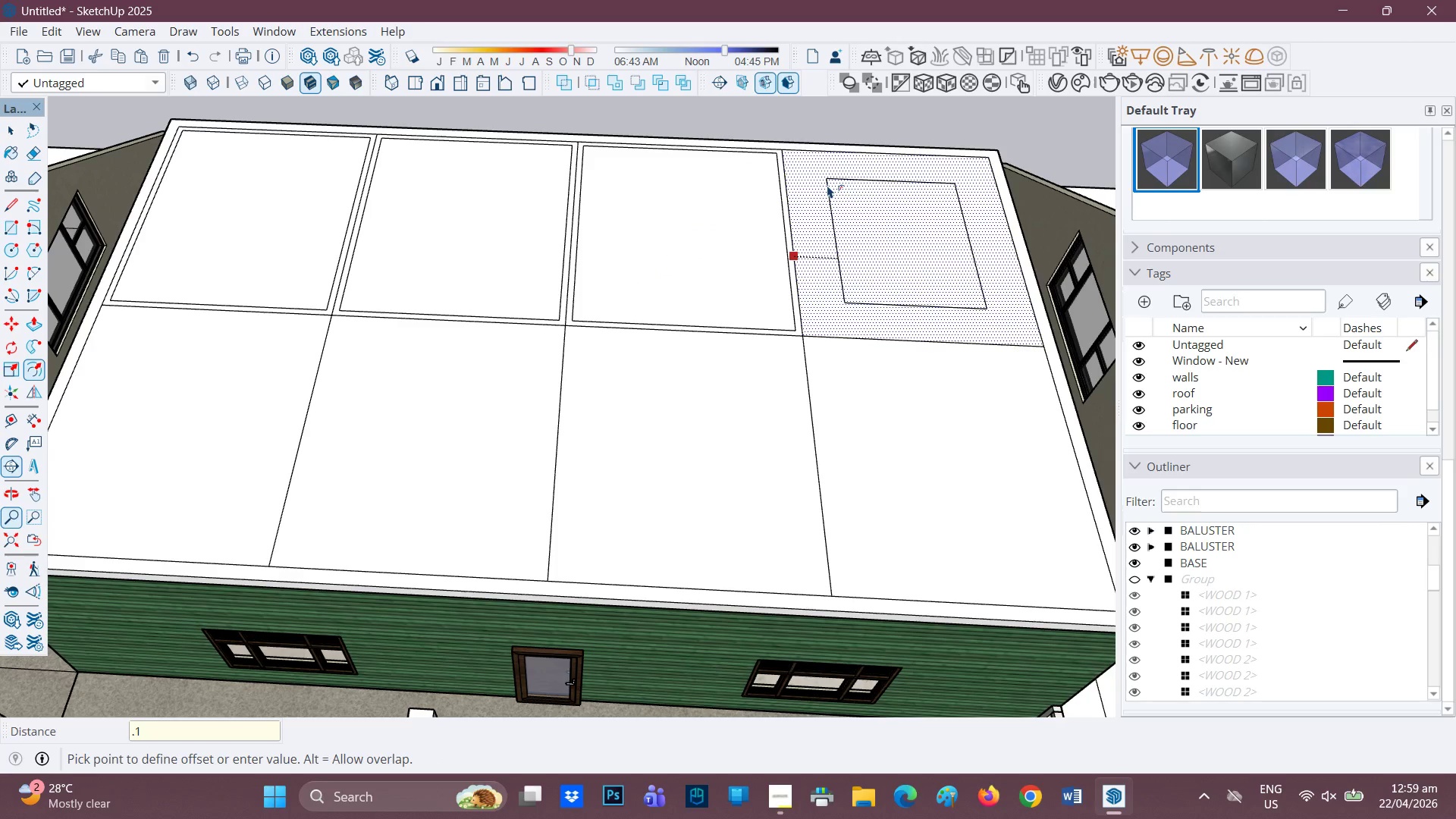 
key(Enter)
 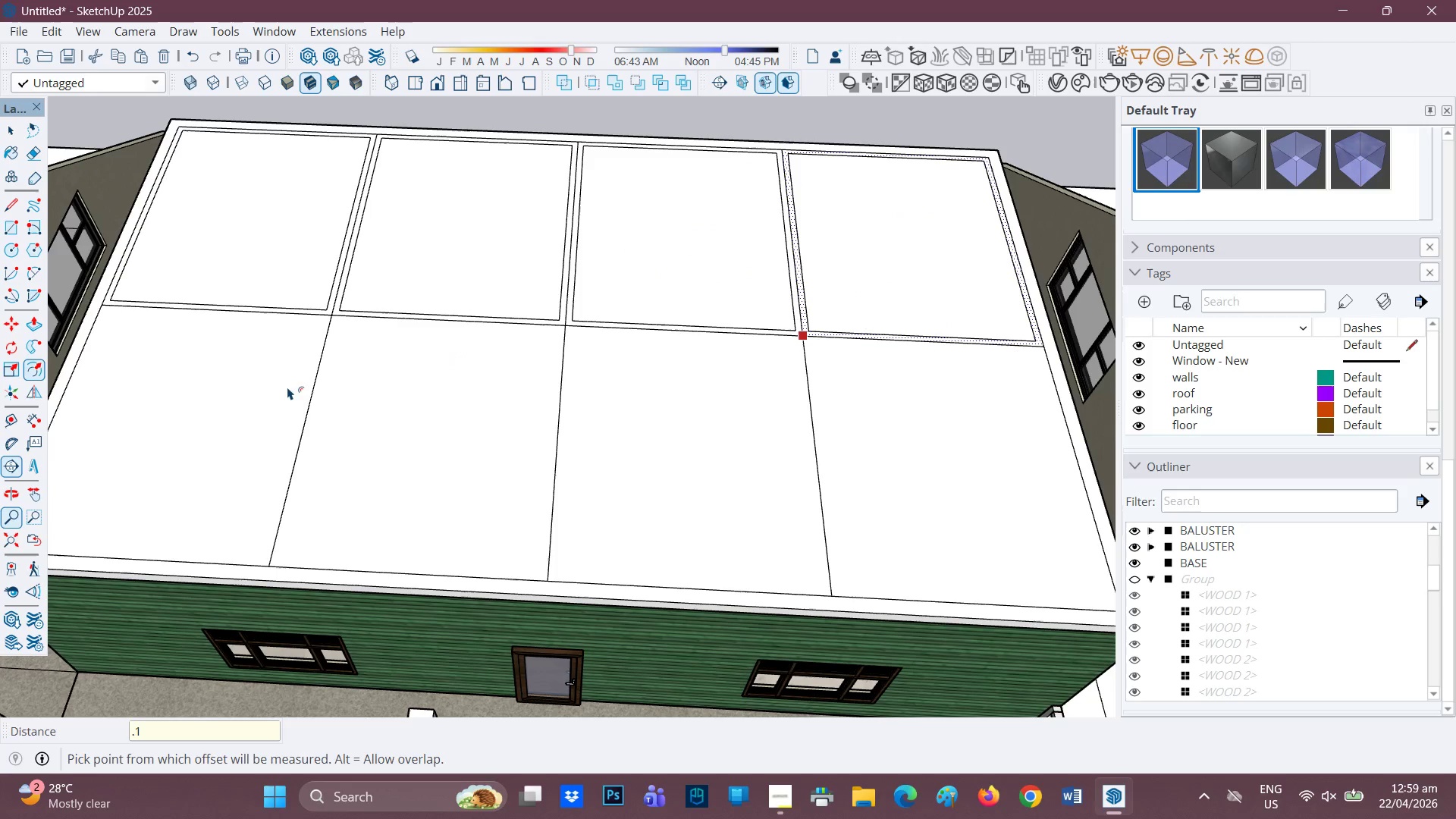 
key(Space)
 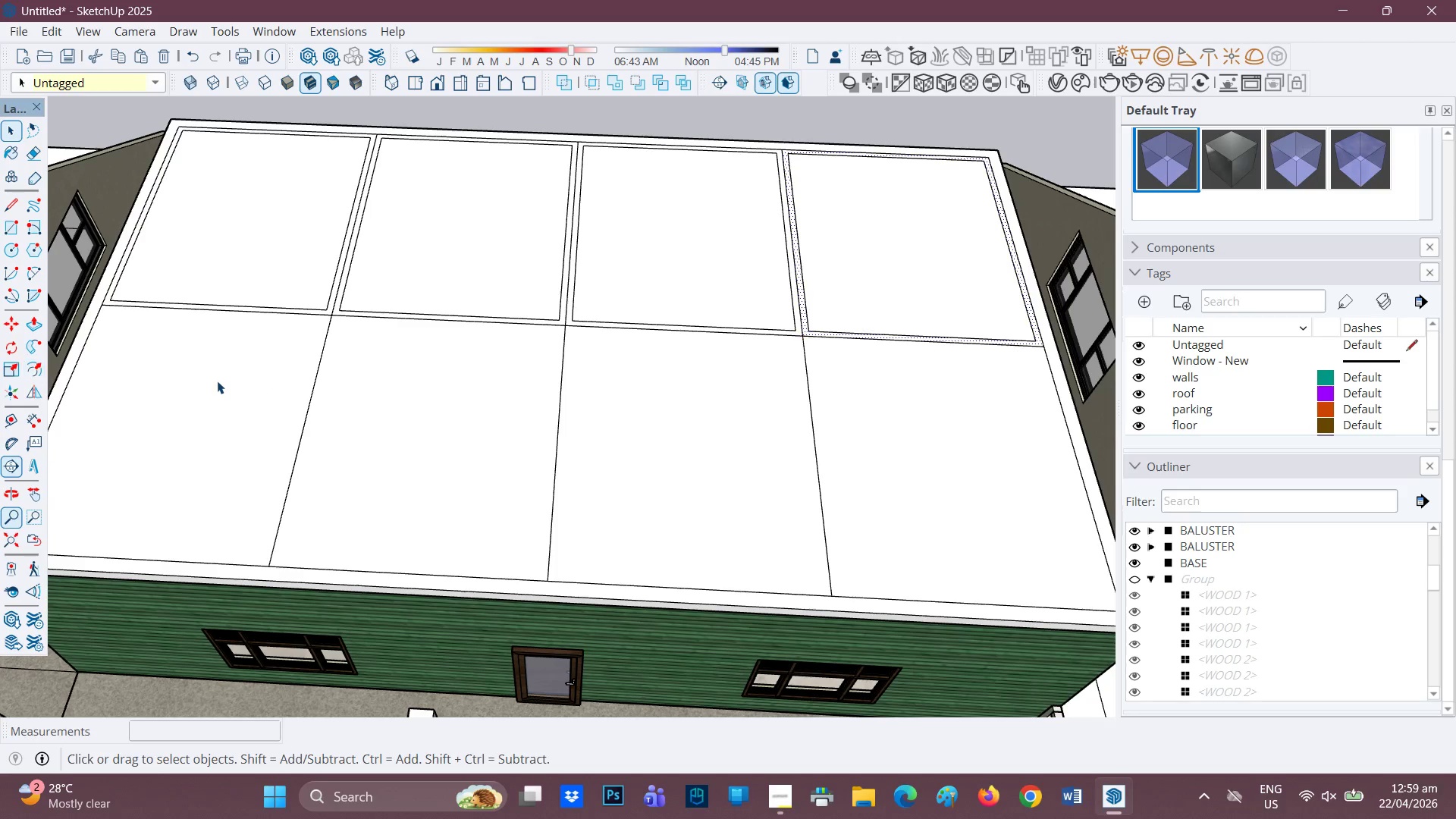 
left_click([217, 381])
 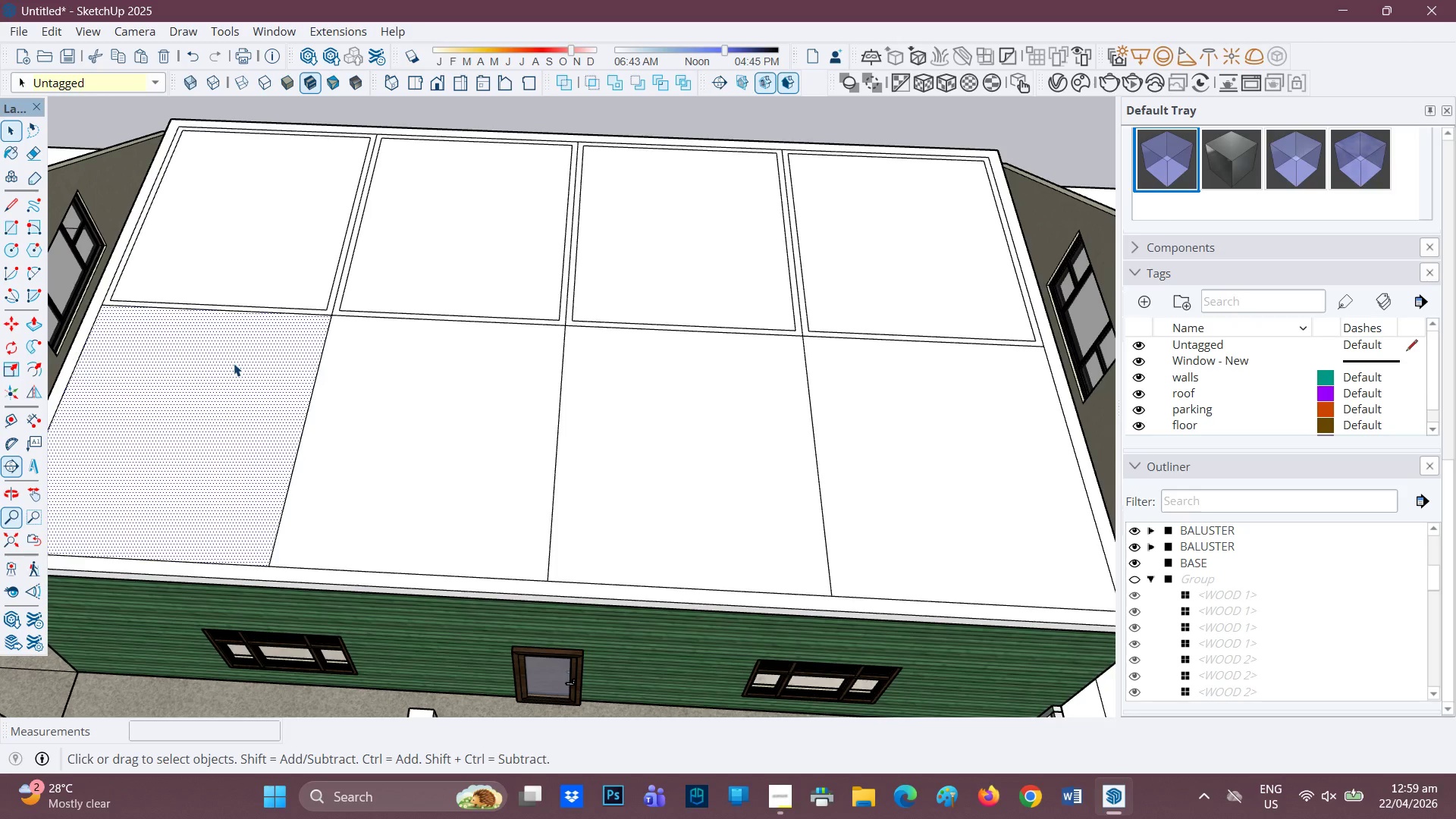 
key(F)
 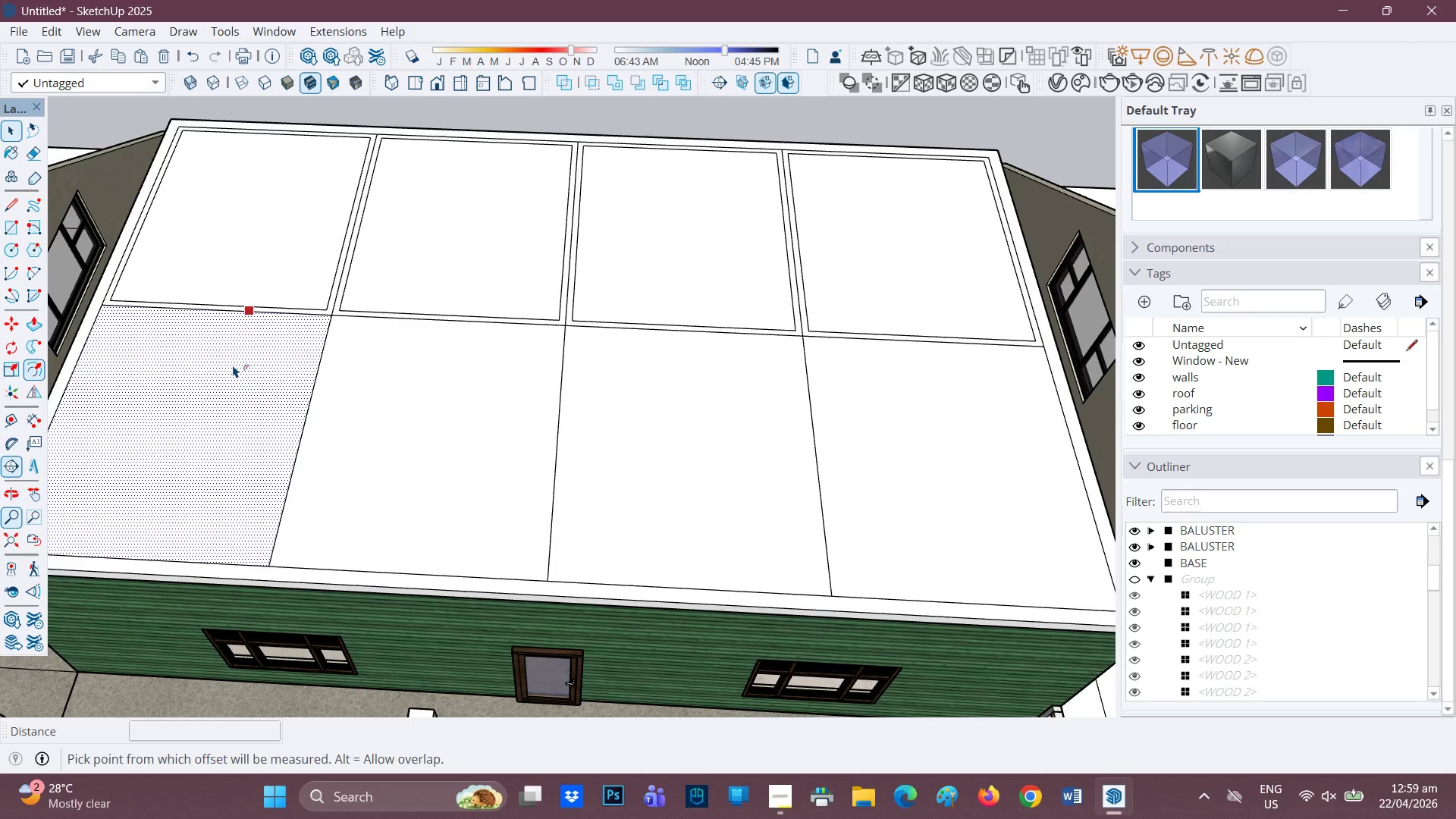 
left_click([233, 365])
 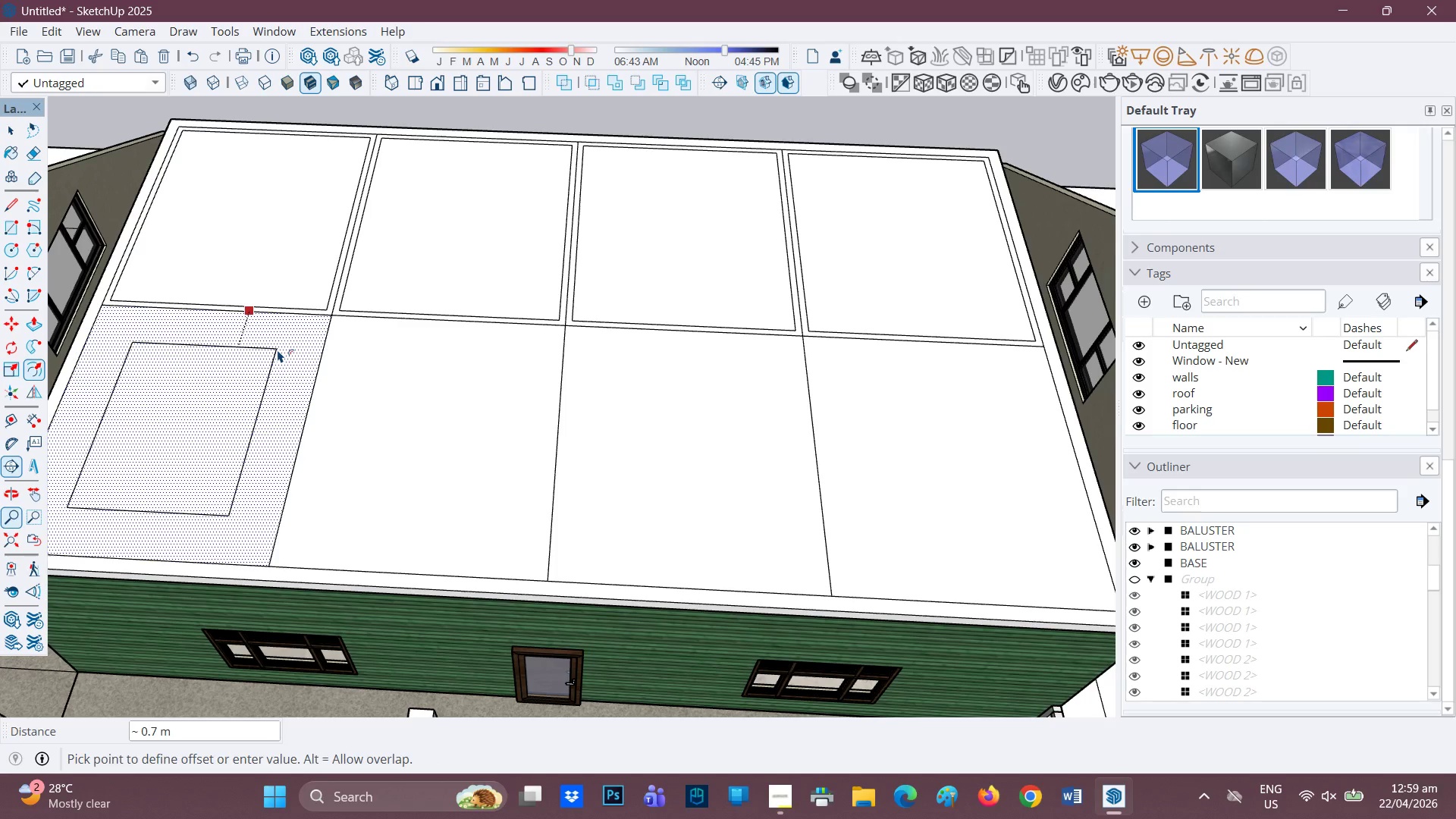 
key(Period)
 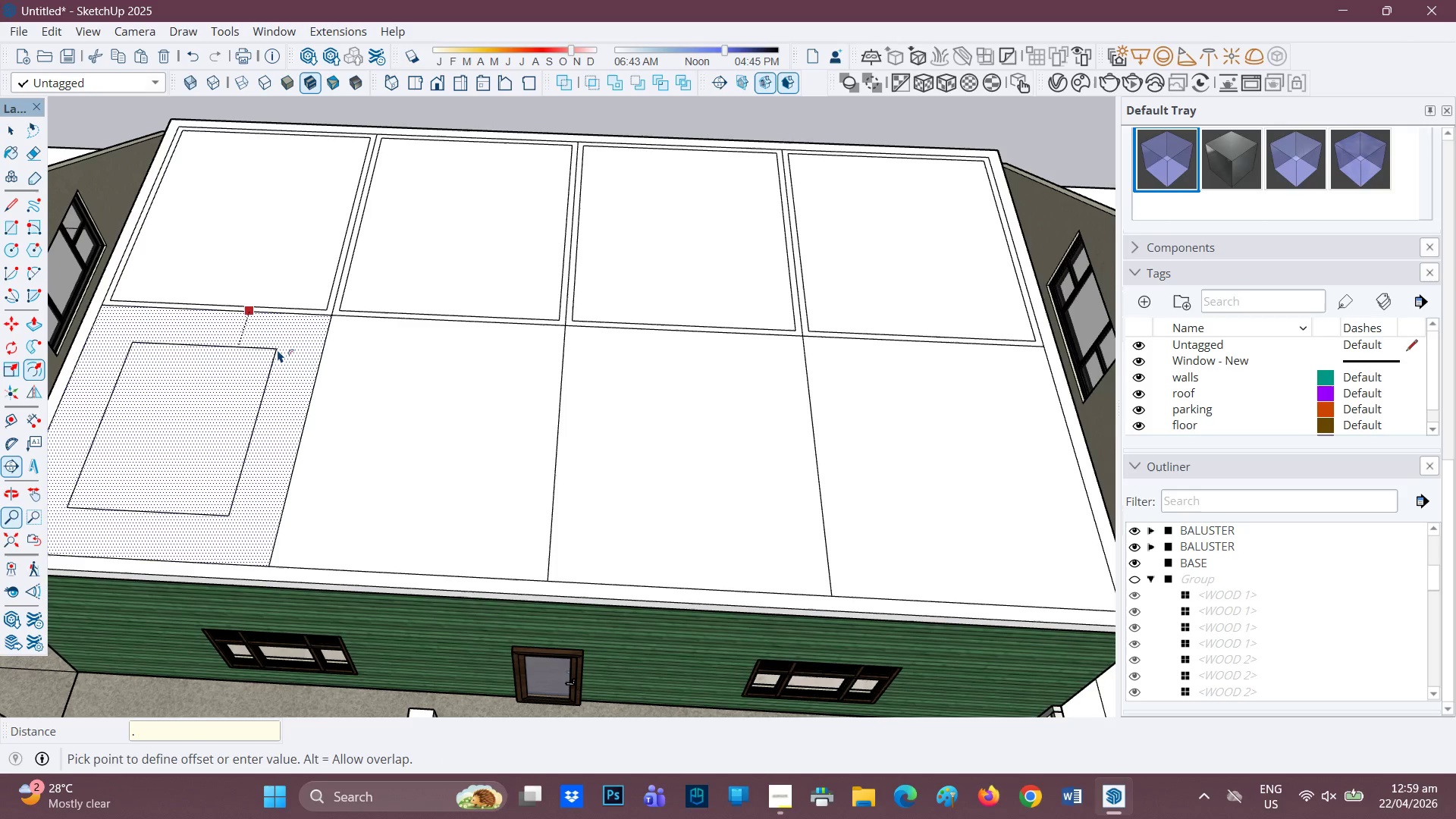 
key(1)
 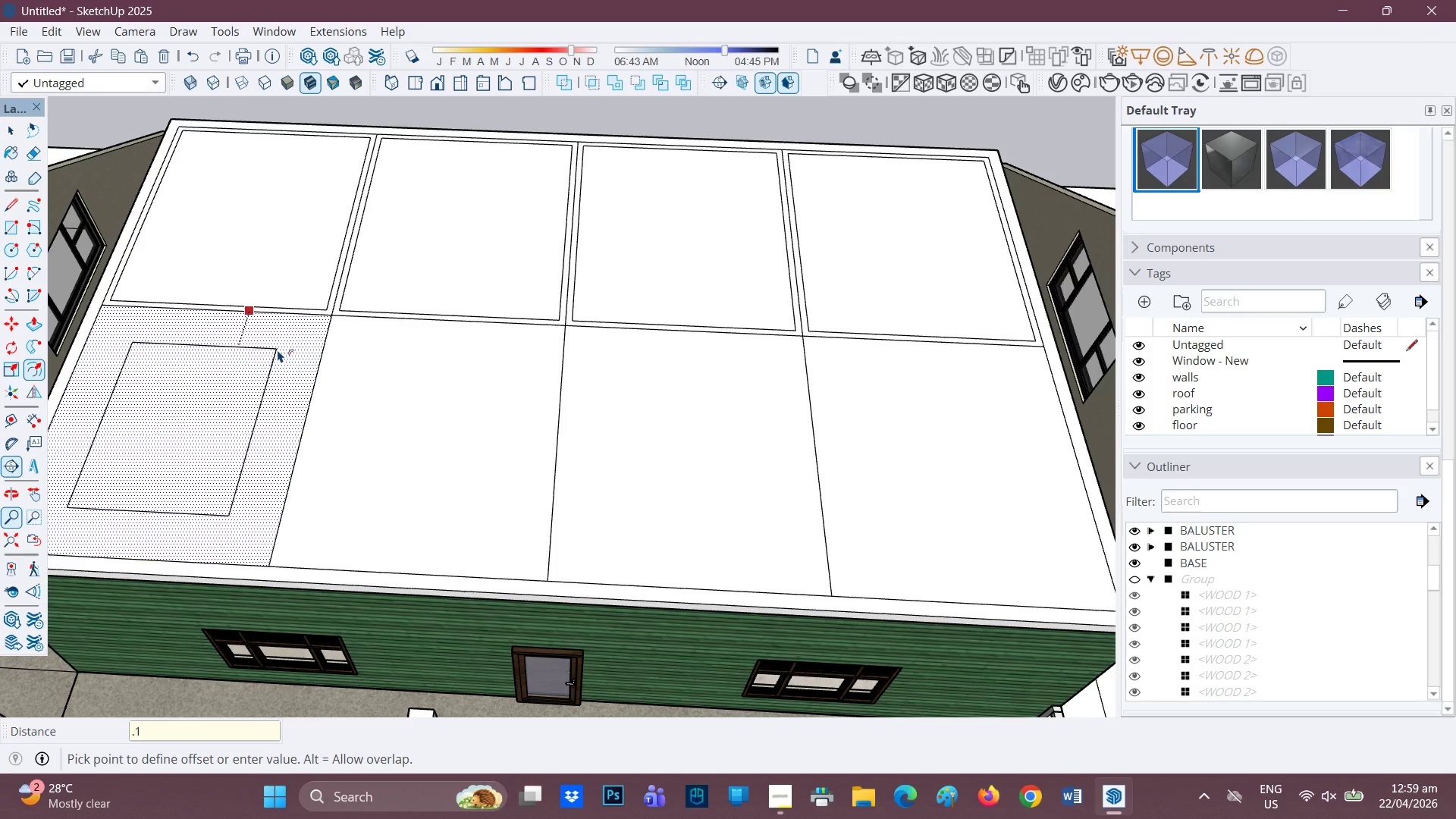 
key(Enter)
 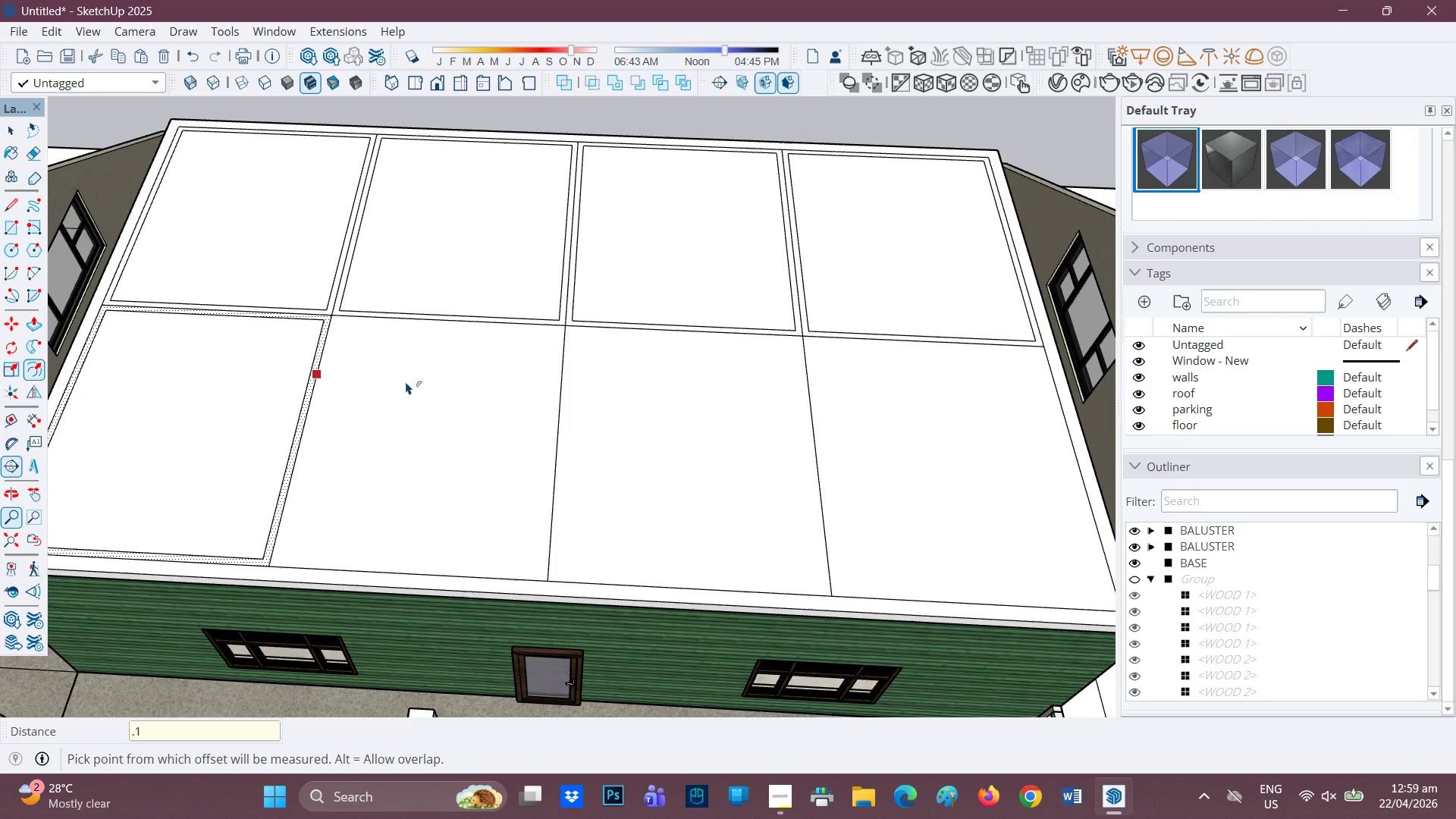 
key(Space)
 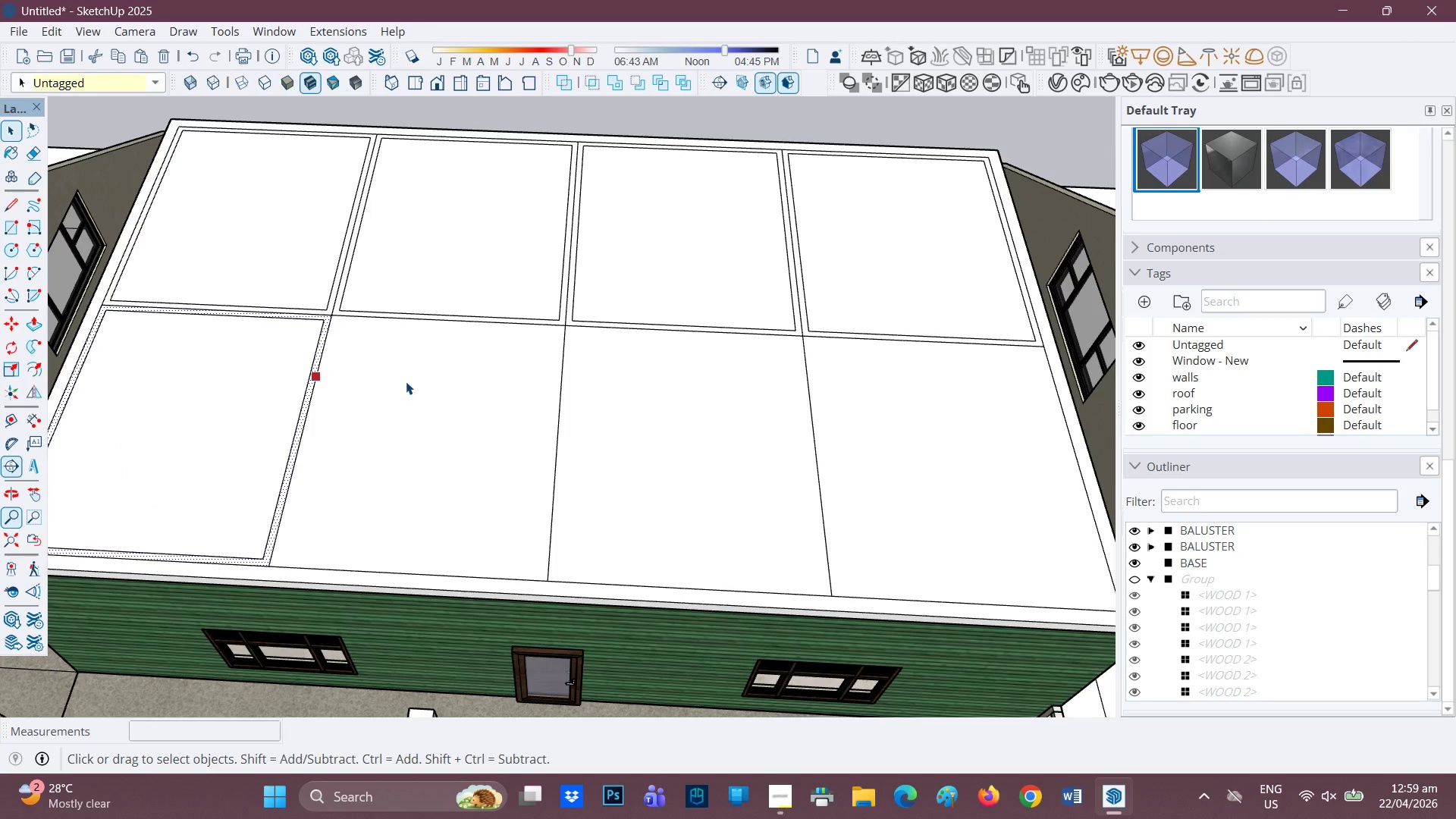 
left_click([406, 381])
 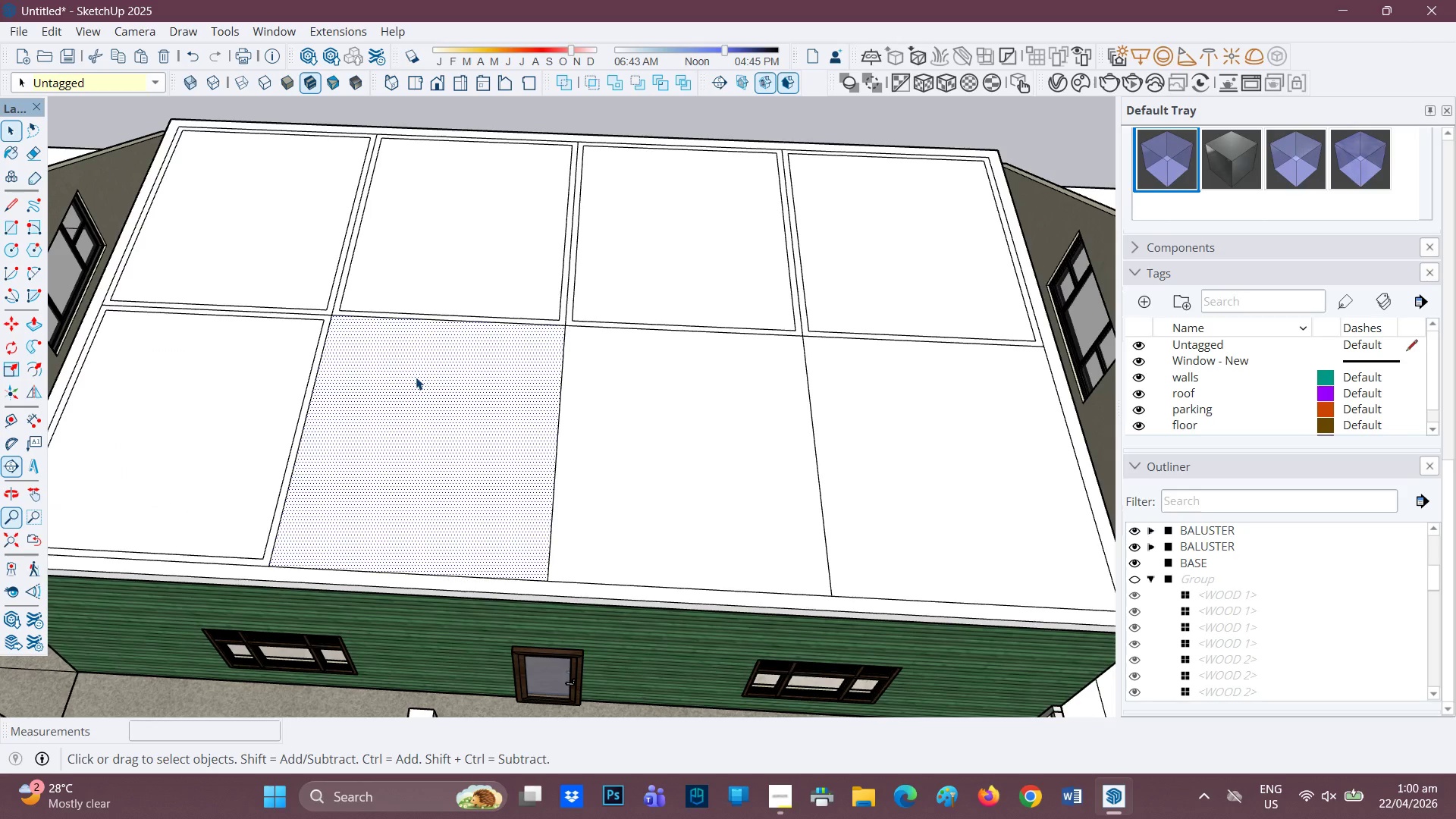 
key(F)
 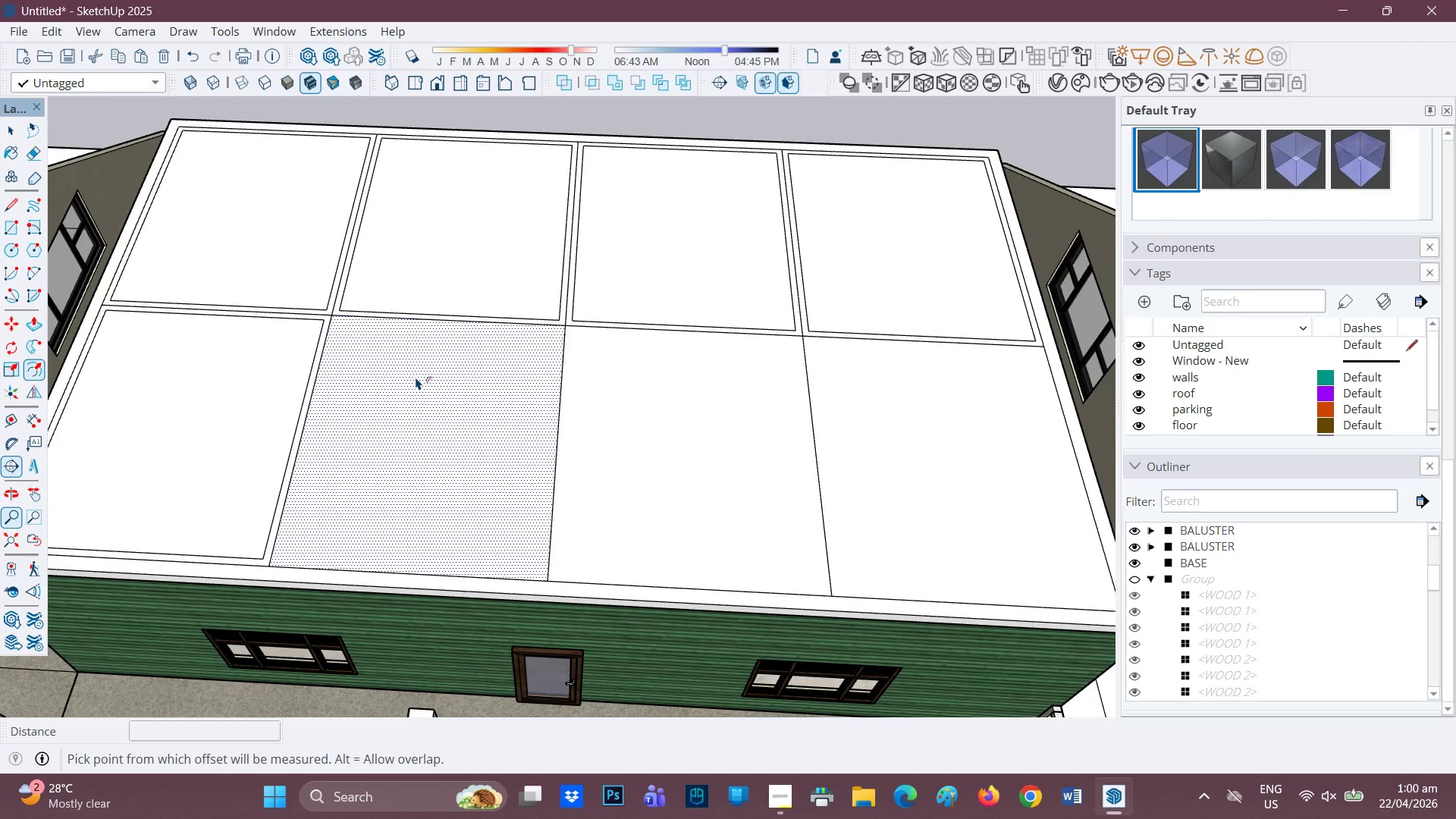 
left_click([416, 377])
 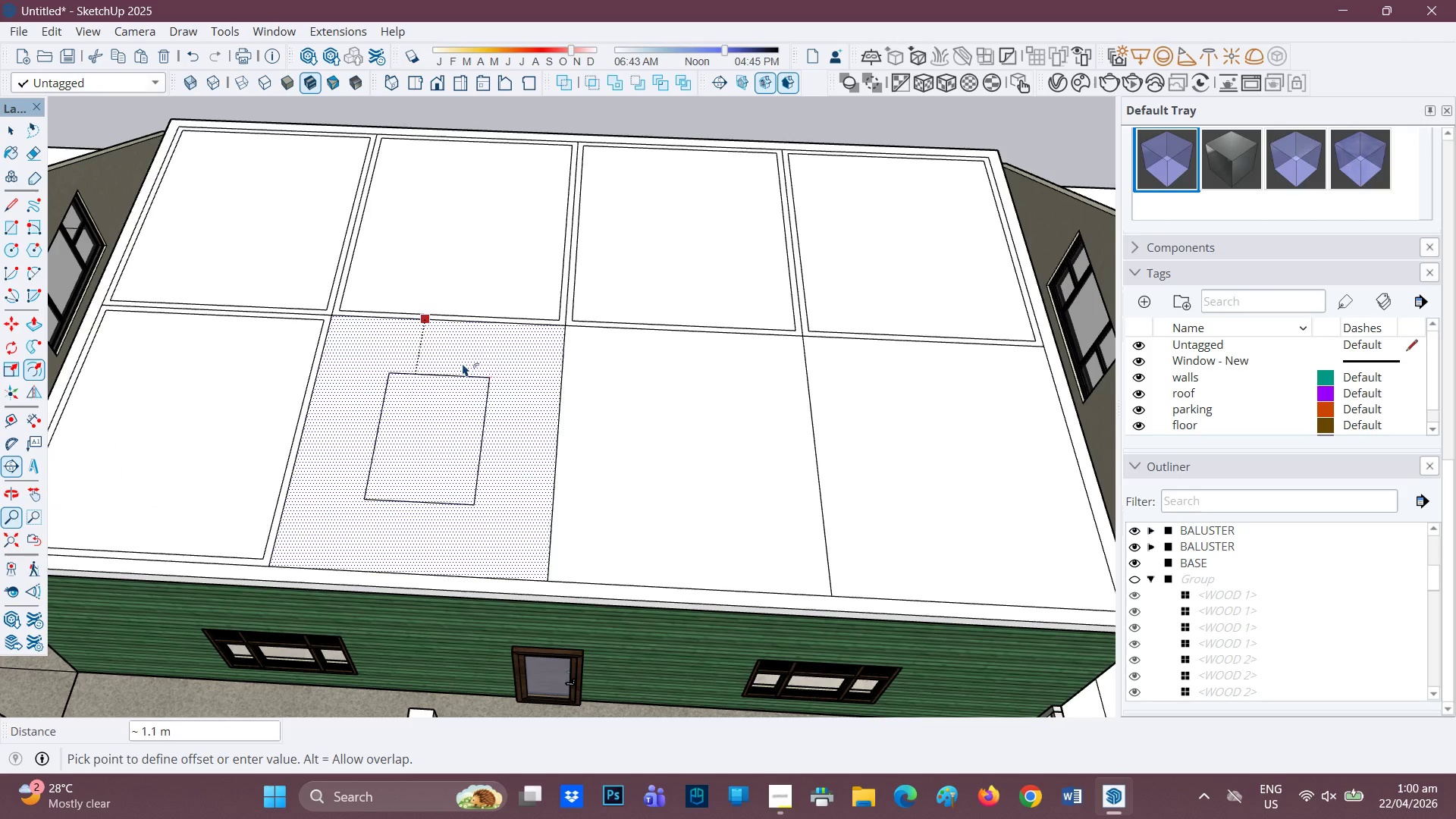 
key(Period)
 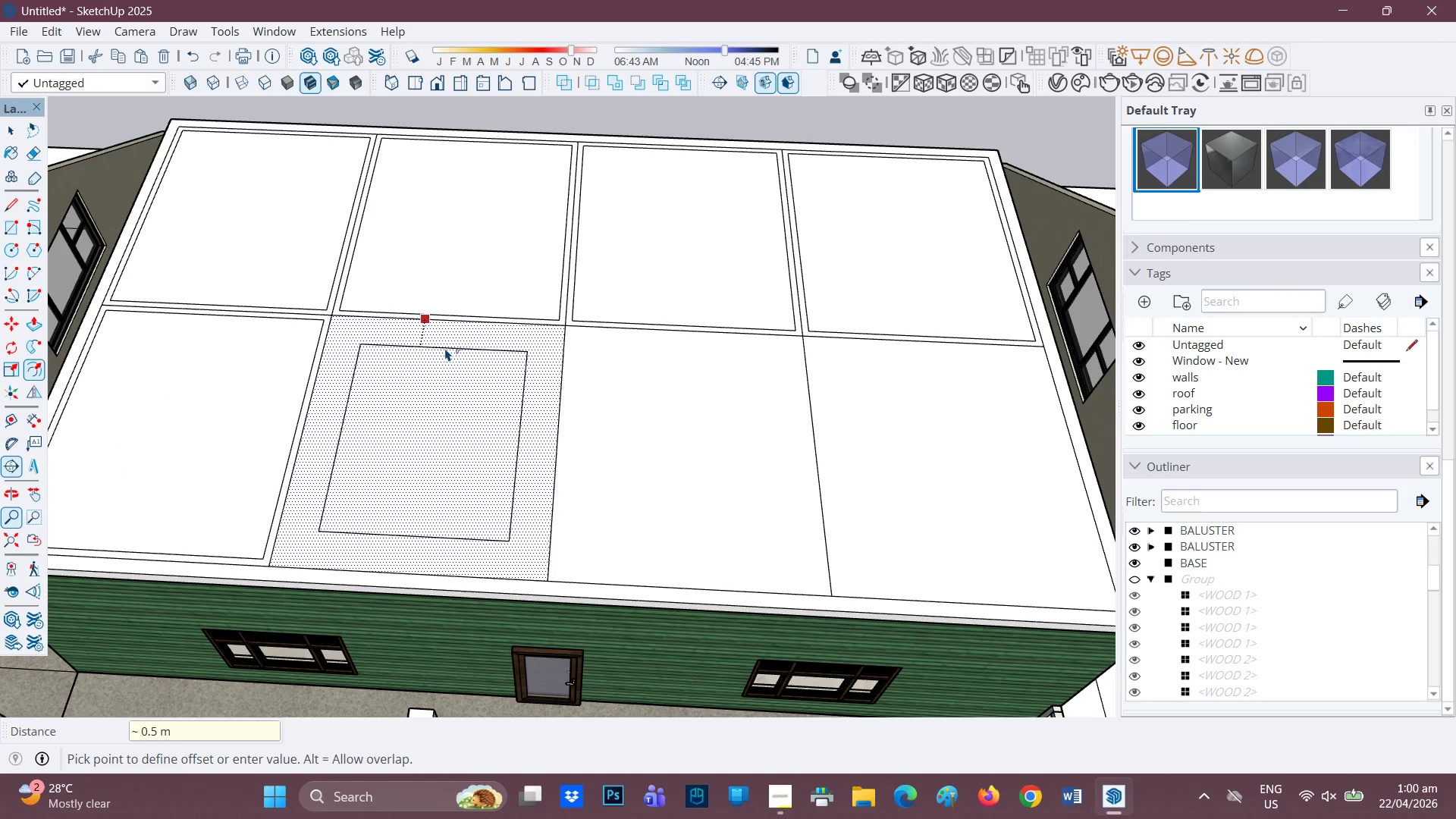 
key(1)
 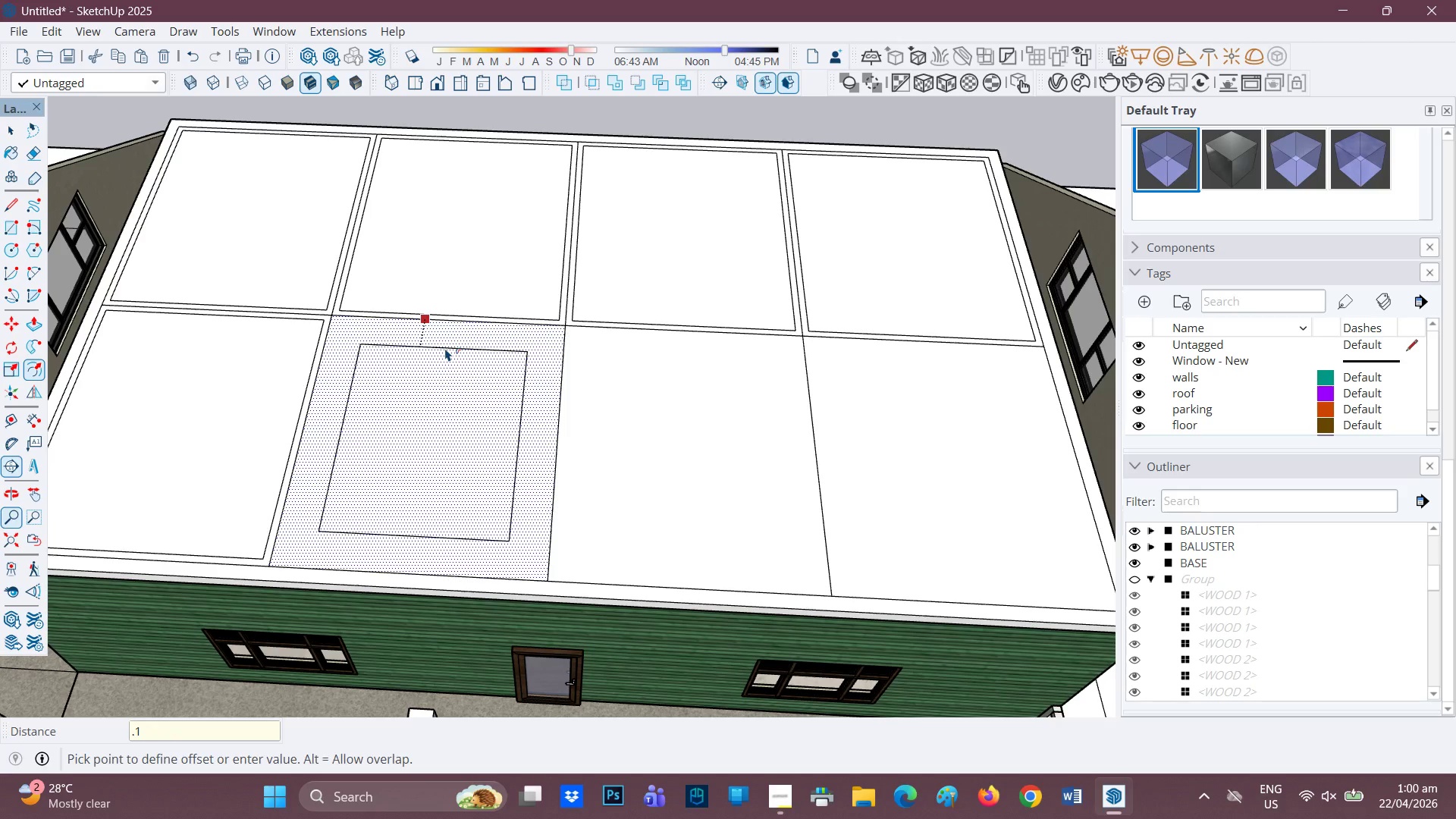 
key(Enter)
 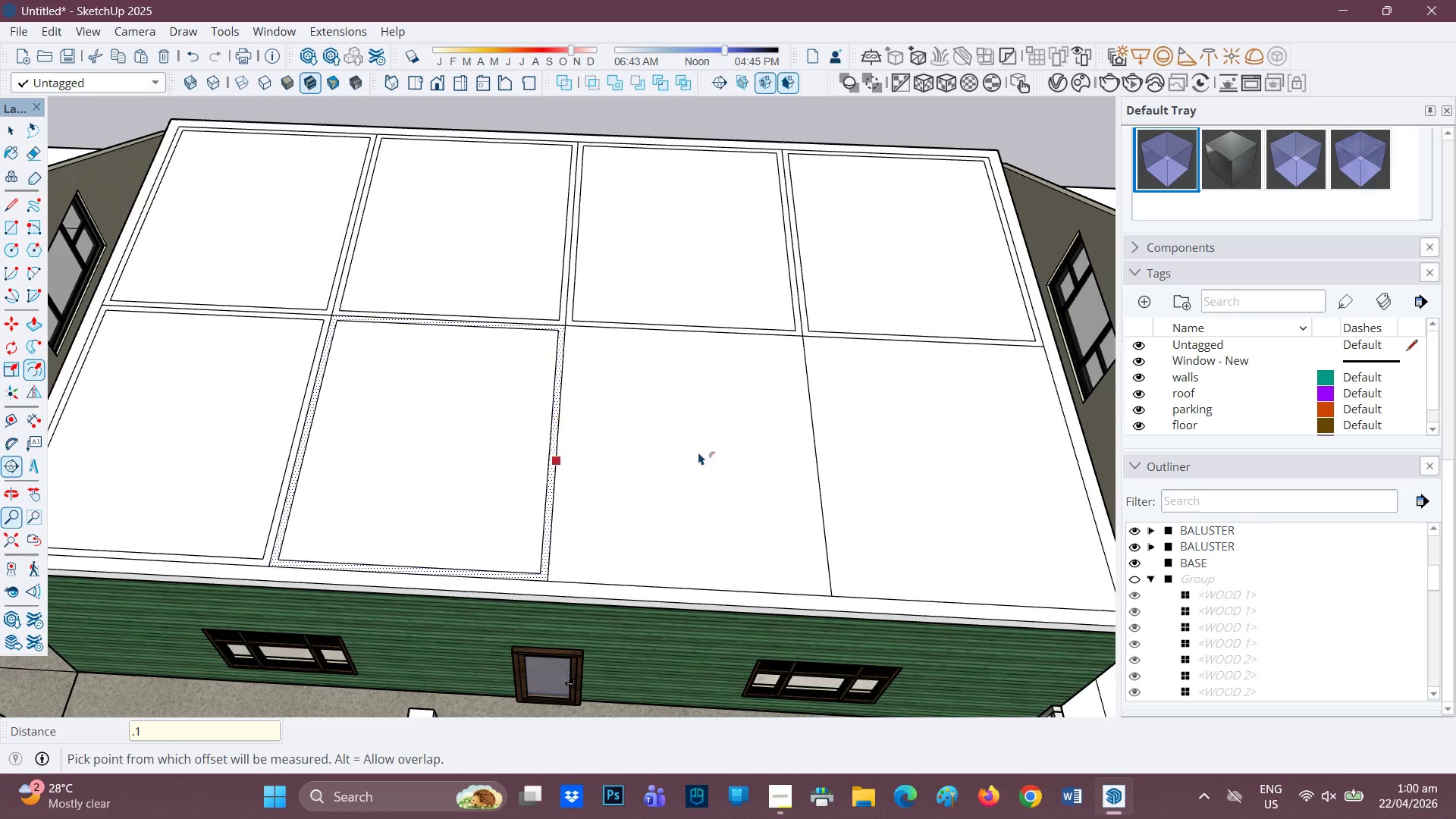 
key(Space)
 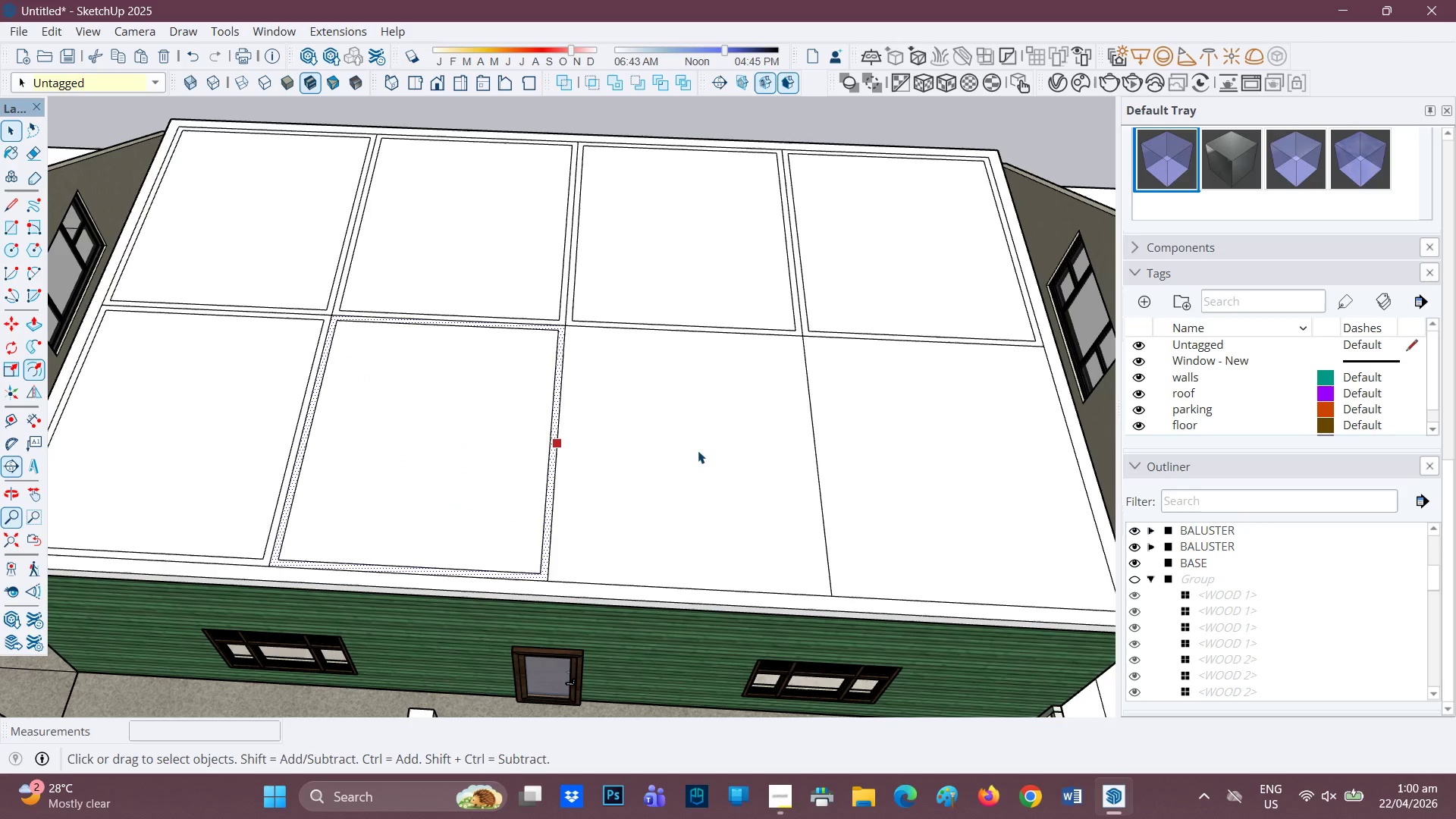 
left_click([698, 450])
 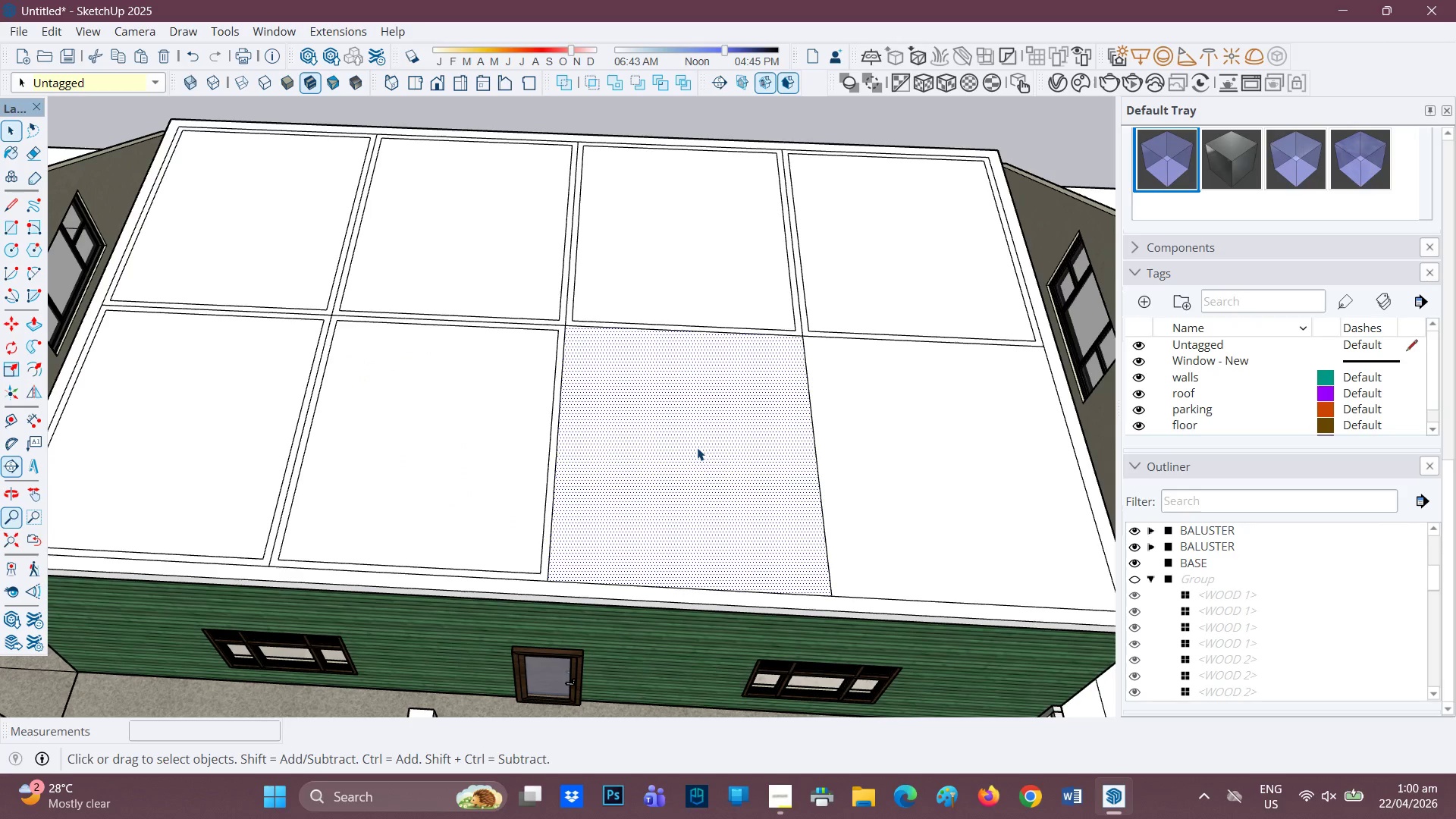 
key(F)
 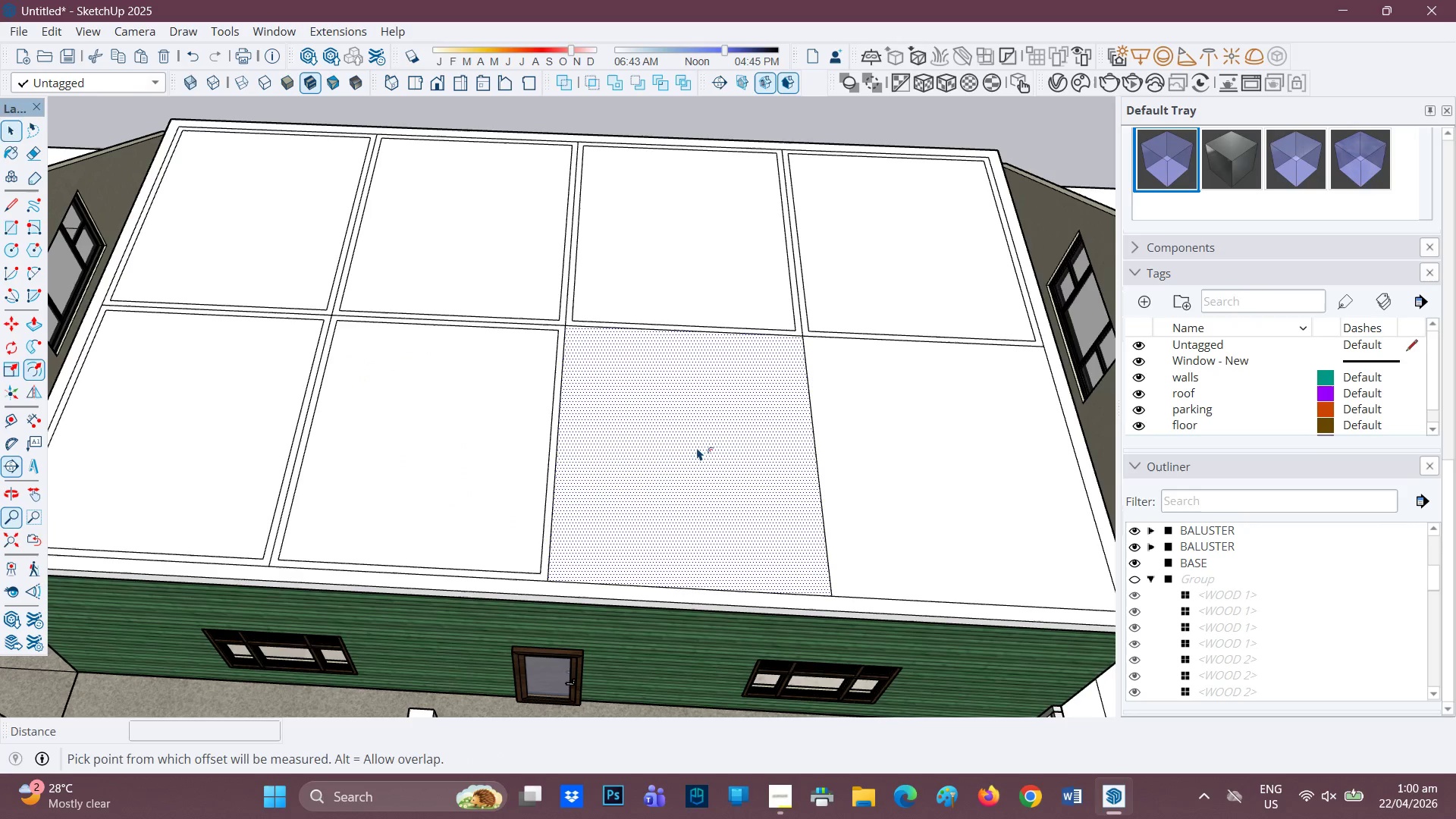 
left_click([697, 447])
 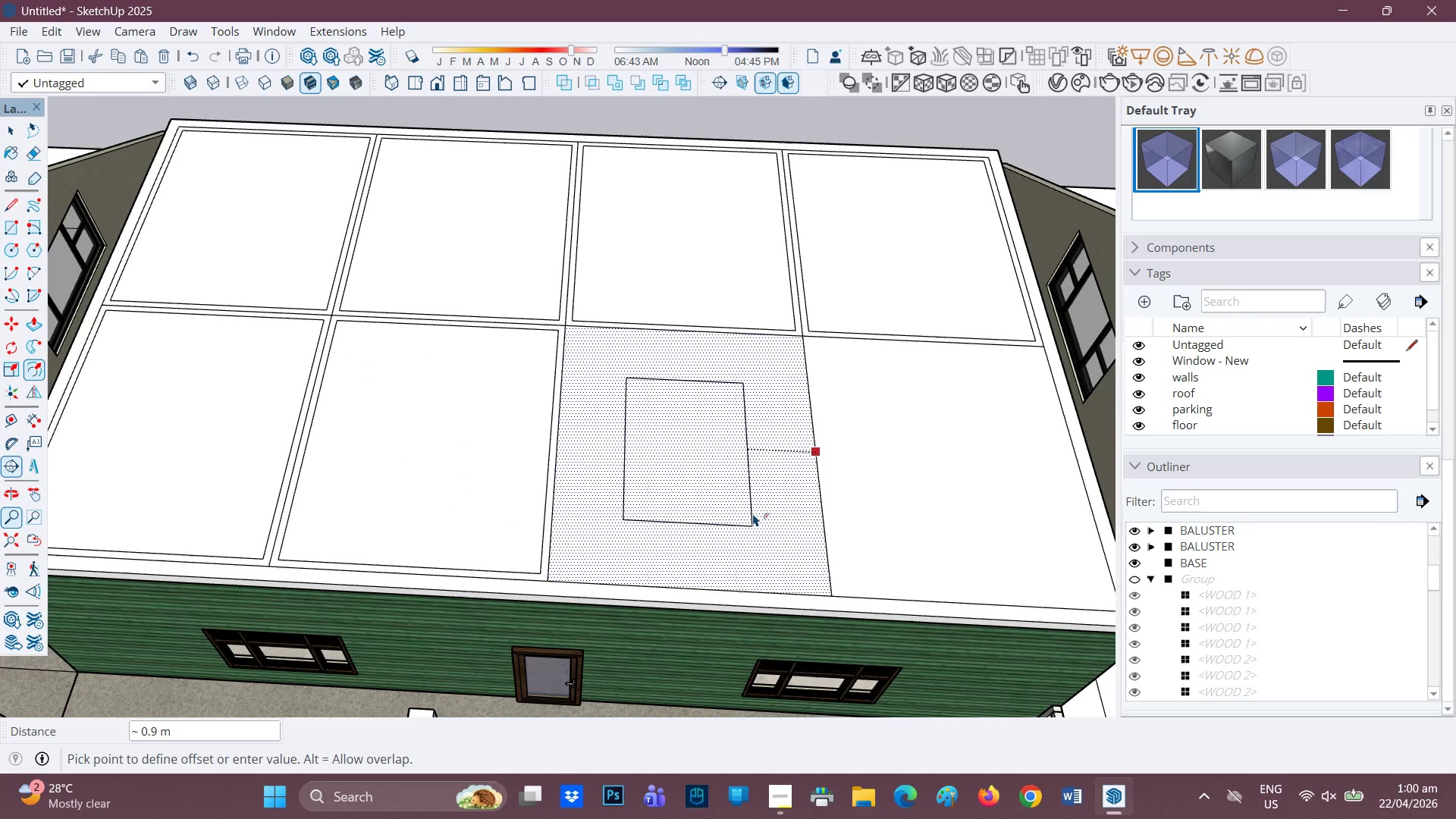 
key(Period)
 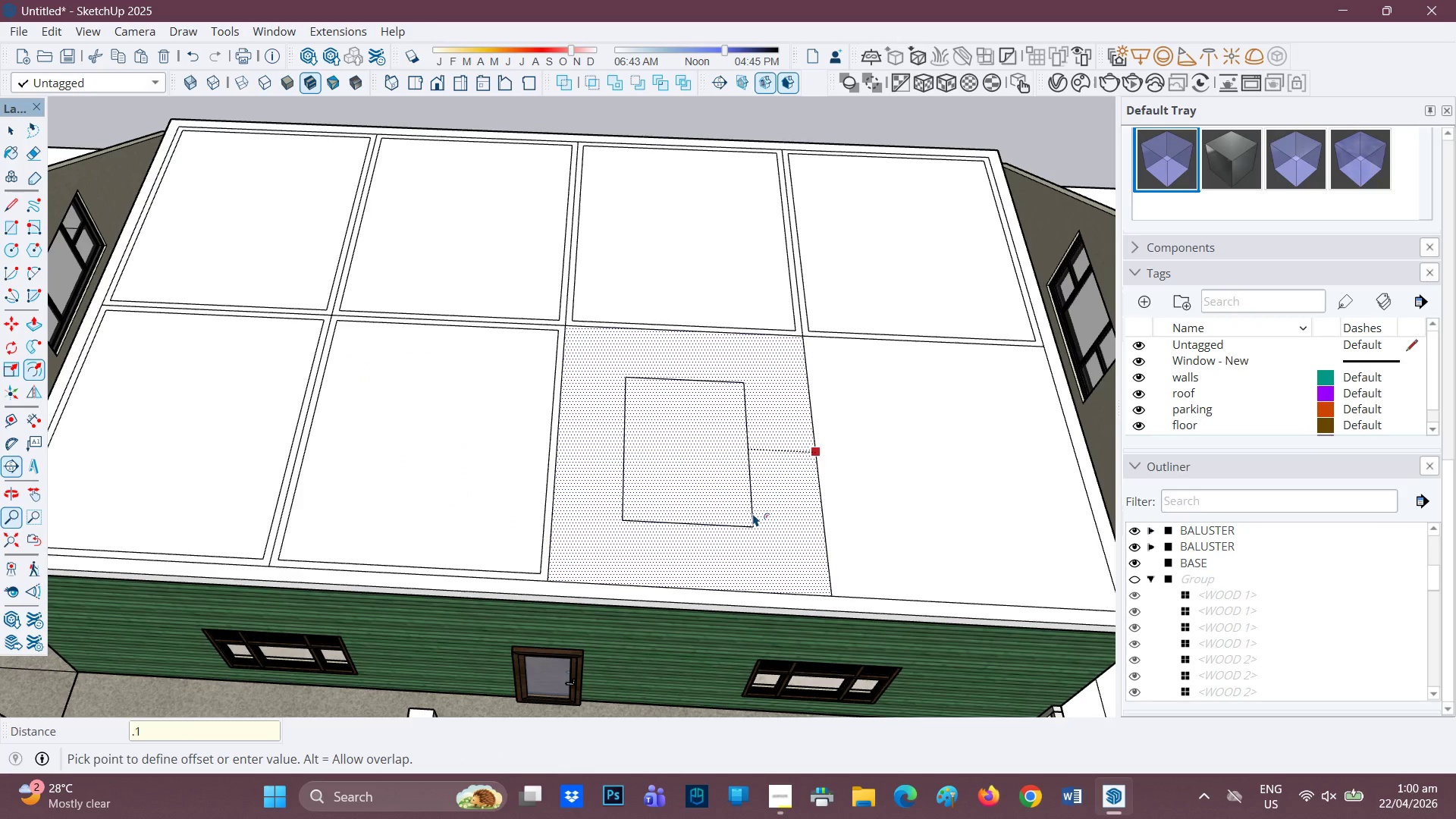 
key(1)
 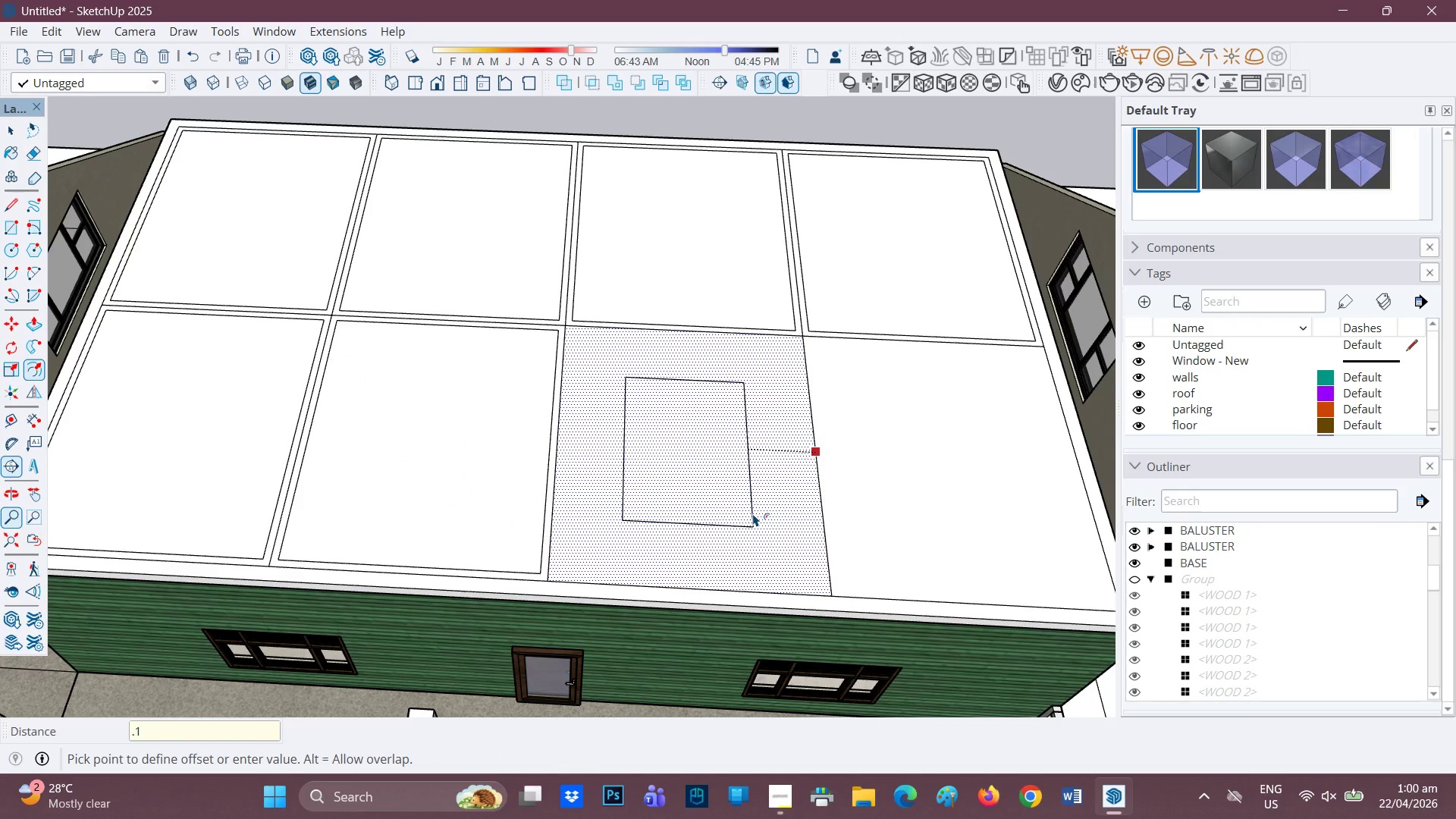 
key(Enter)
 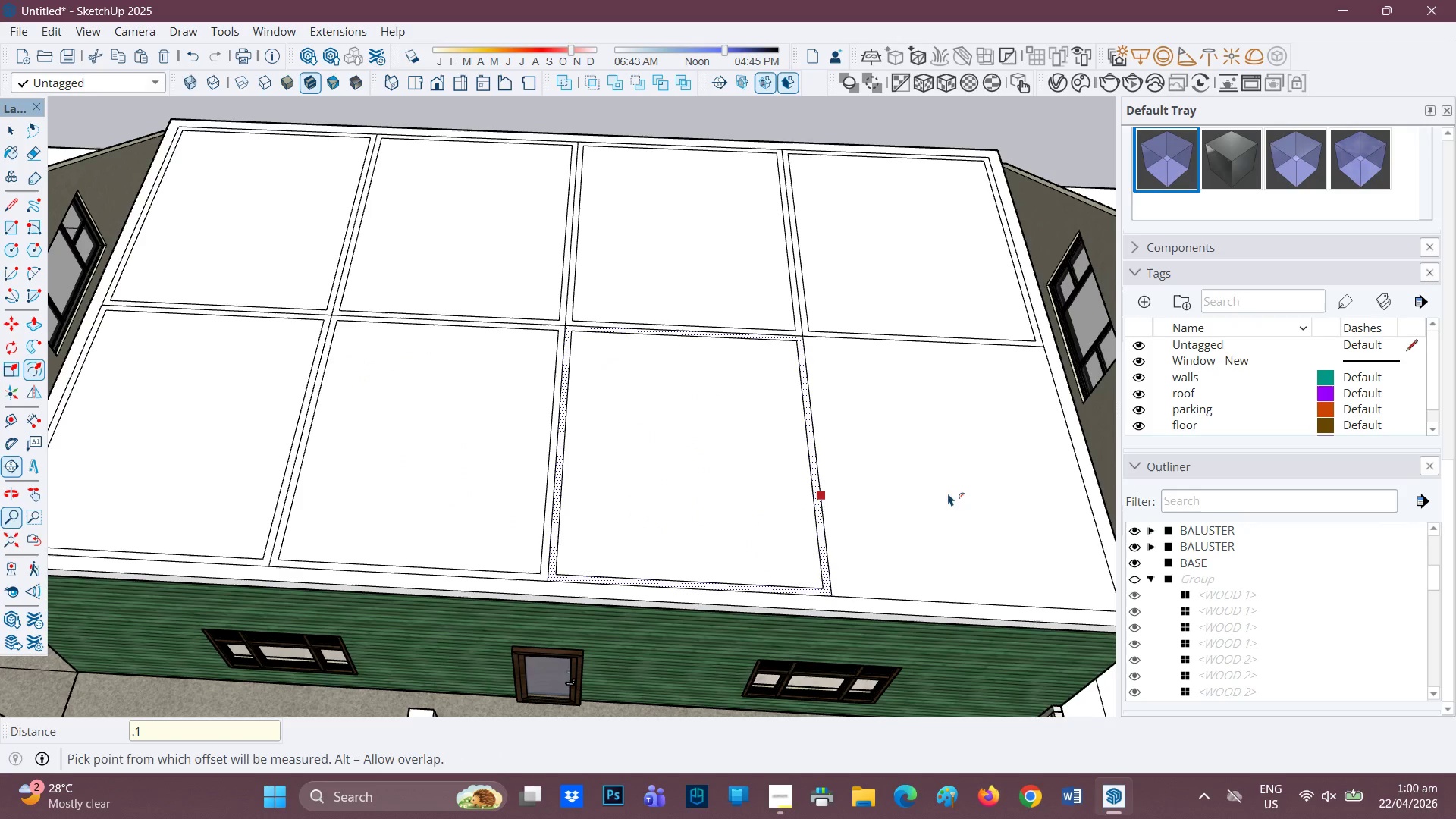 
key(Space)
 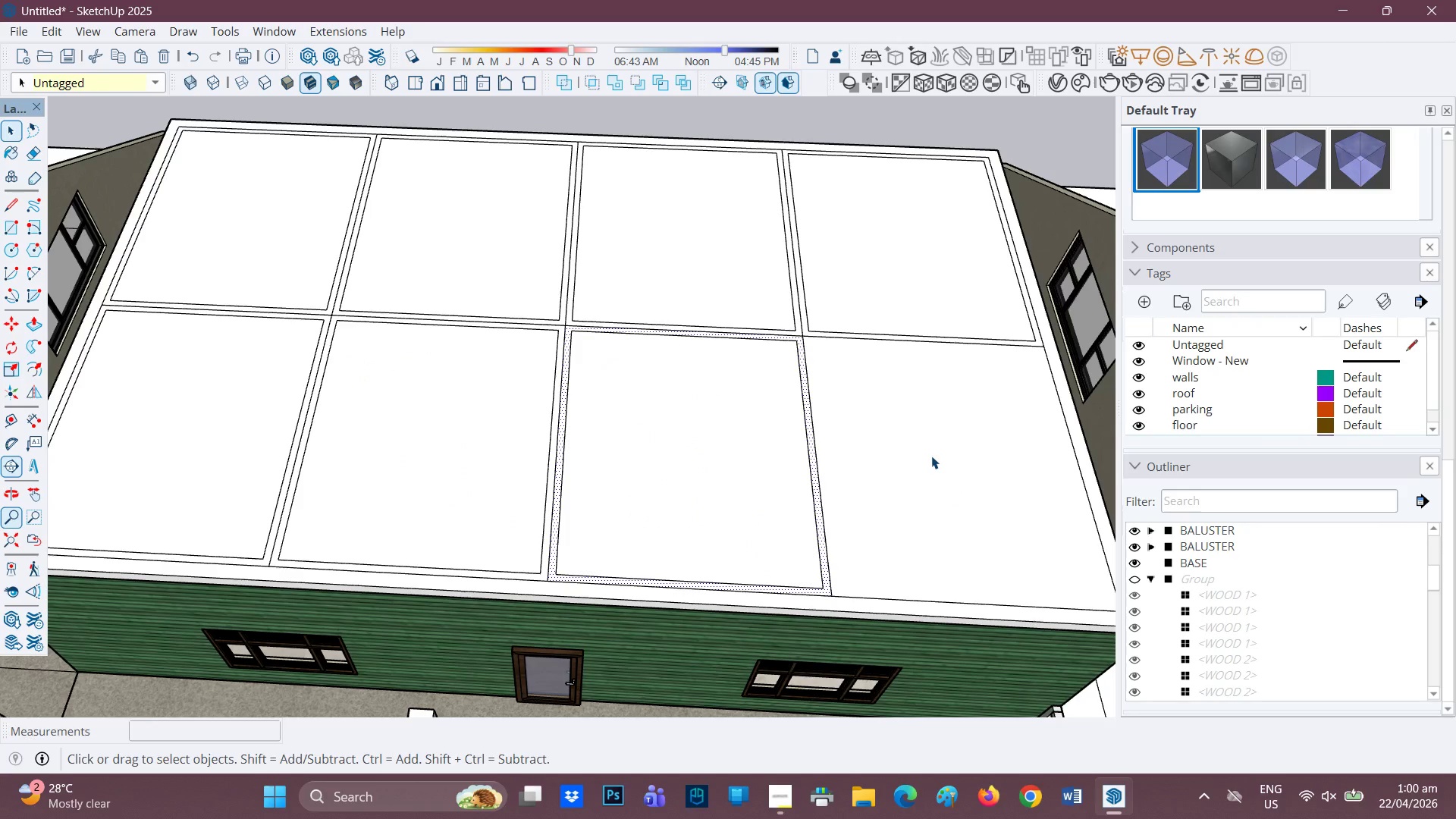 
left_click([931, 456])
 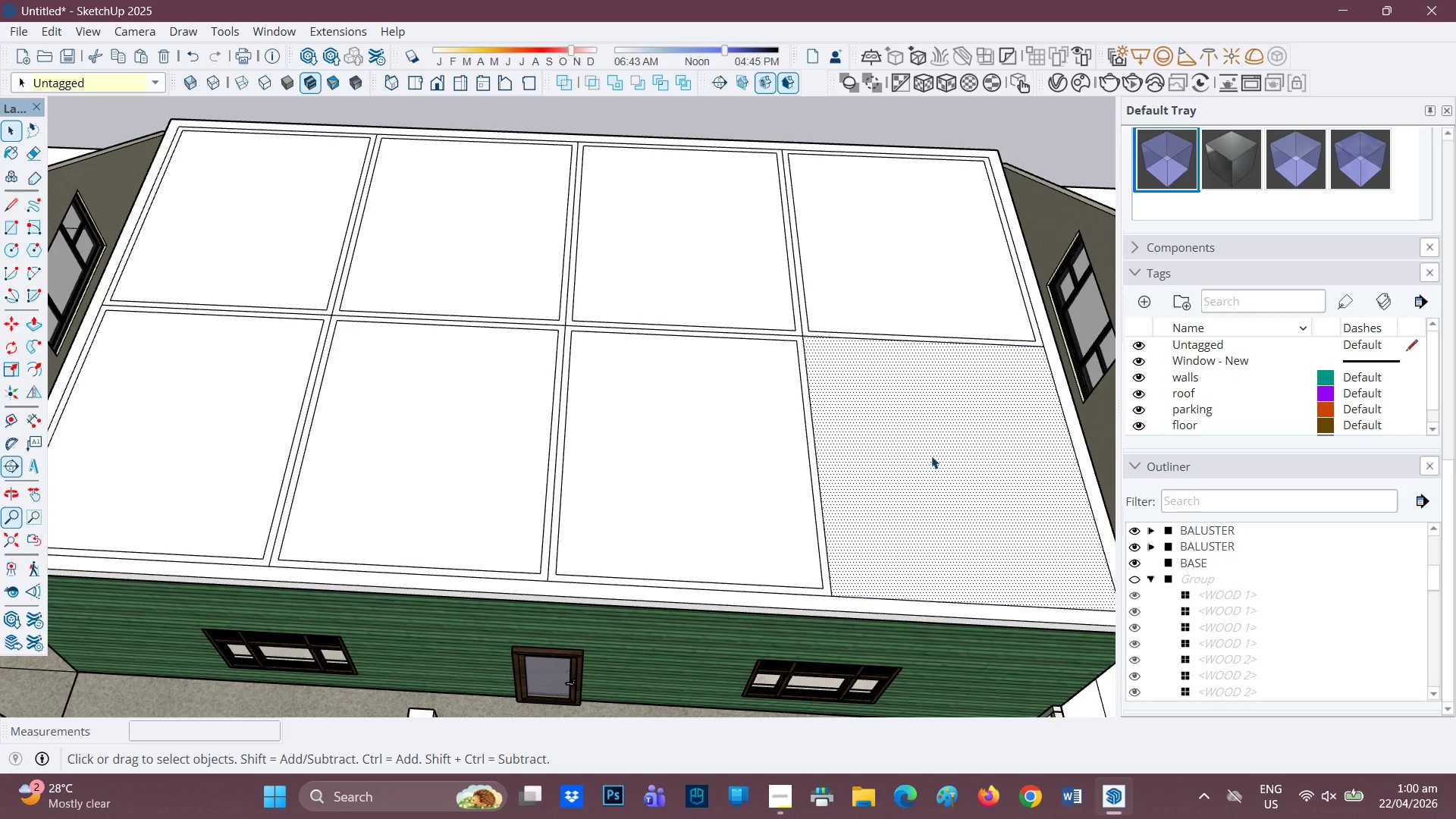 
key(F)
 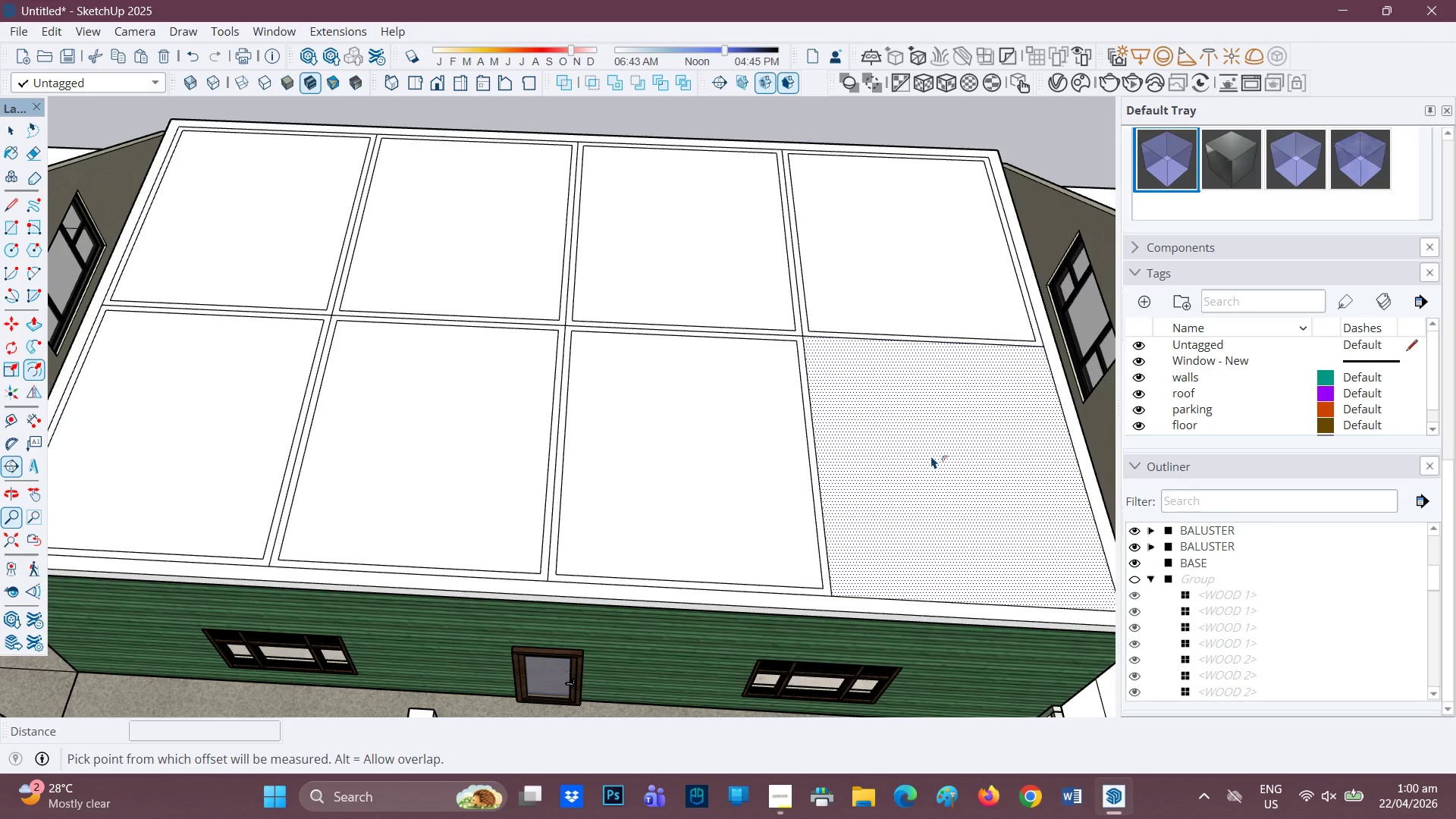 
left_click([931, 456])
 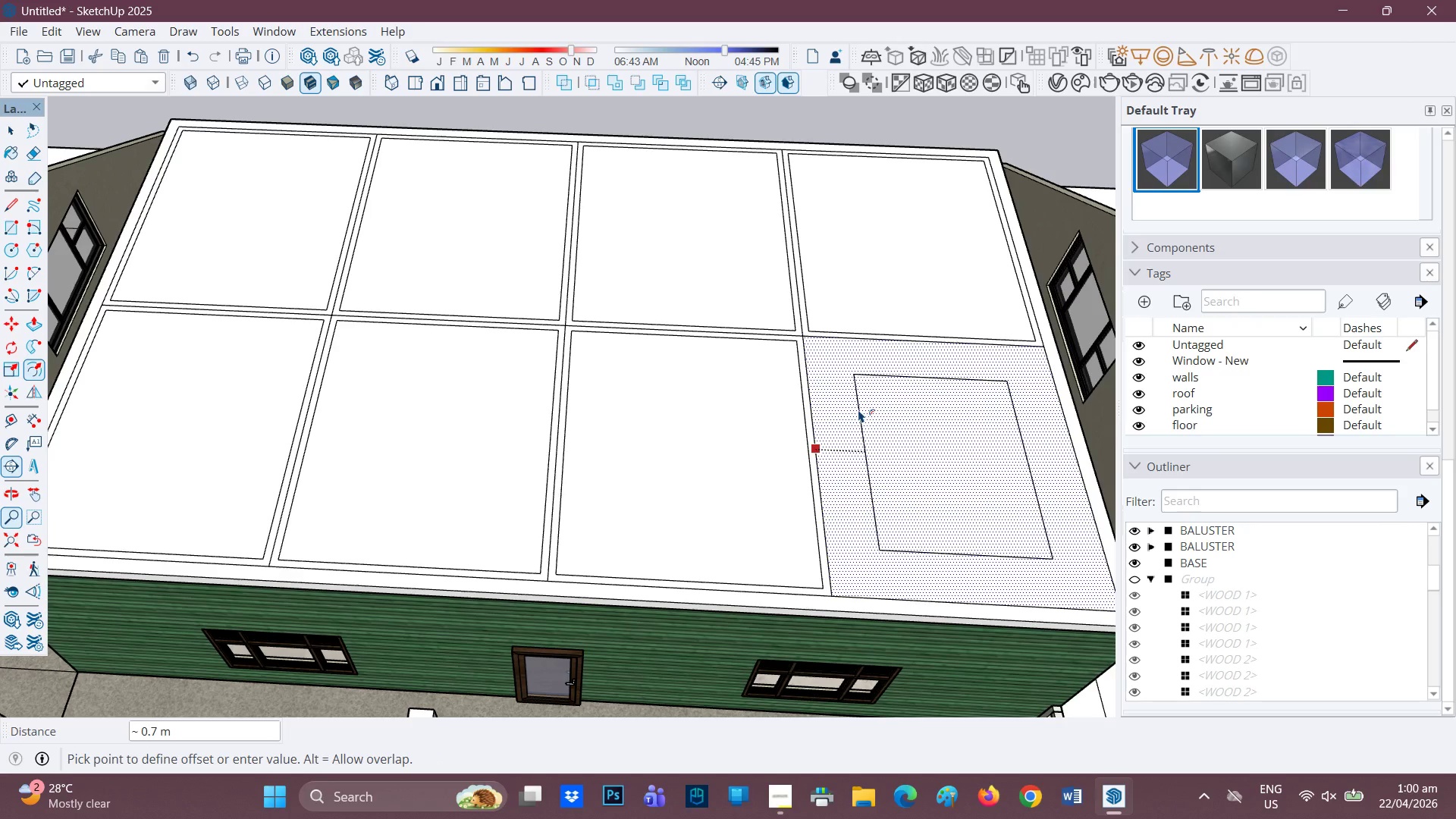 
key(Period)
 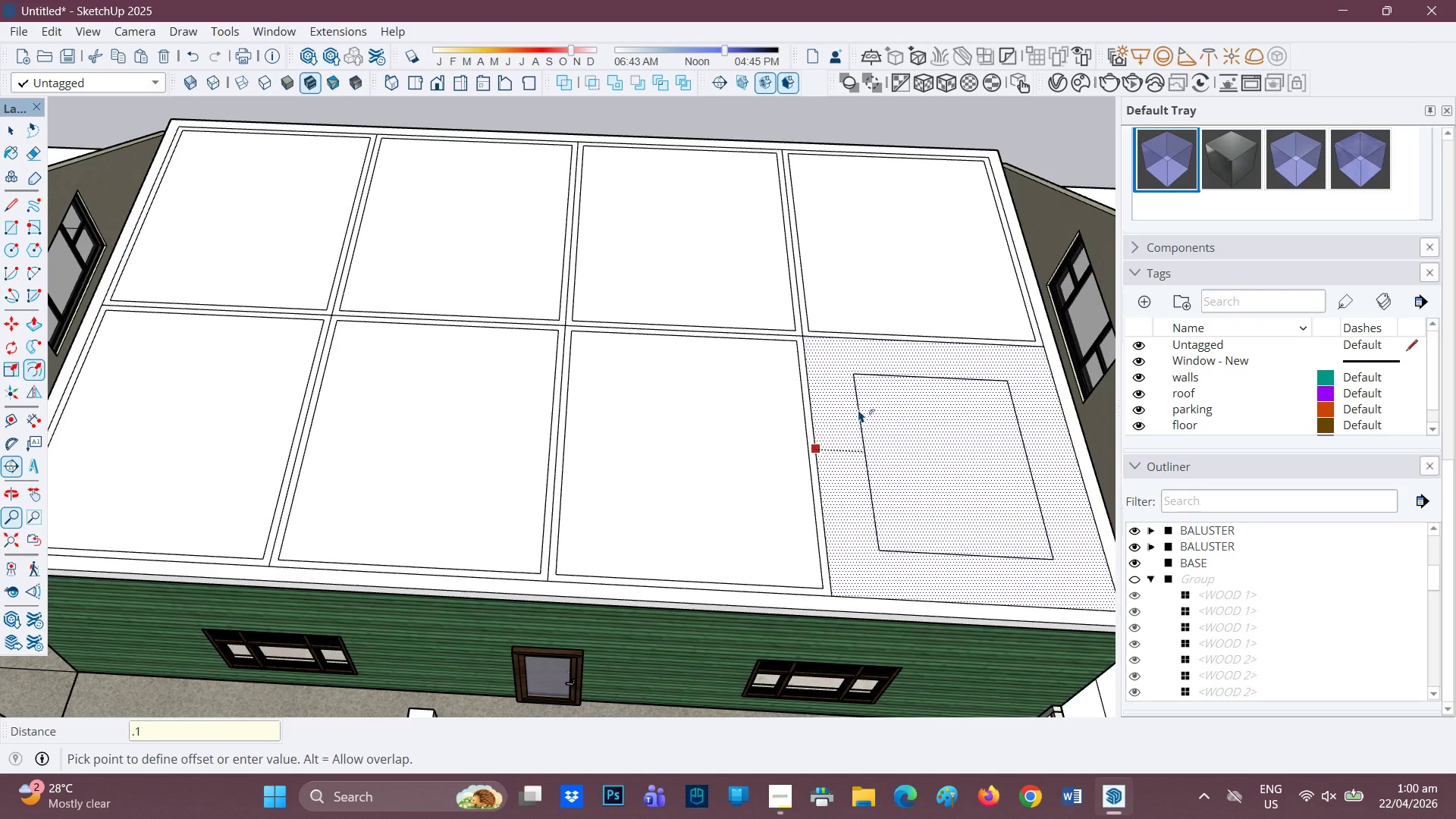 
key(1)
 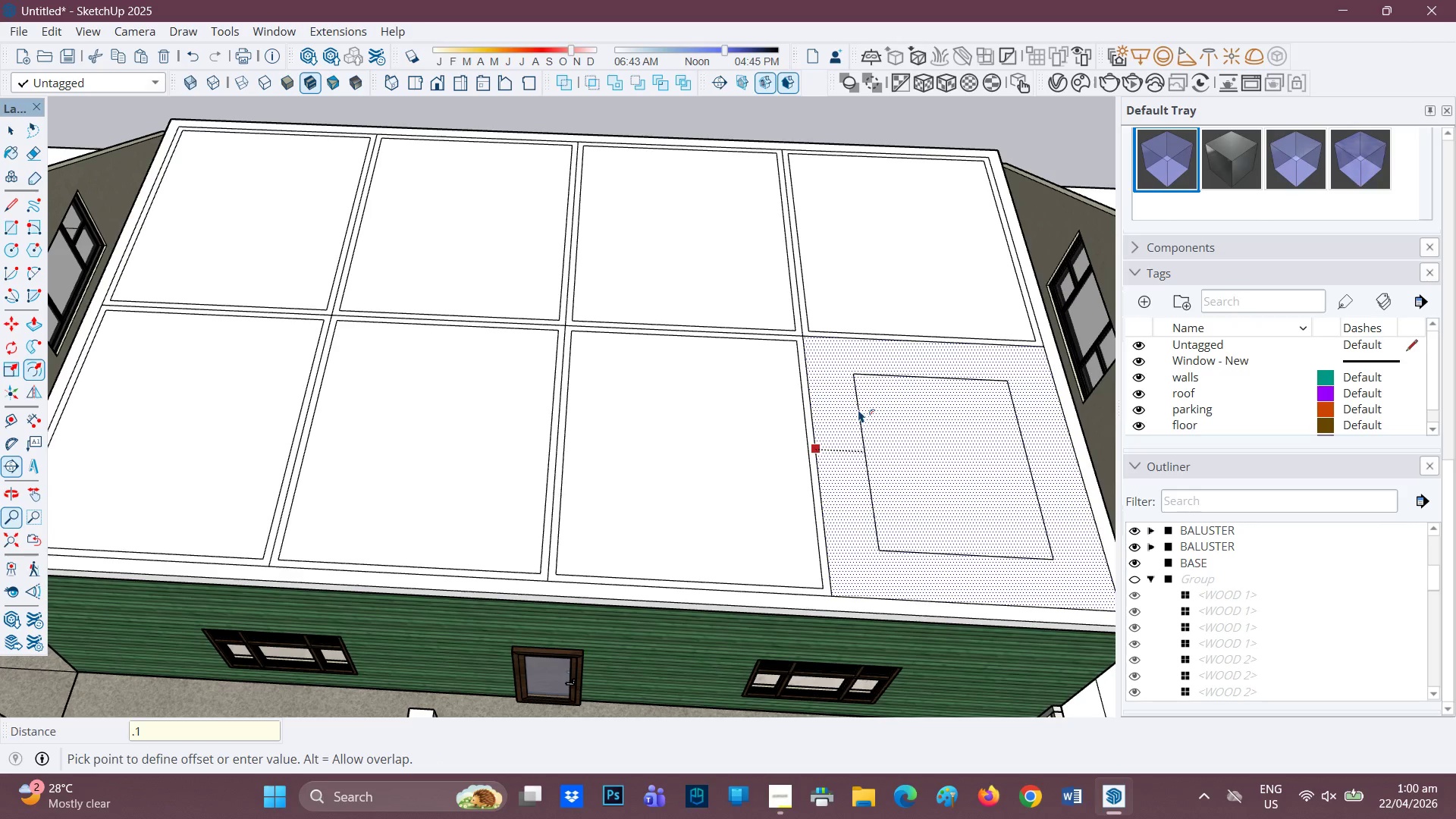 
key(Enter)
 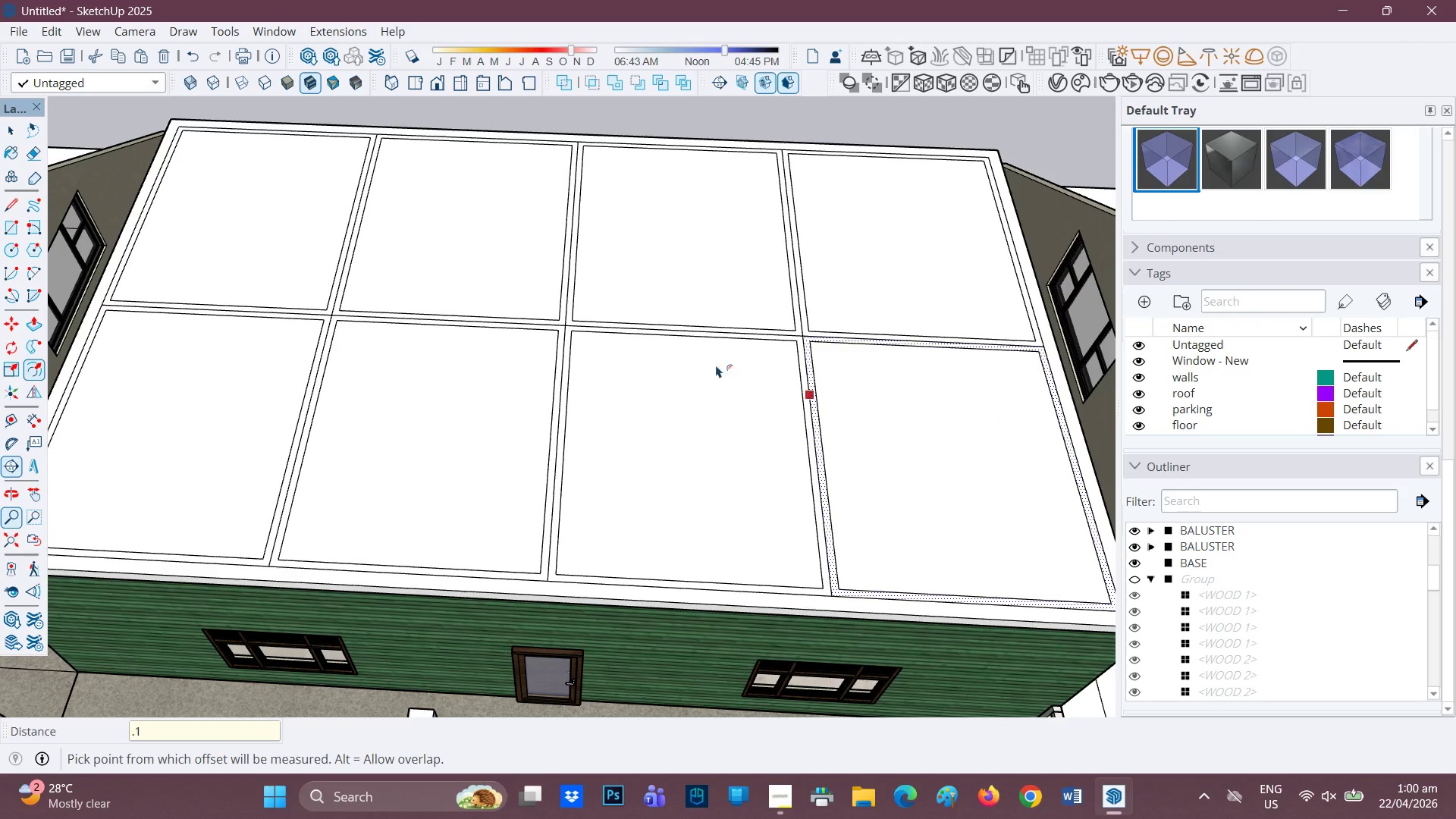 
key(E)
 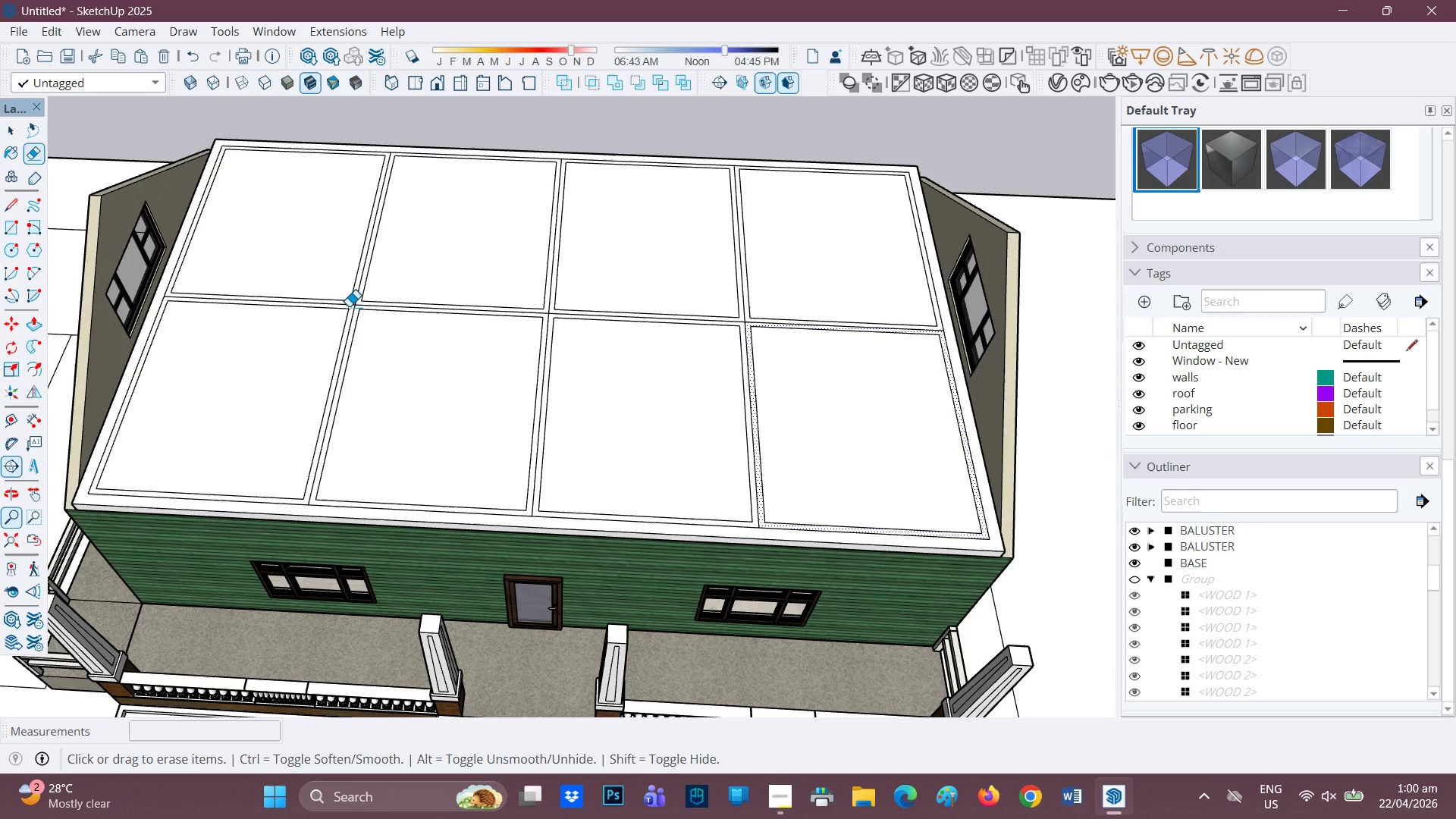 
scroll: coordinate [514, 294], scroll_direction: down, amount: 1.0
 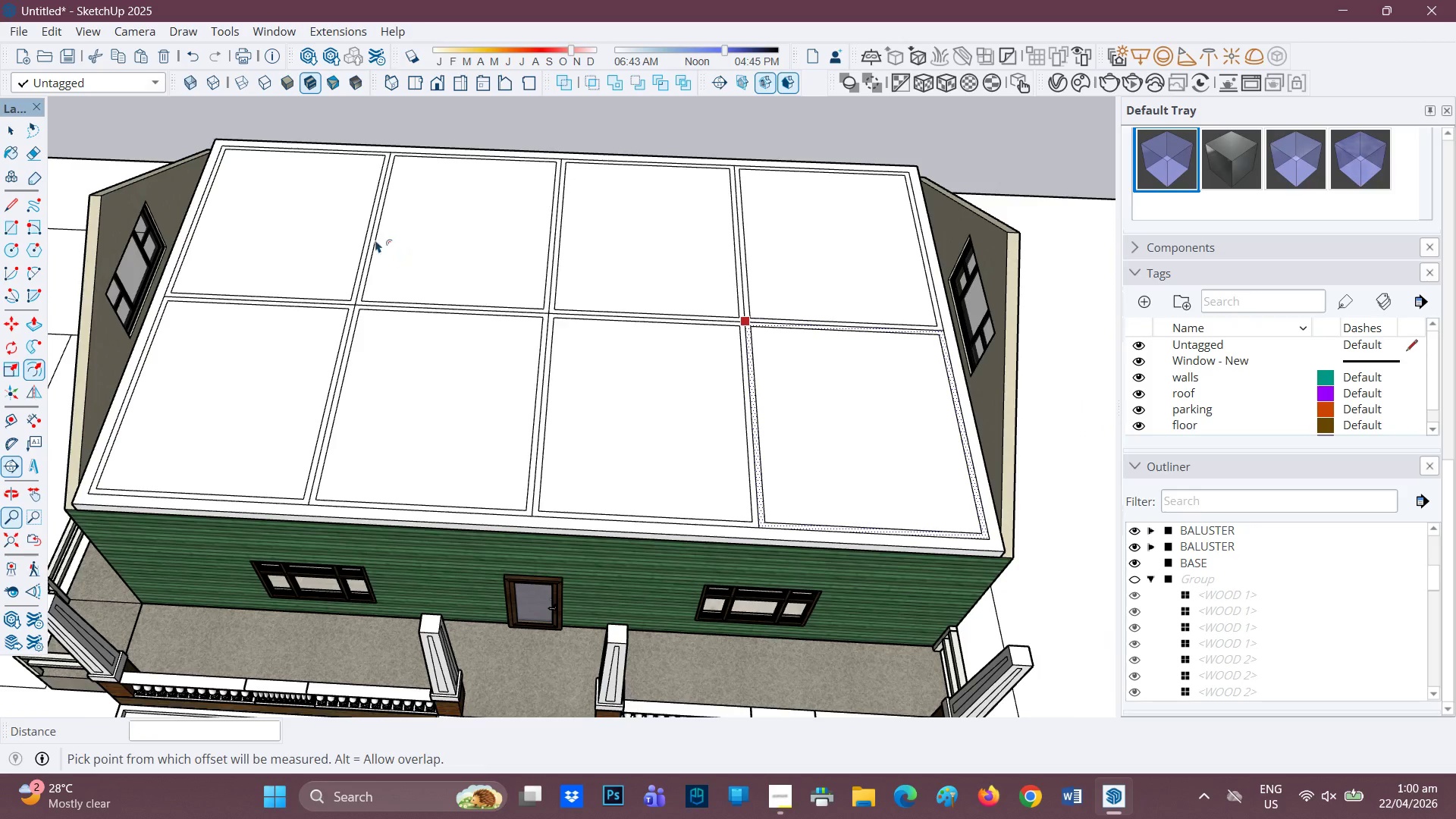 
left_click([353, 306])
 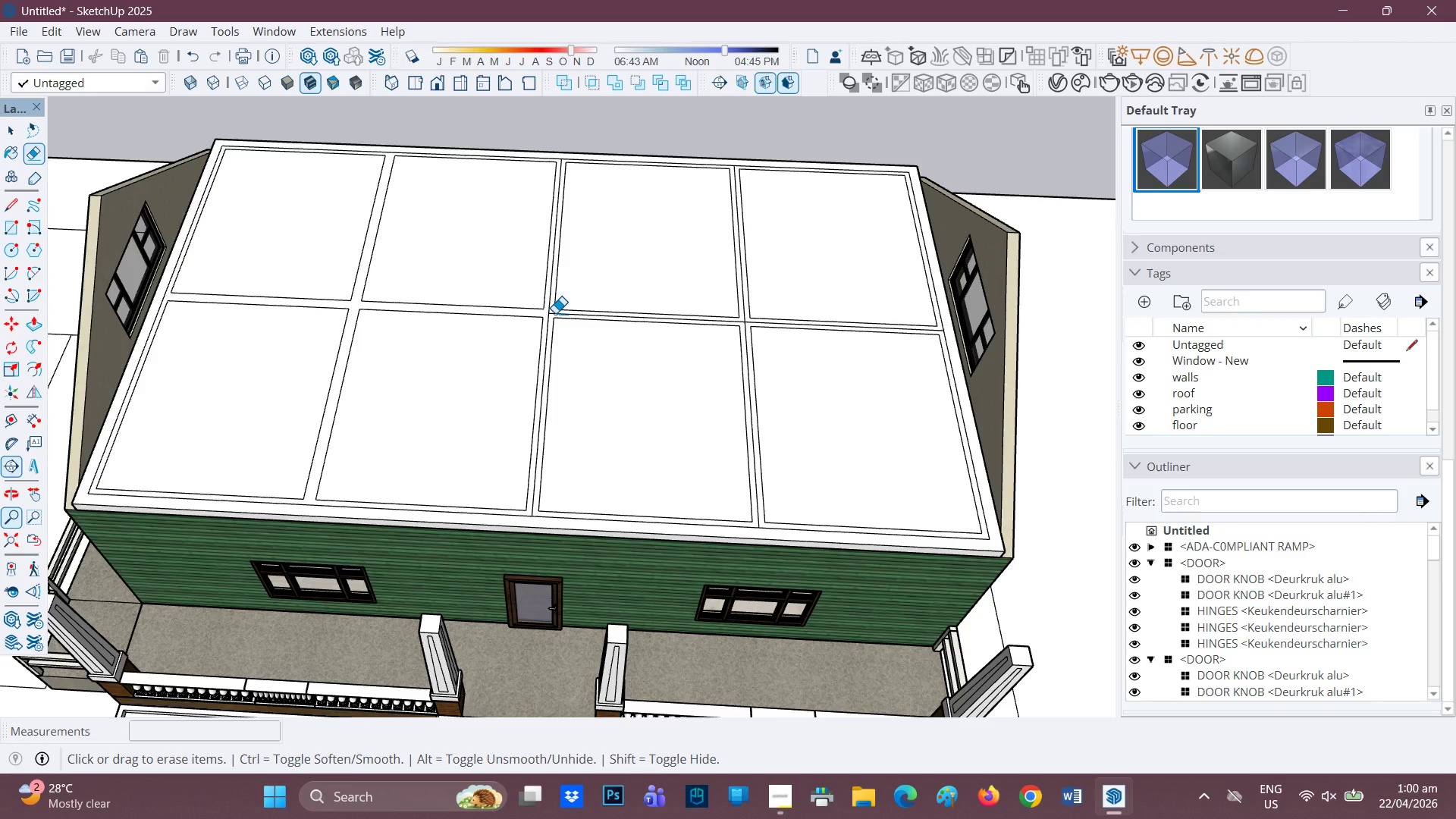 
left_click([549, 316])
 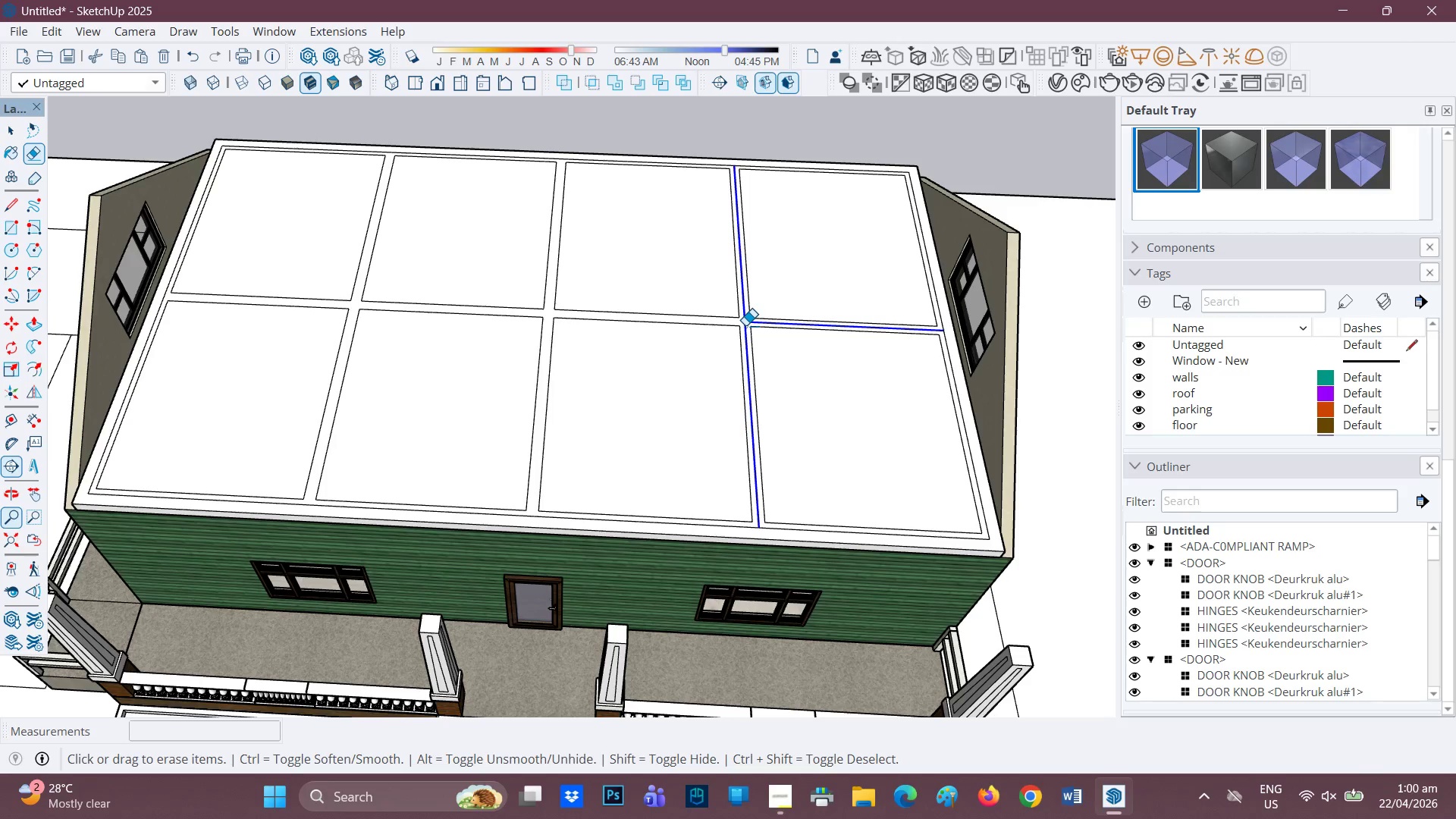 
scroll: coordinate [863, 421], scroll_direction: none, amount: 0.0
 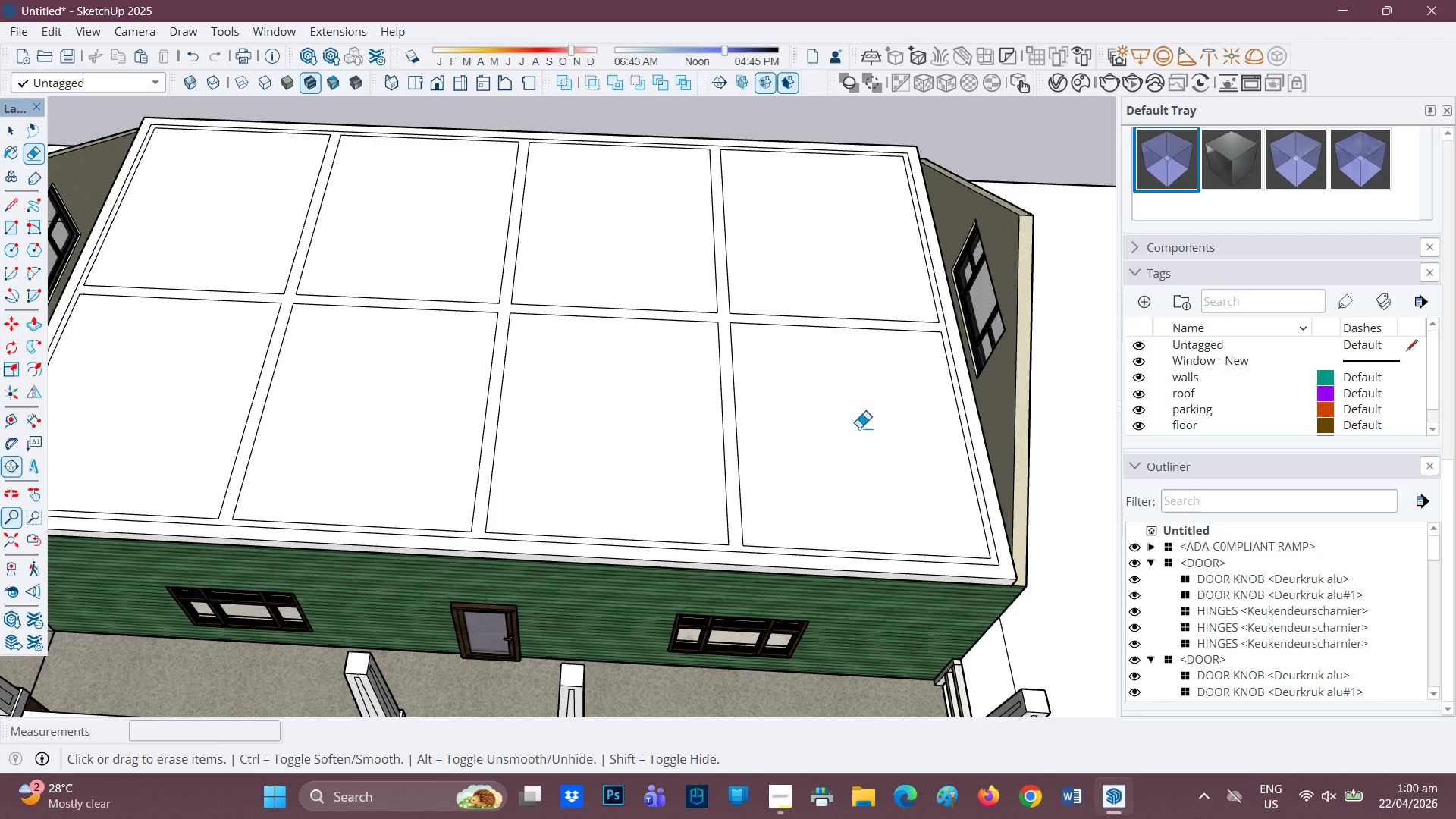 
key(P)
 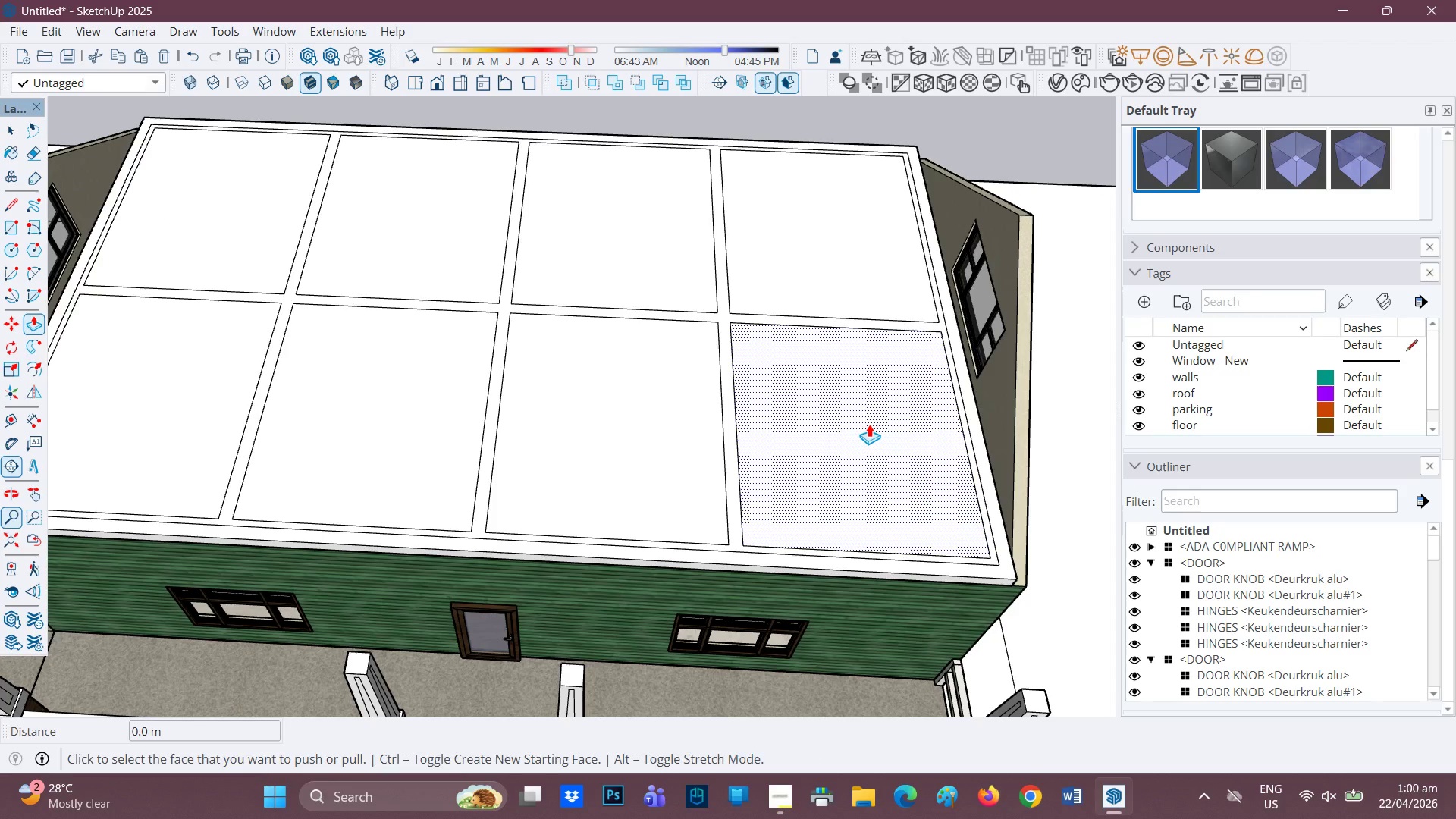 
left_click([869, 424])
 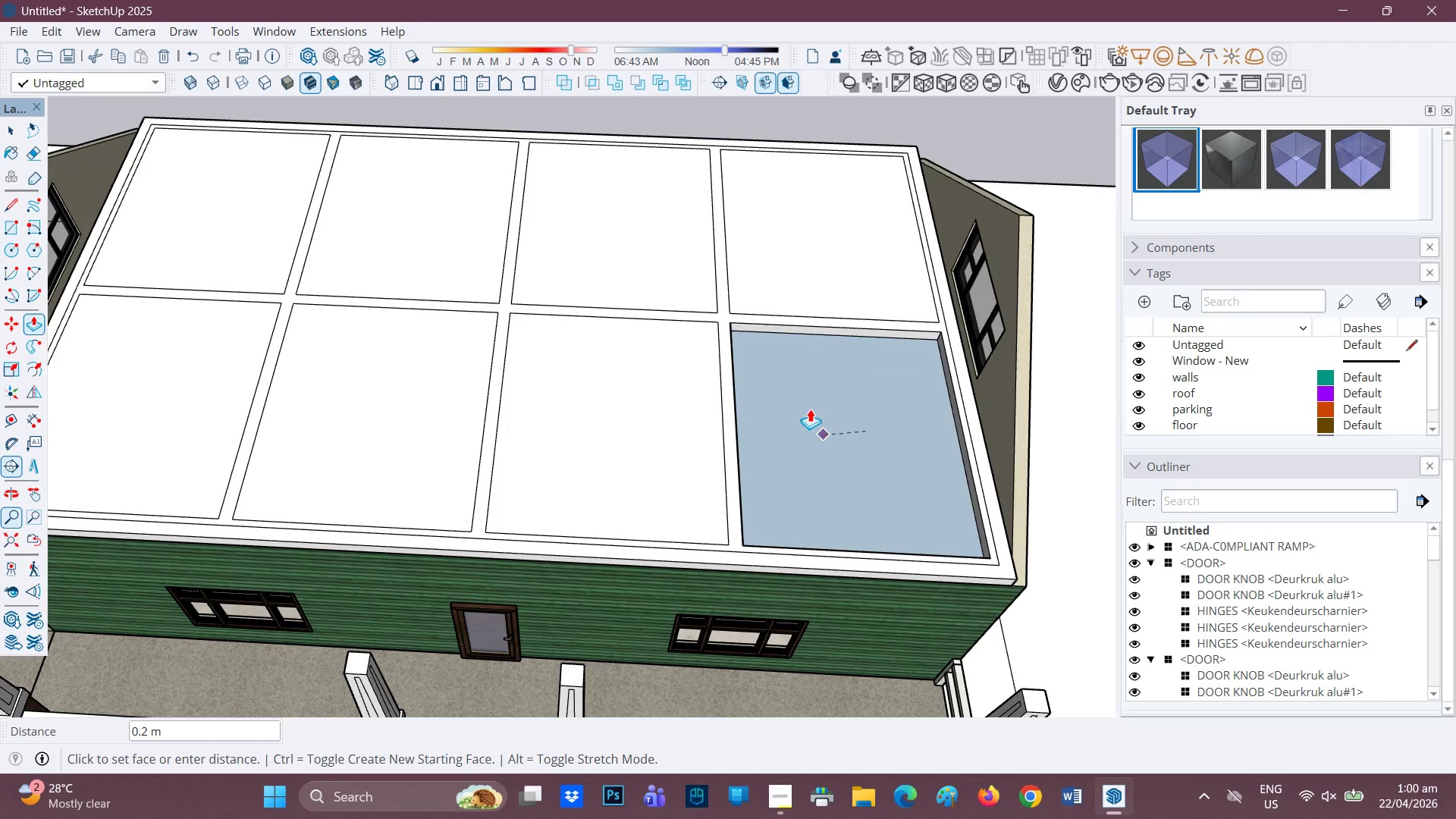 
left_click([808, 407])
 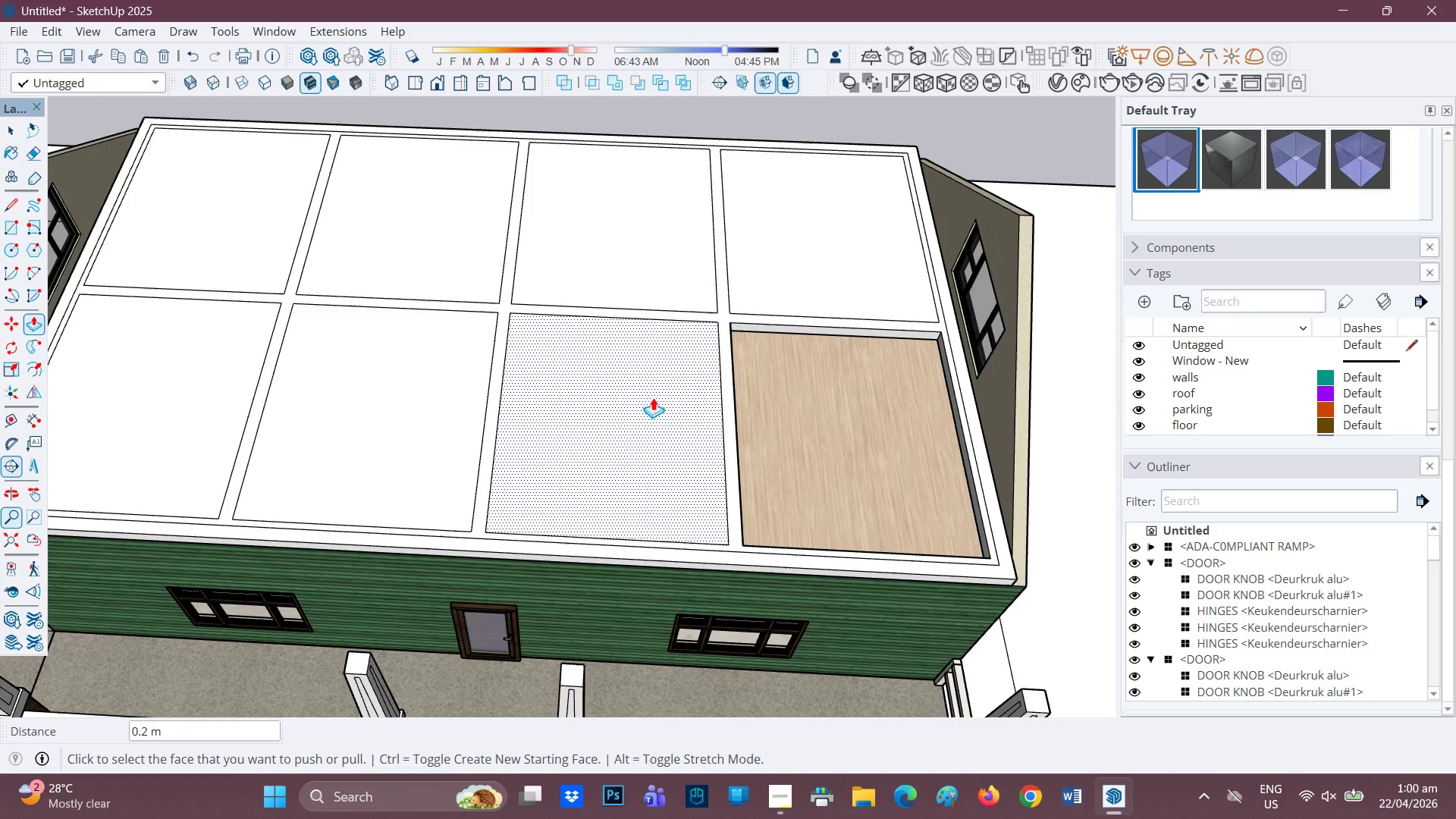 
left_click([653, 397])
 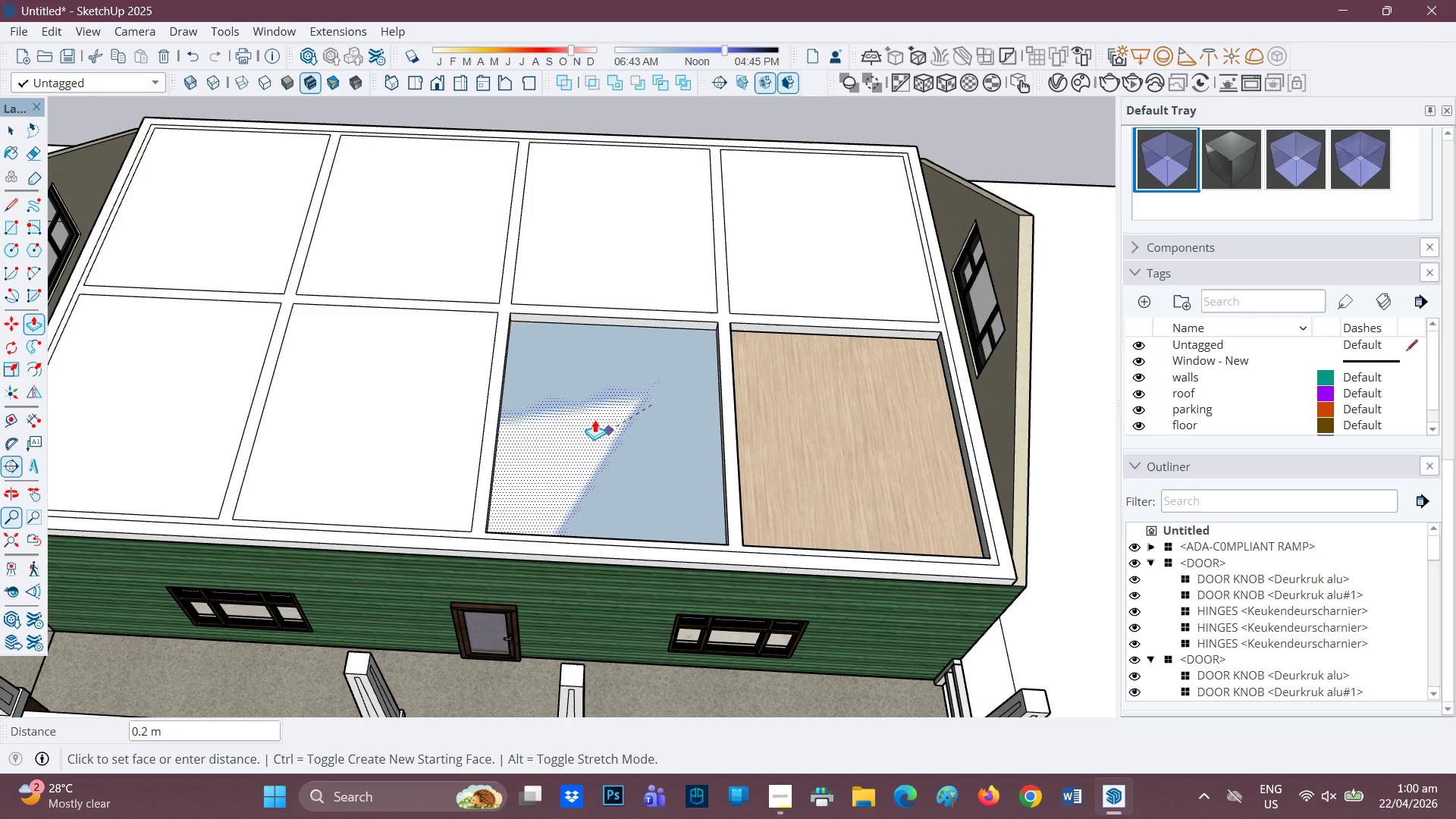 
left_click([595, 419])
 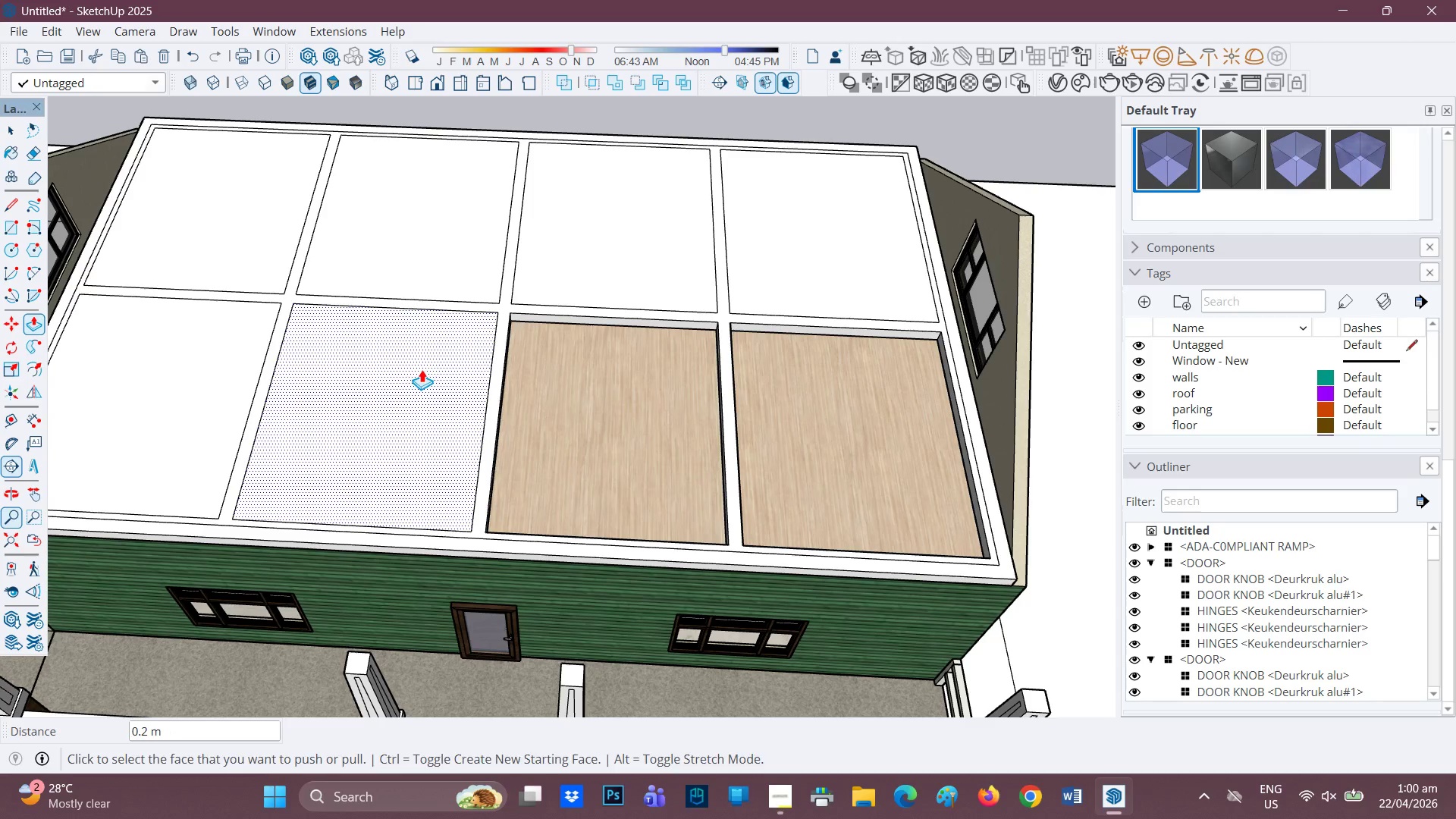 
left_click([422, 369])
 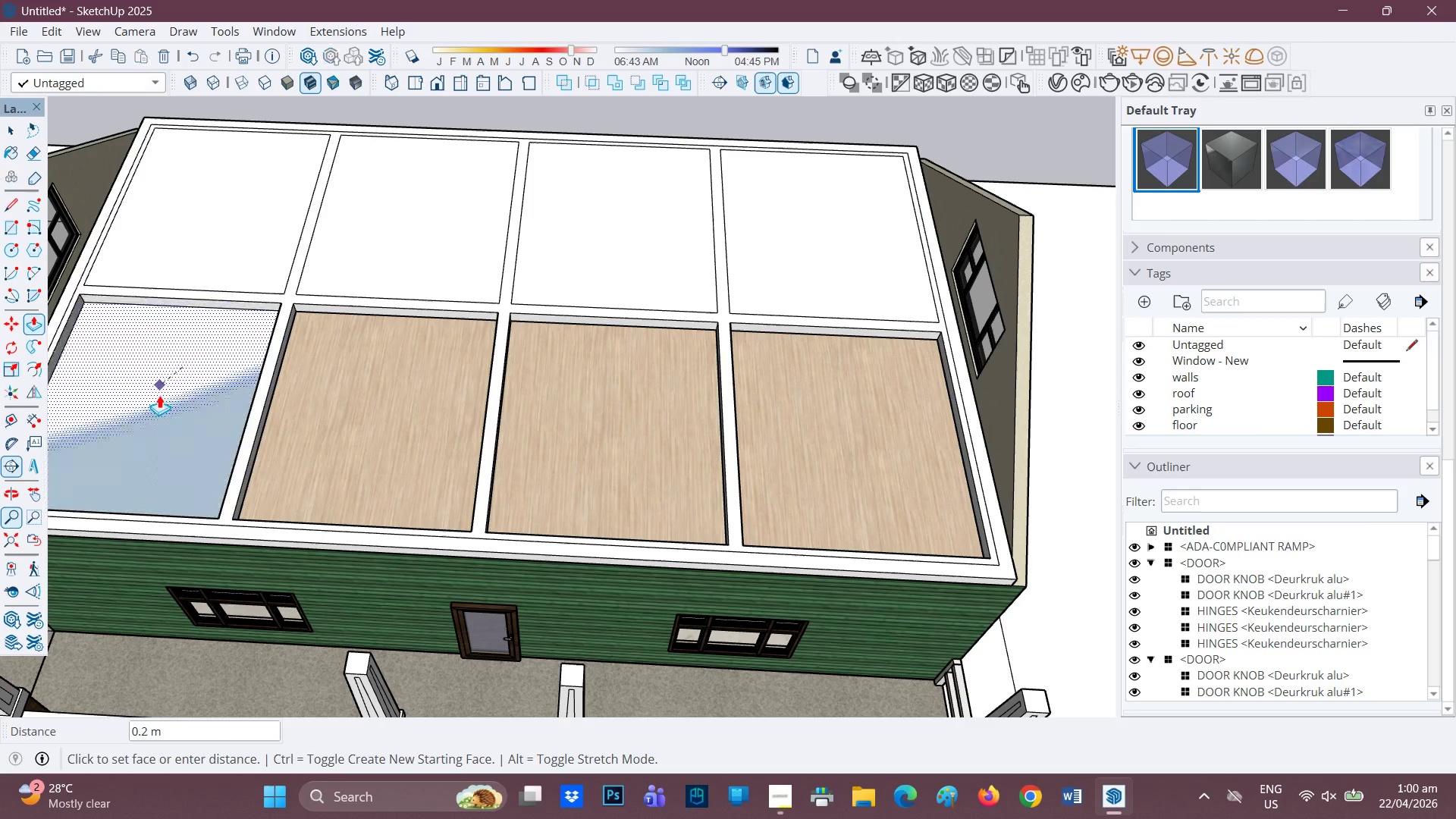 
left_click([142, 381])
 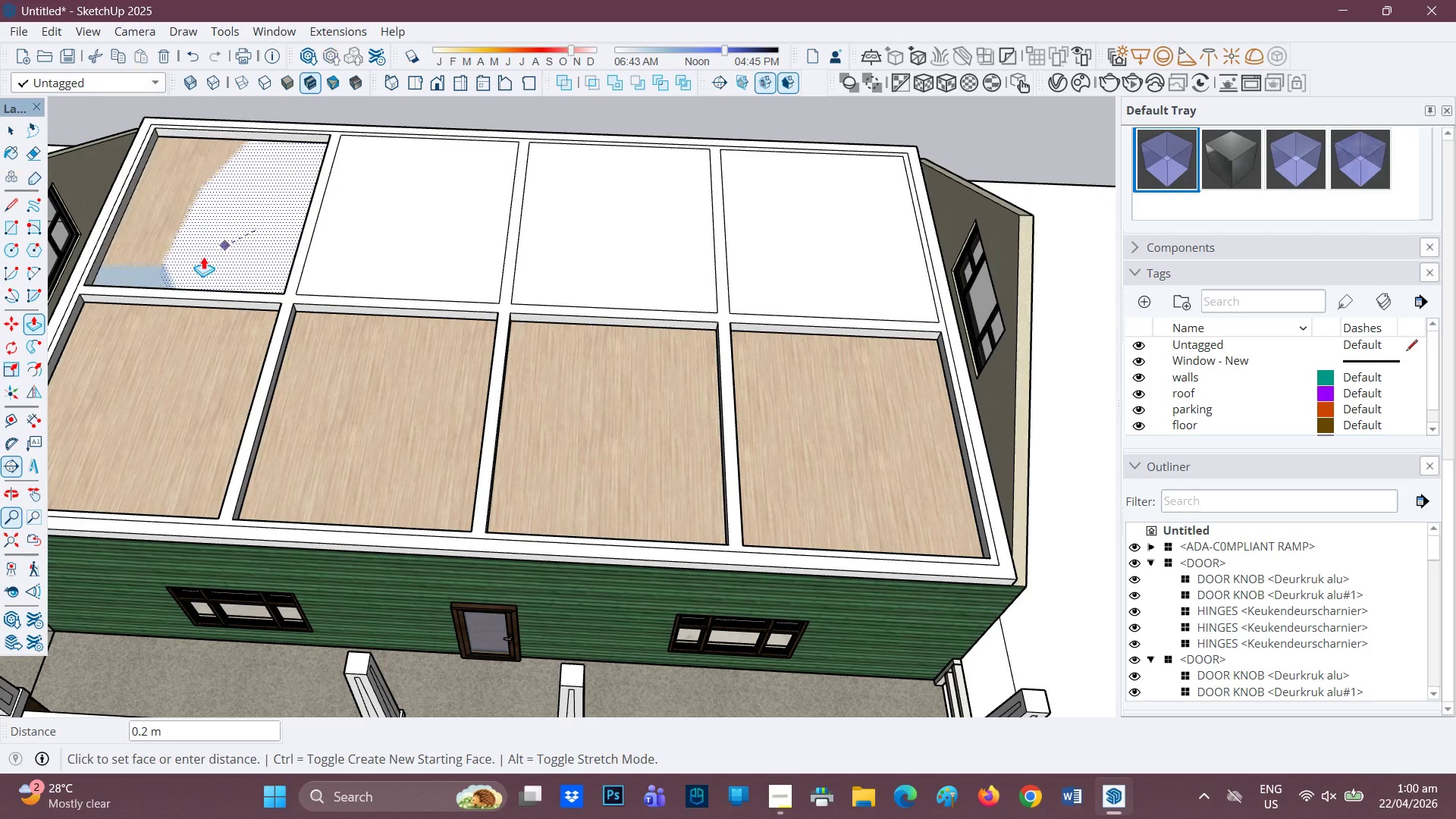 
left_click([202, 256])
 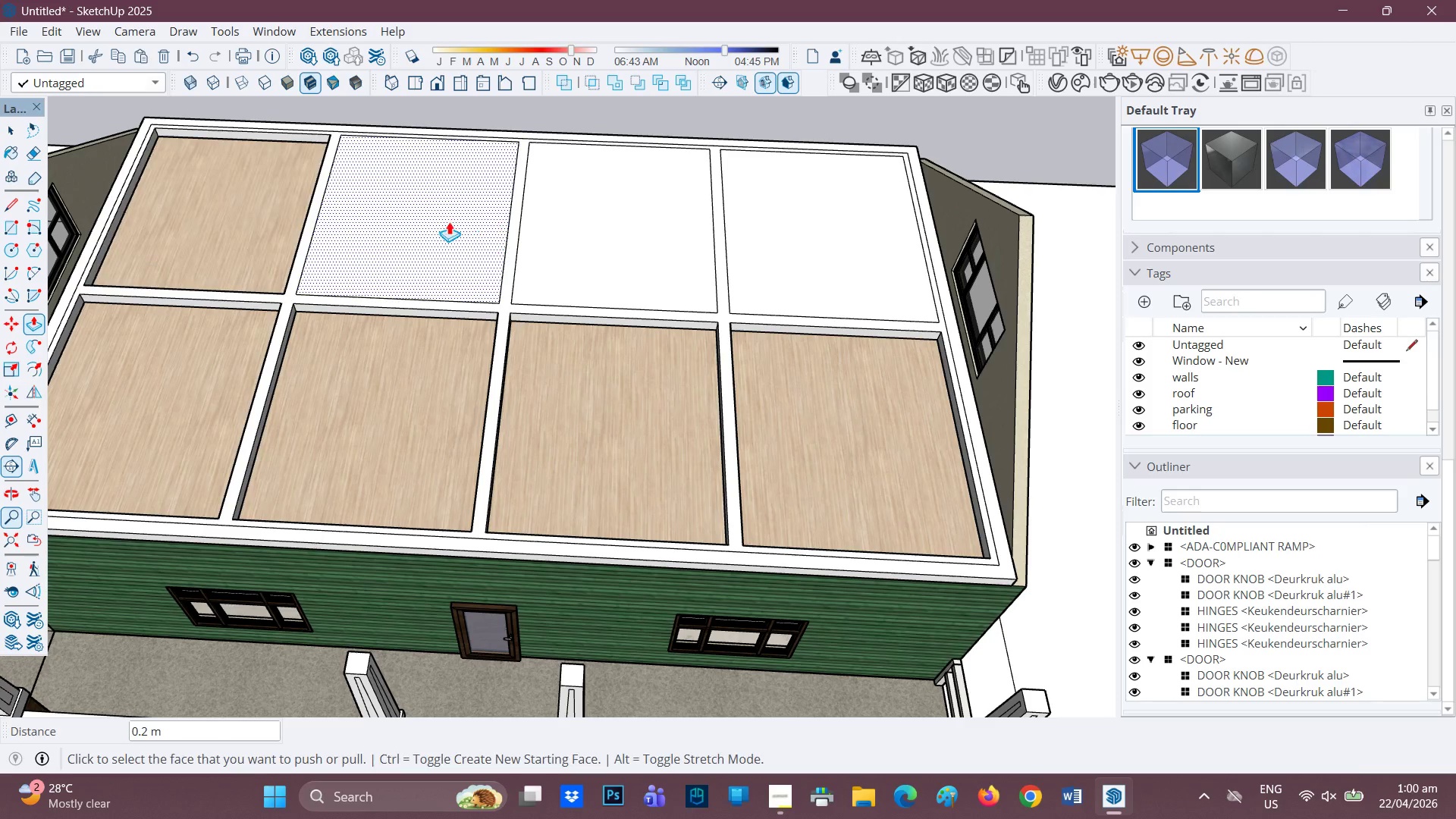 
left_click([448, 221])
 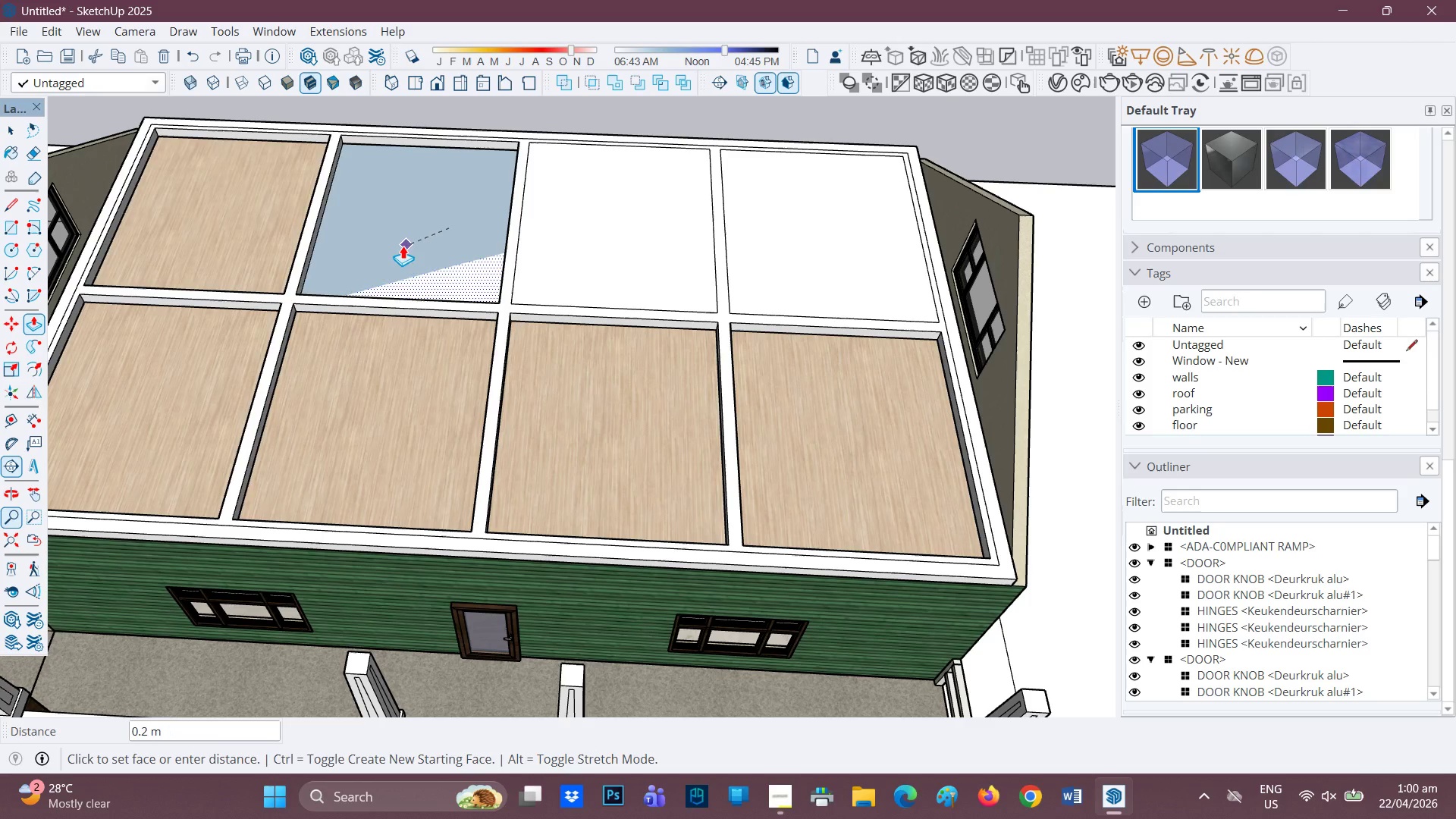 
left_click([403, 246])
 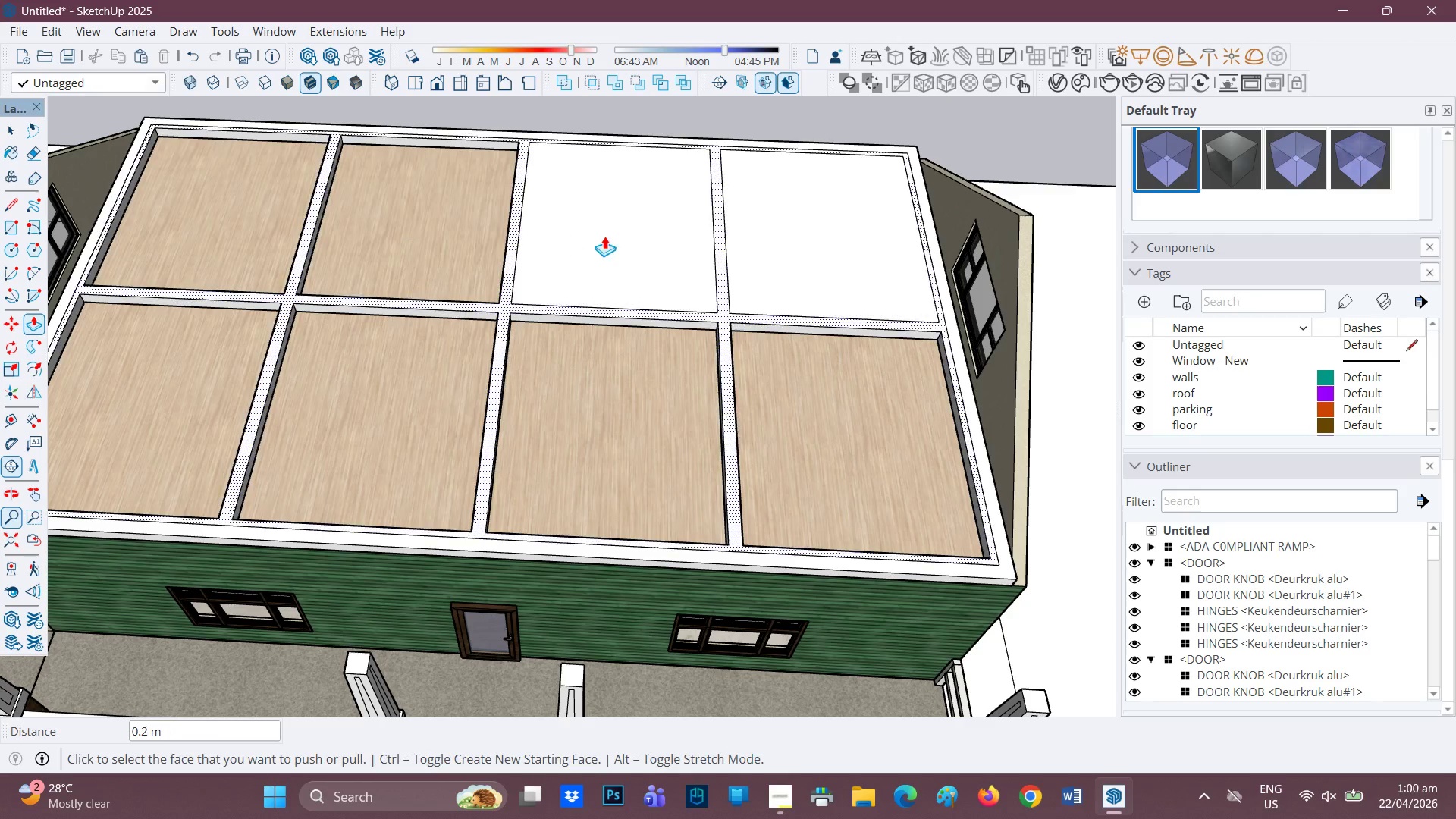 
left_click([604, 235])
 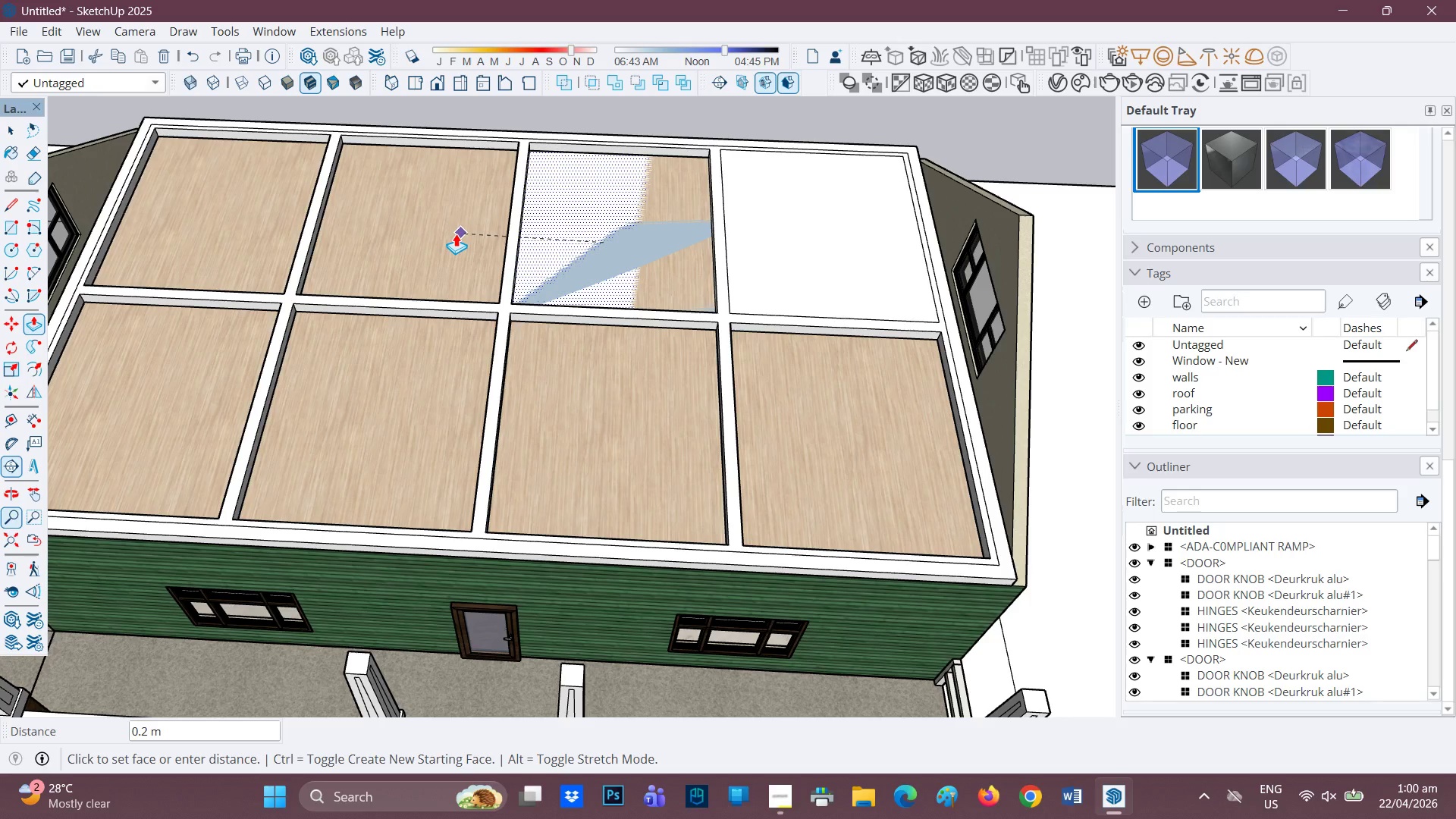 
left_click([456, 234])
 